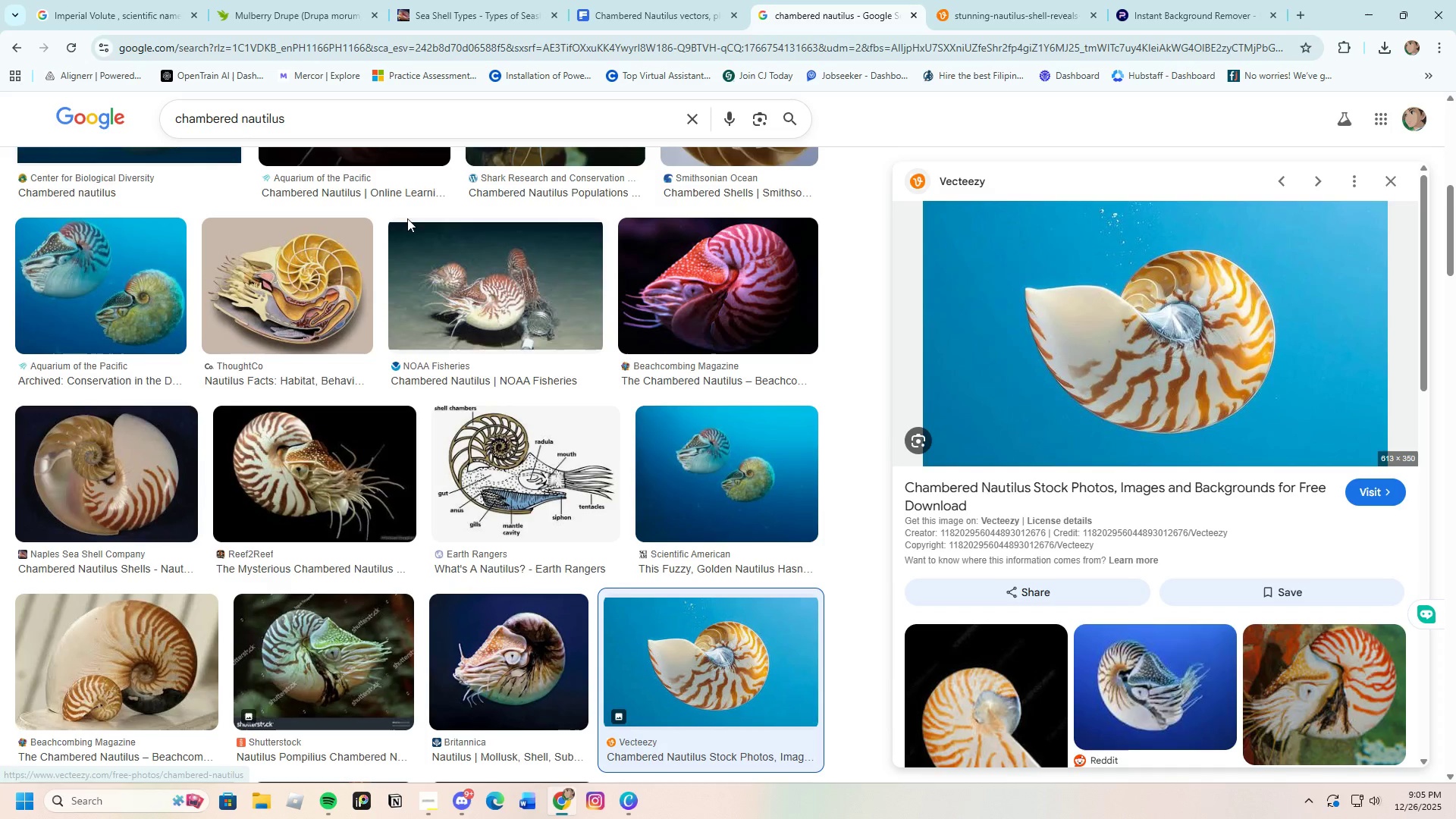 
scroll: coordinate [461, 331], scroll_direction: up, amount: 10.0
 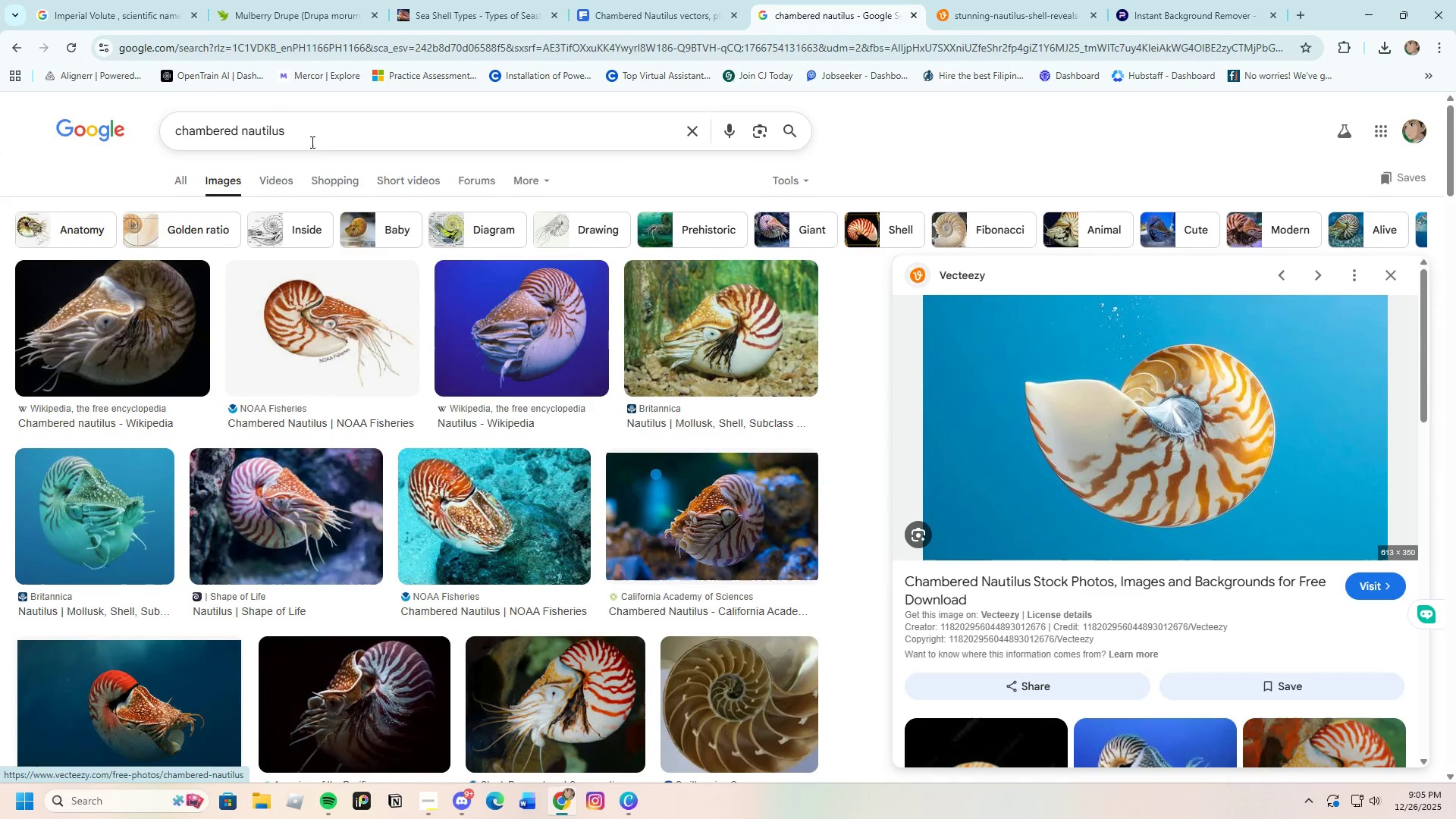 
left_click_drag(start_coordinate=[326, 140], to_coordinate=[102, 152])
 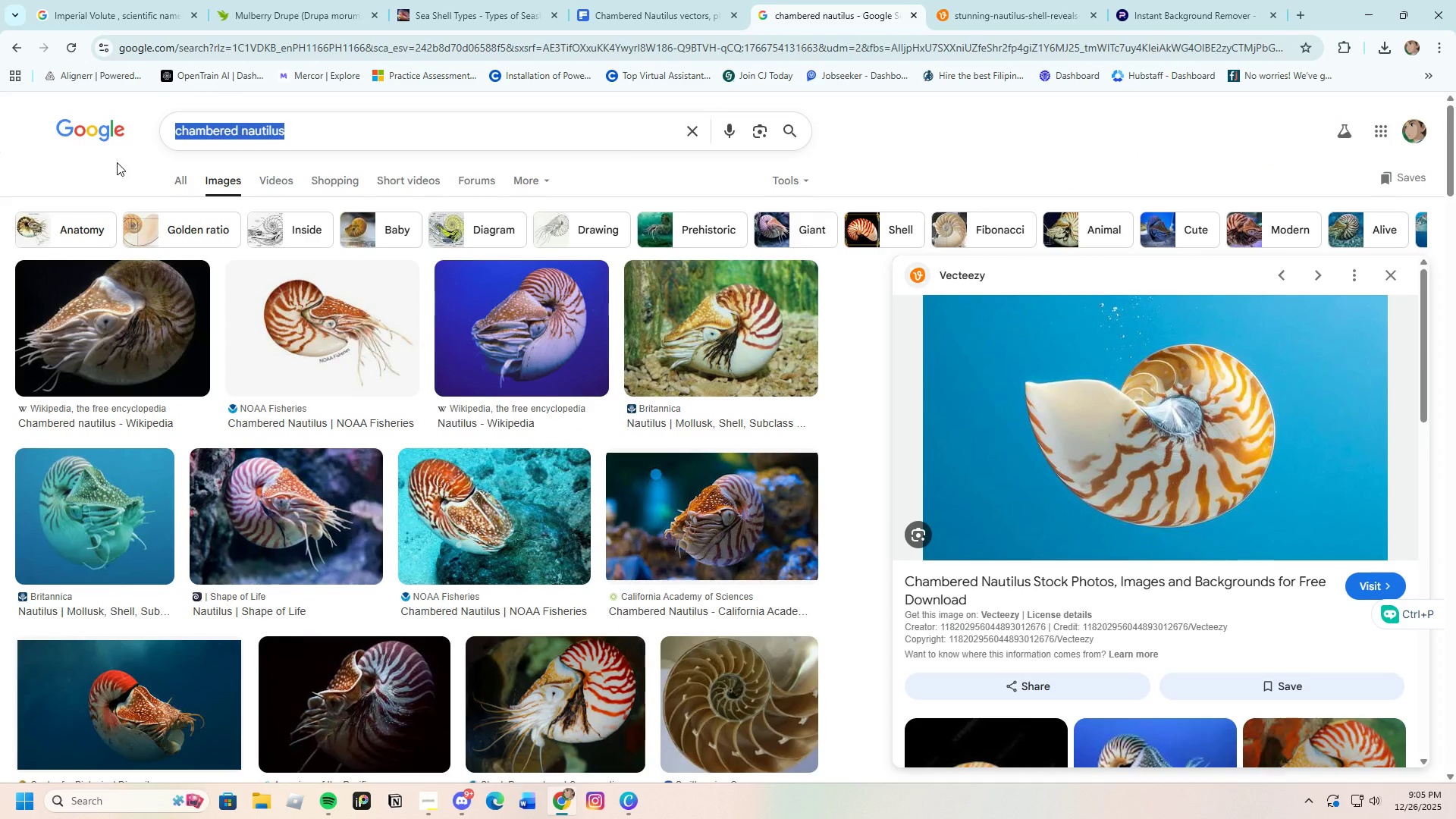 
key(Backspace)
type(Queen conch)
 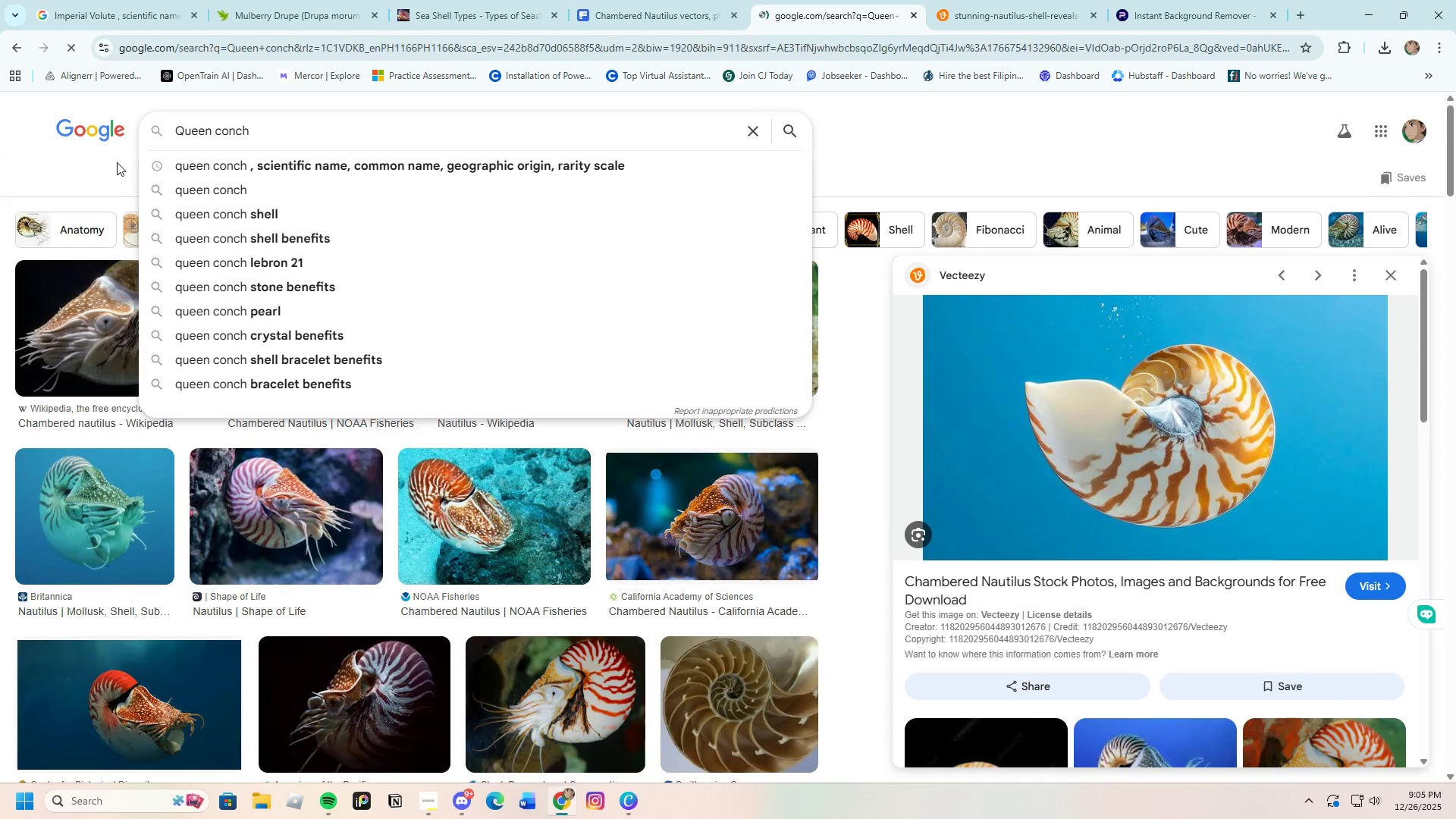 
 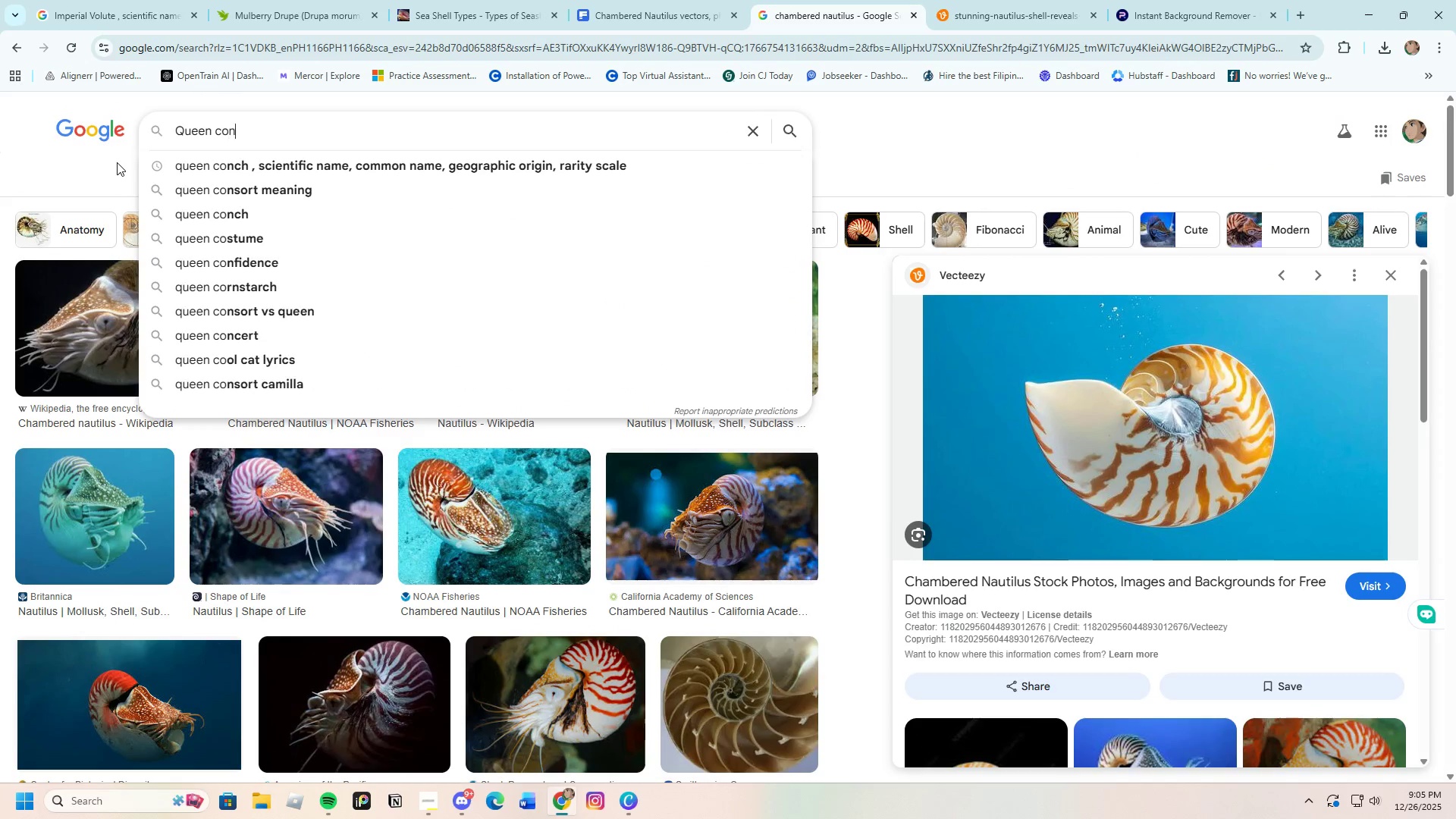 
key(Enter)
 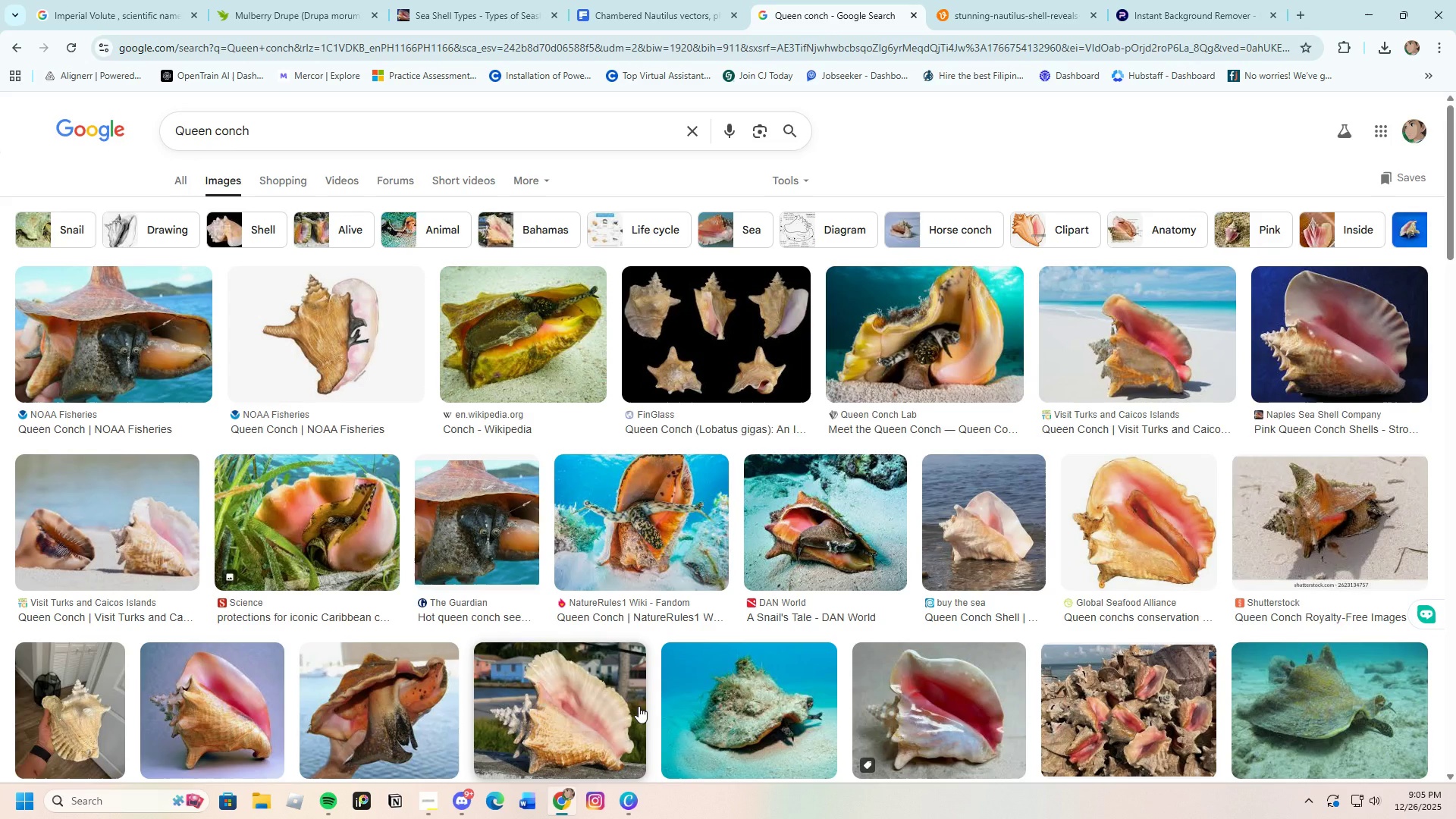 
wait(9.64)
 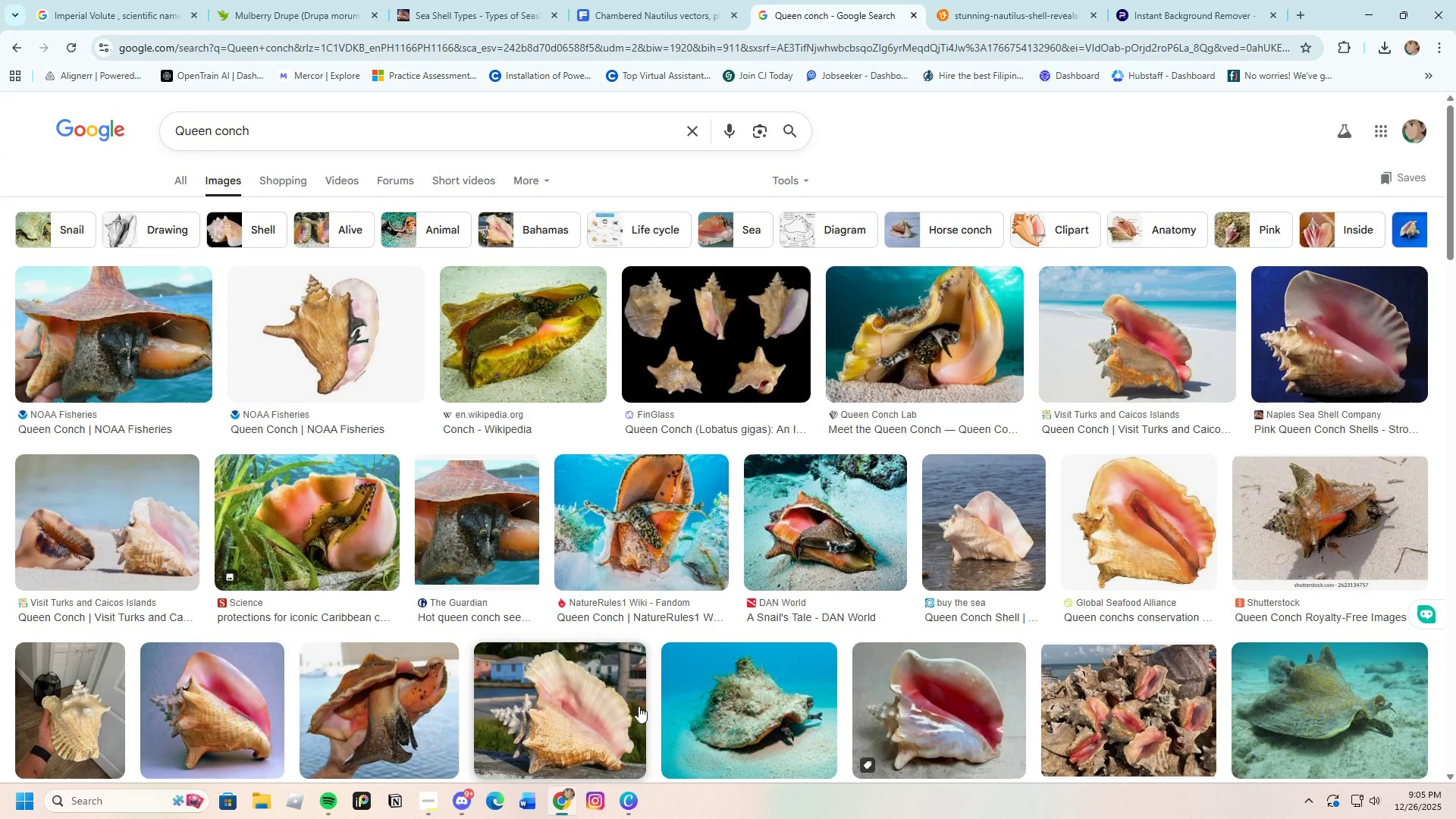 
left_click([622, 798])
 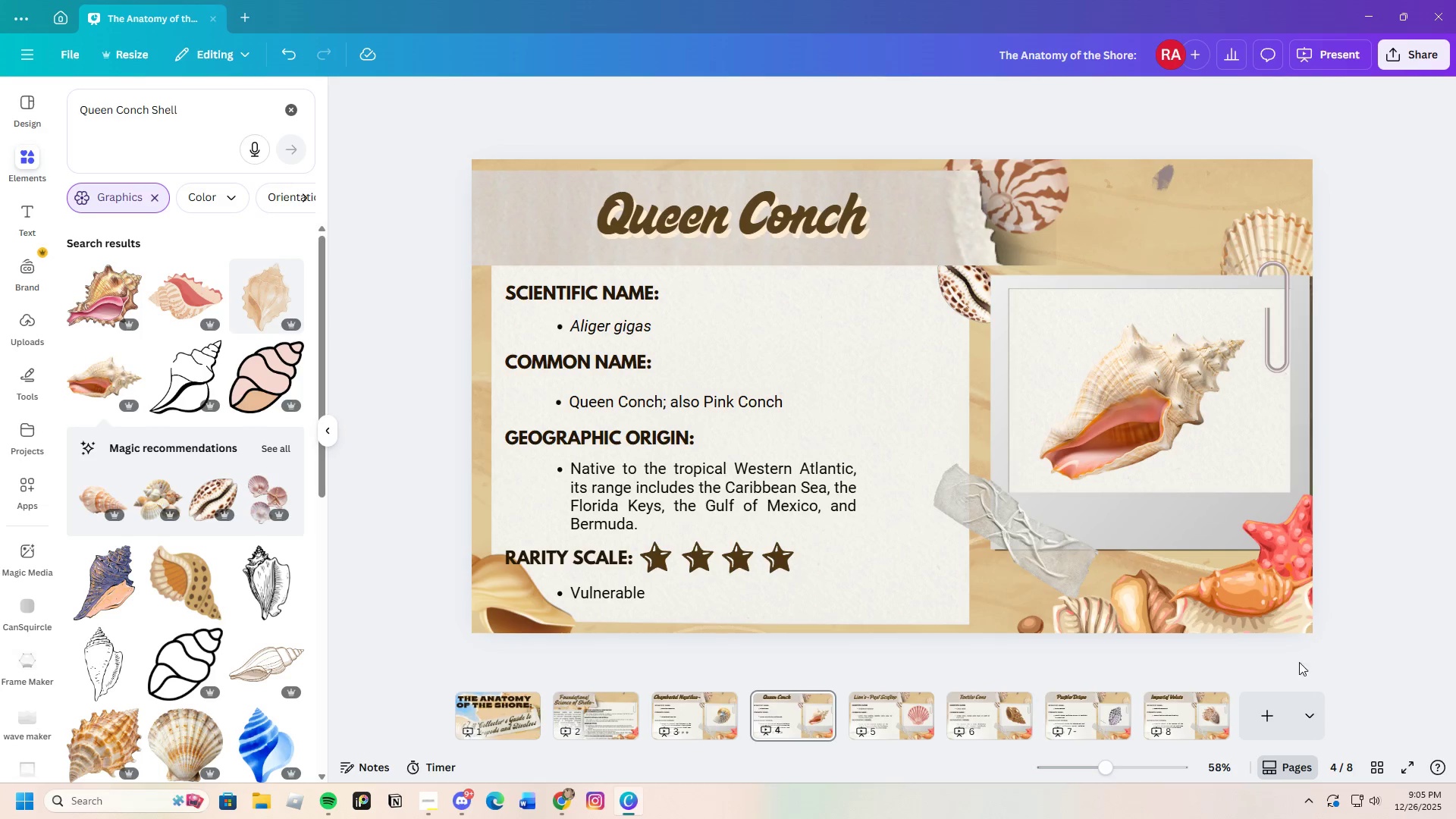 
left_click([879, 726])
 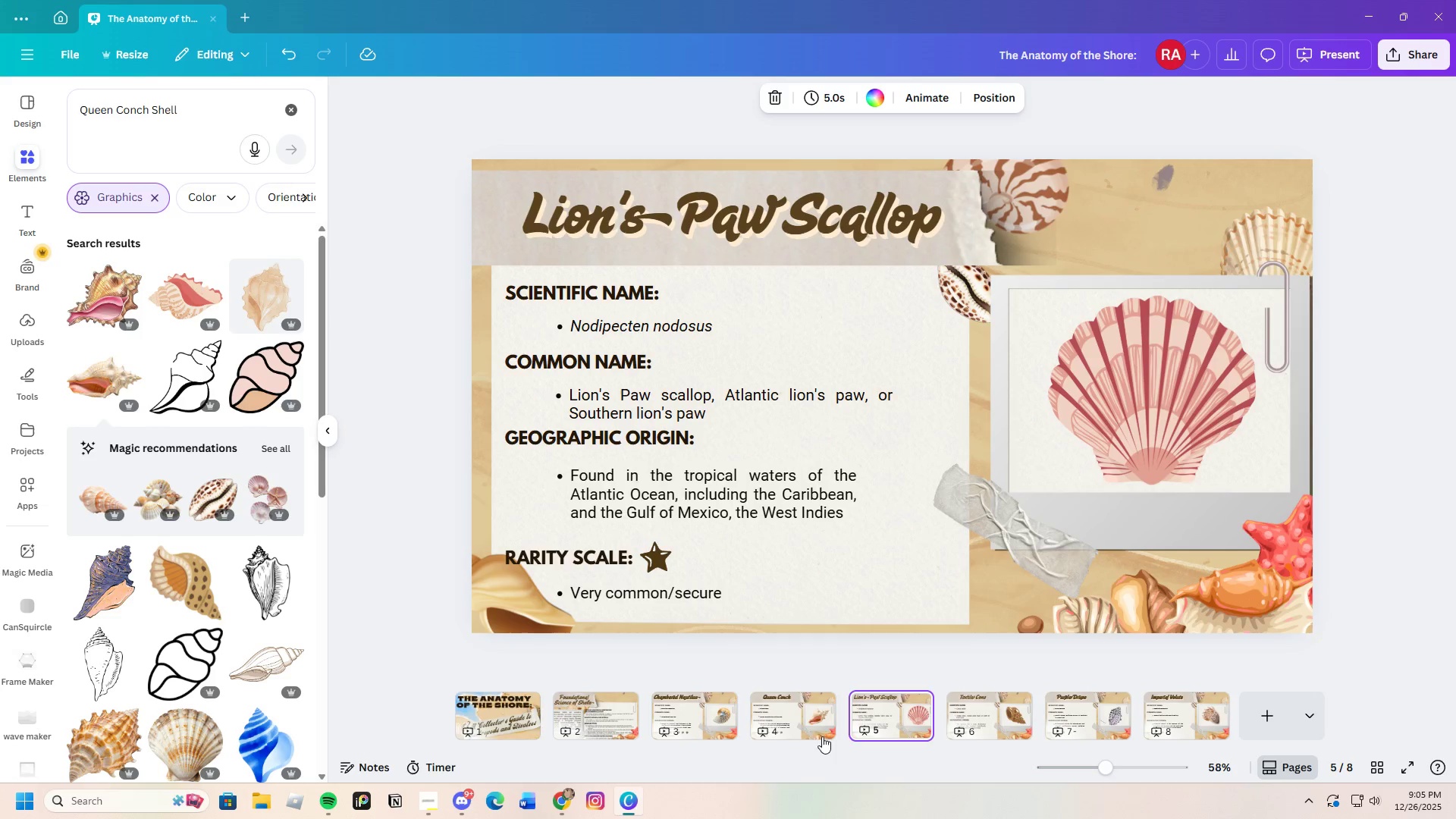 
mouse_move([866, 708])
 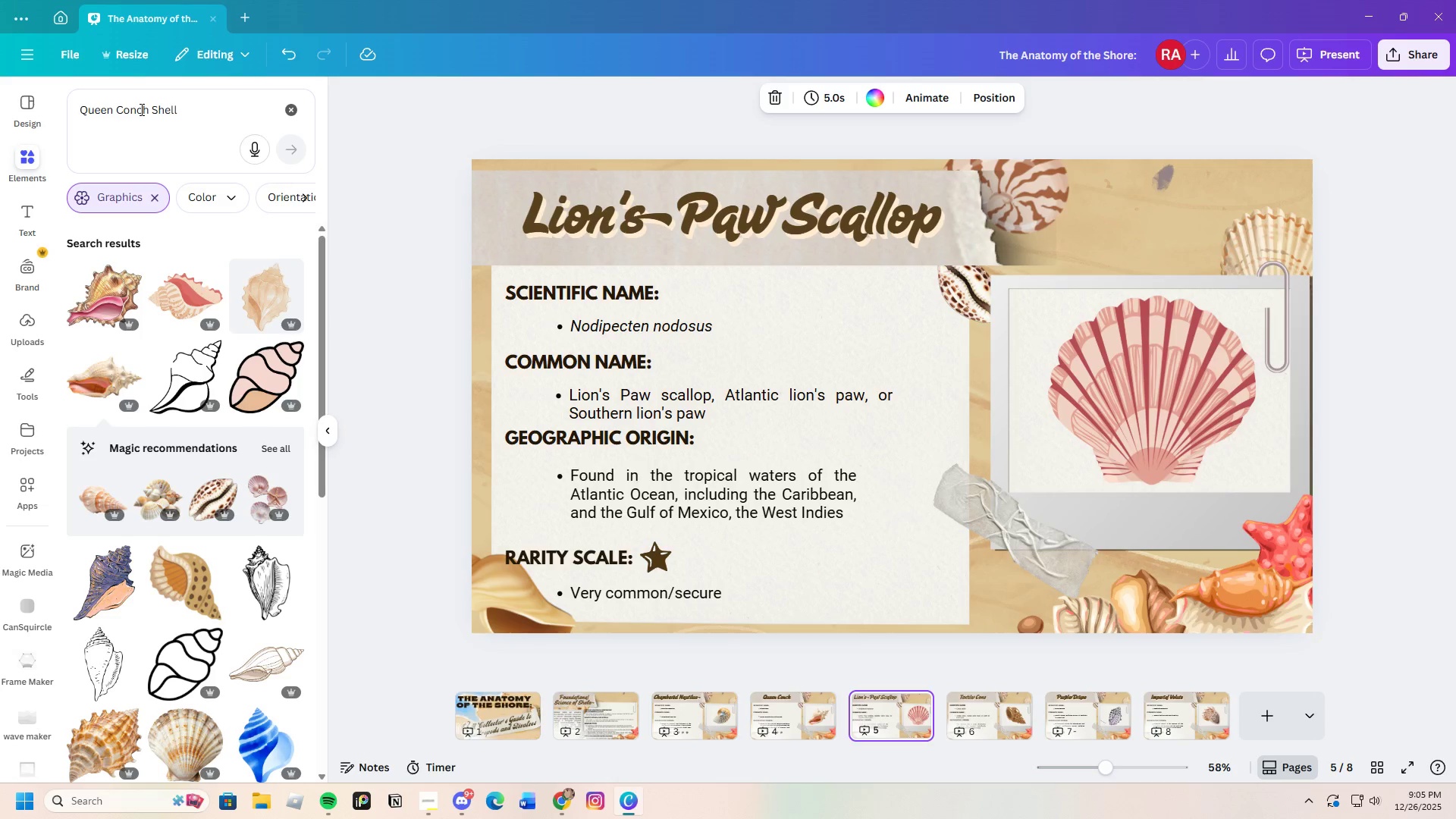 
left_click_drag(start_coordinate=[191, 107], to_coordinate=[0, 116])
 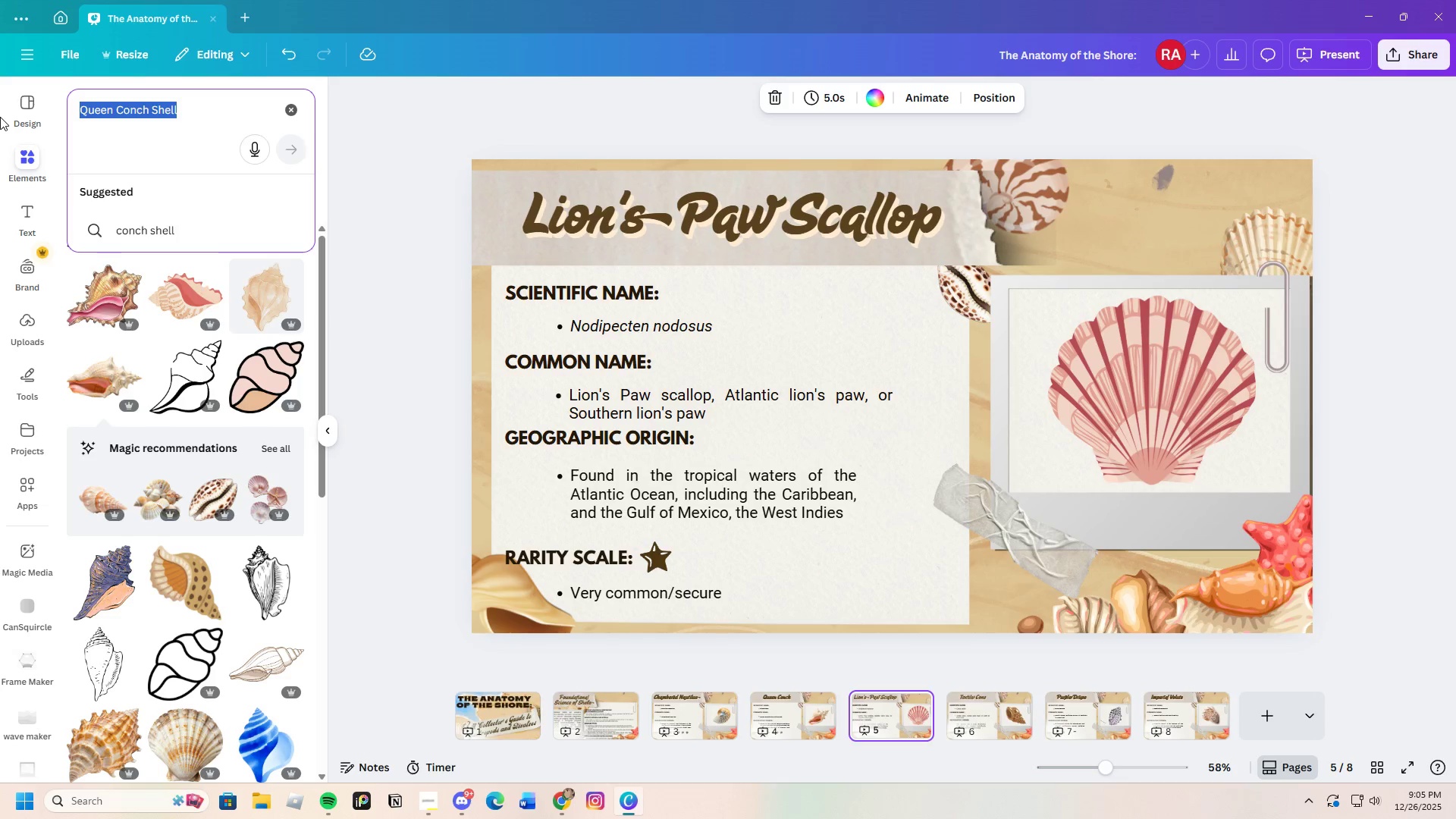 
key(Backspace)
type(Lion's Paw Scallop Shee)
key(Backspace)
type(ll)
 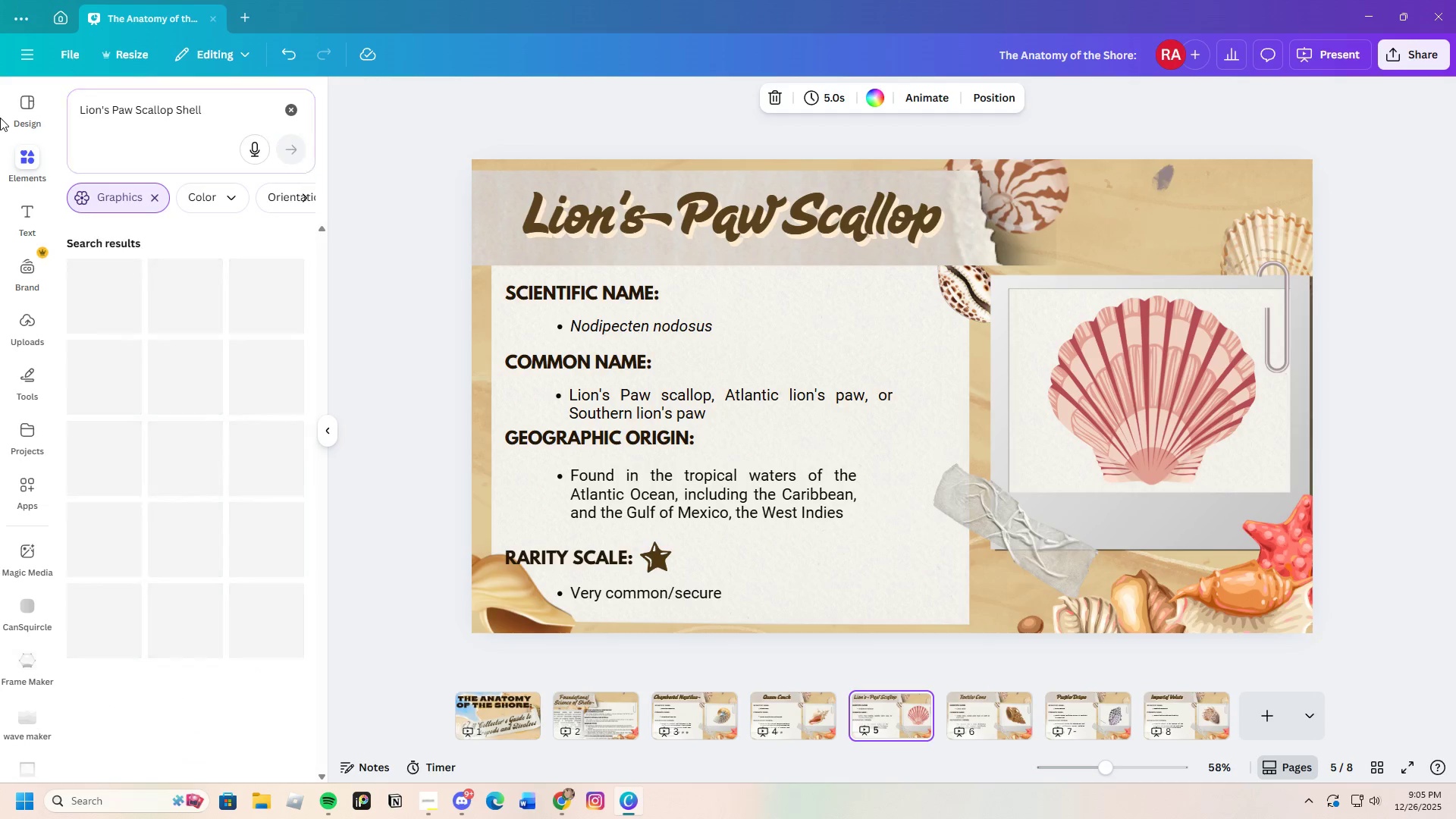 
 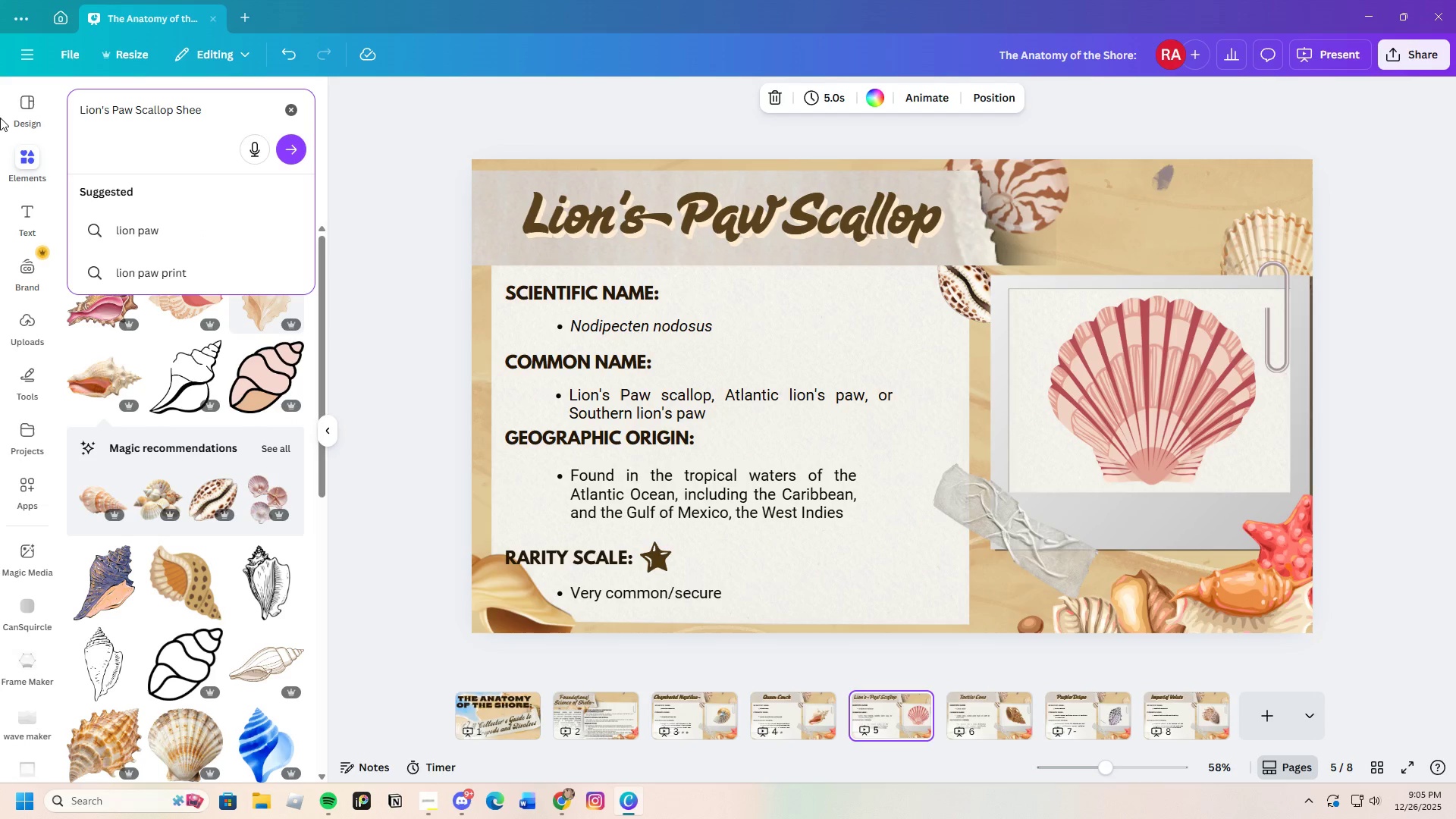 
key(Enter)
 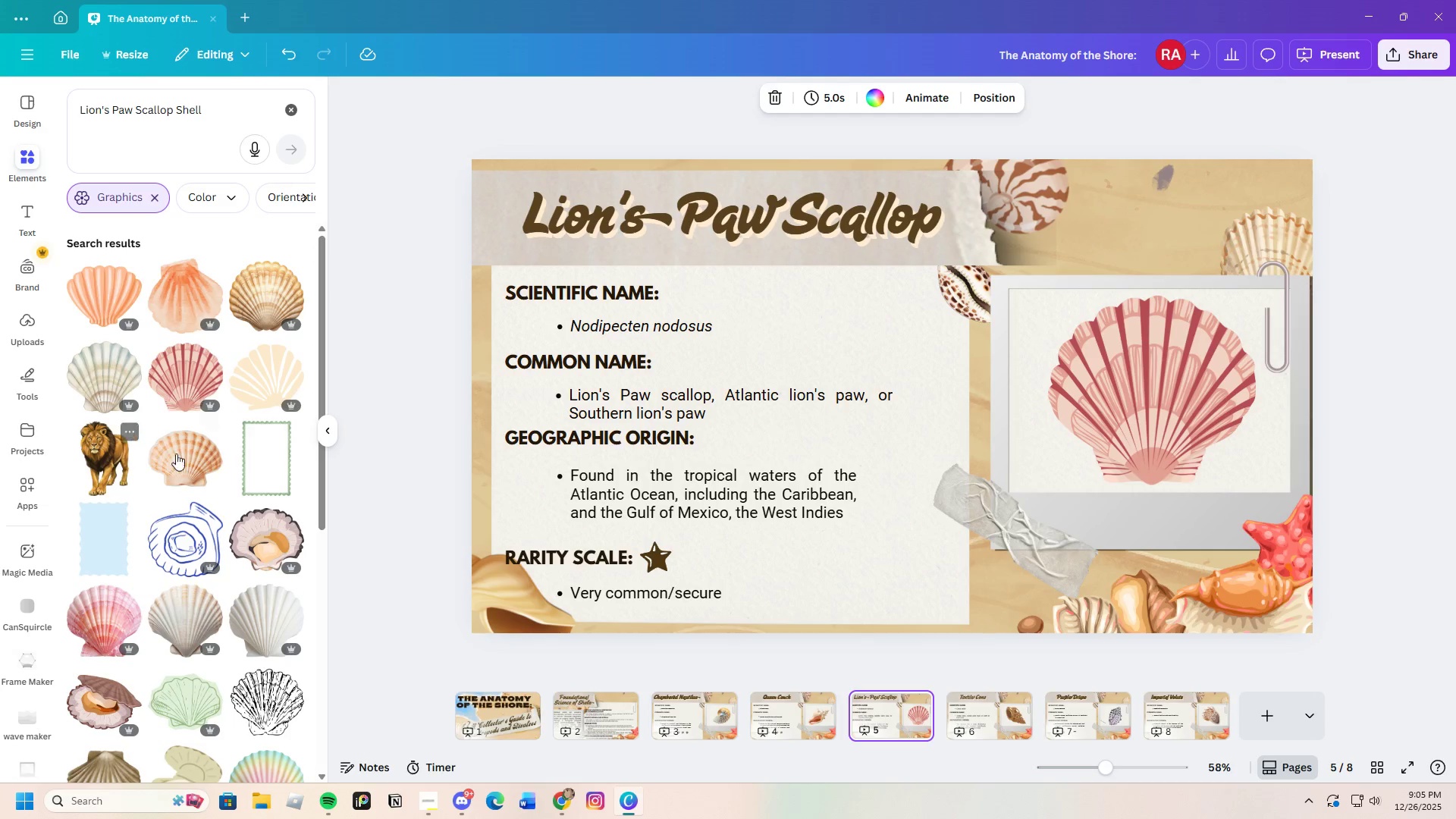 
left_click([191, 469])
 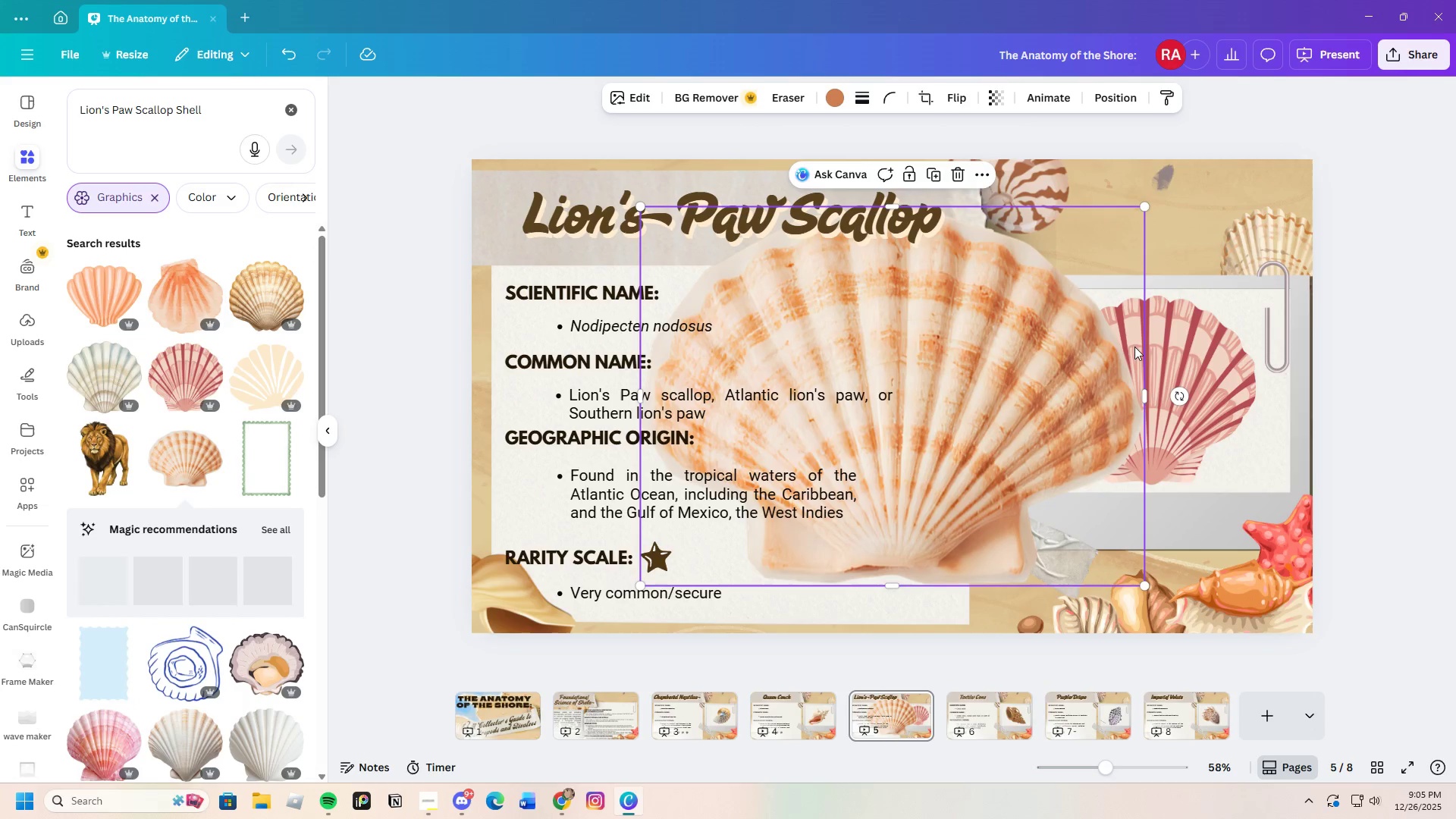 
left_click([1223, 350])
 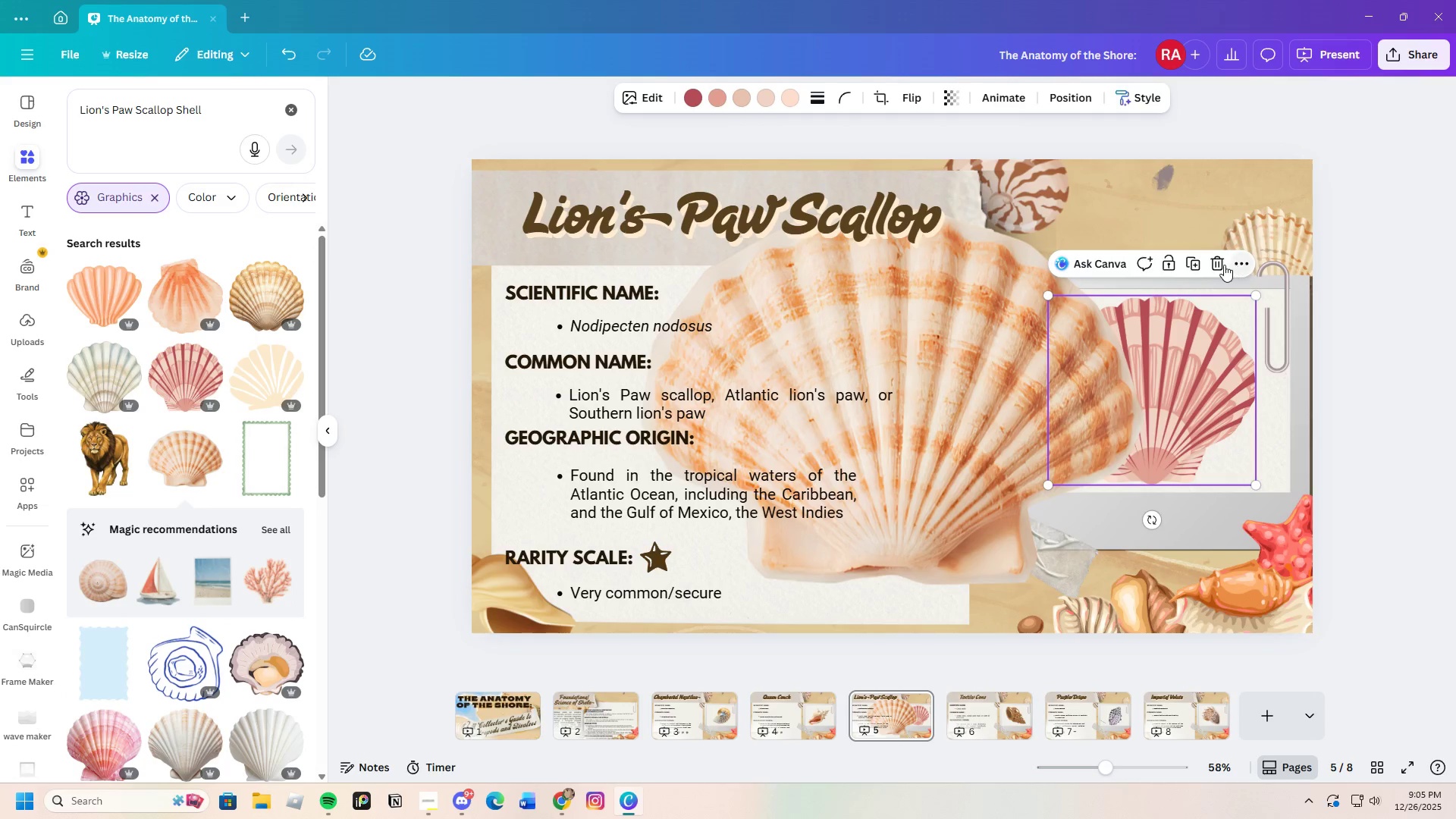 
left_click([1221, 262])
 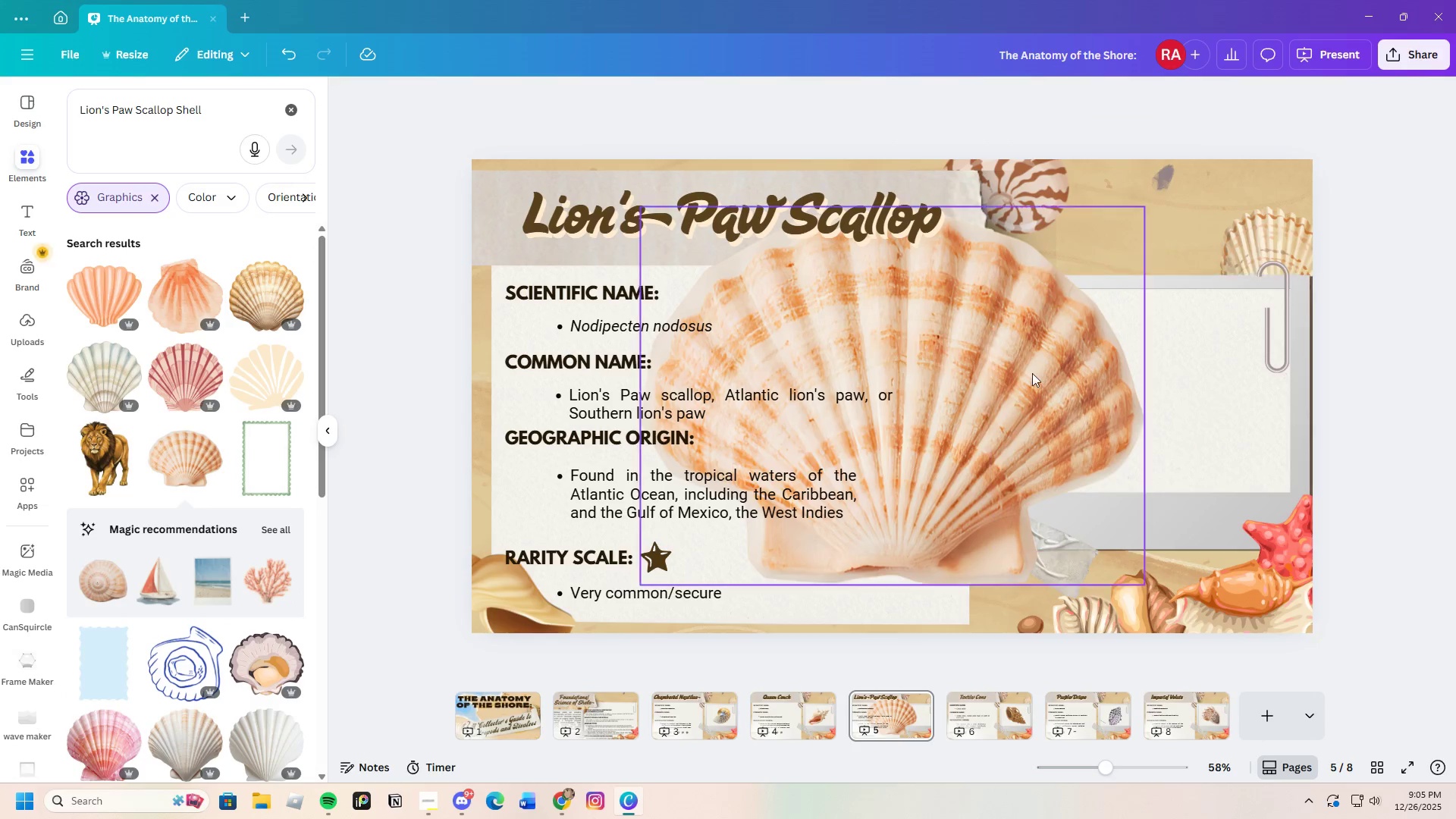 
left_click_drag(start_coordinate=[1029, 376], to_coordinate=[1198, 375])
 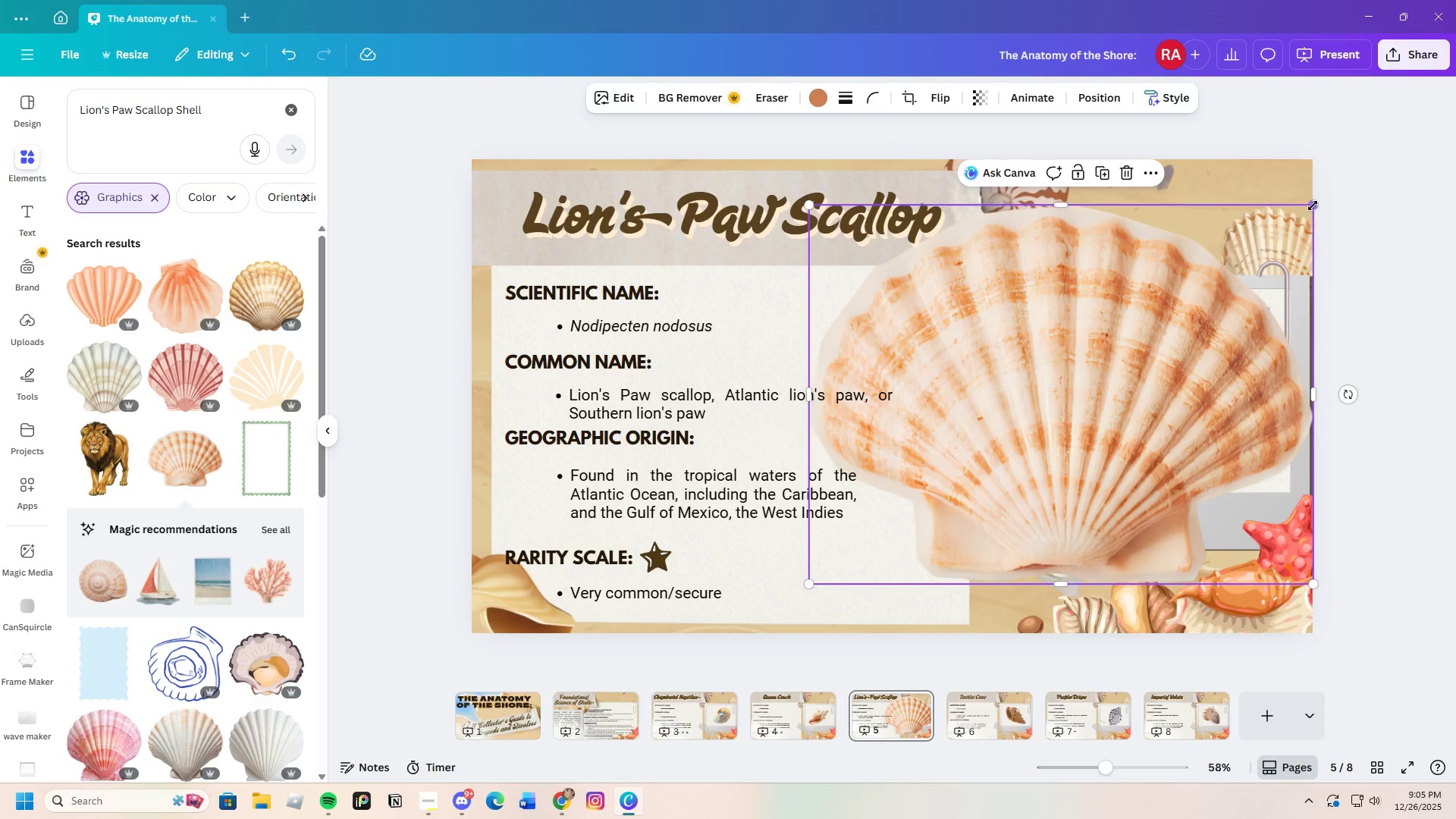 
left_click_drag(start_coordinate=[1313, 206], to_coordinate=[1046, 449])
 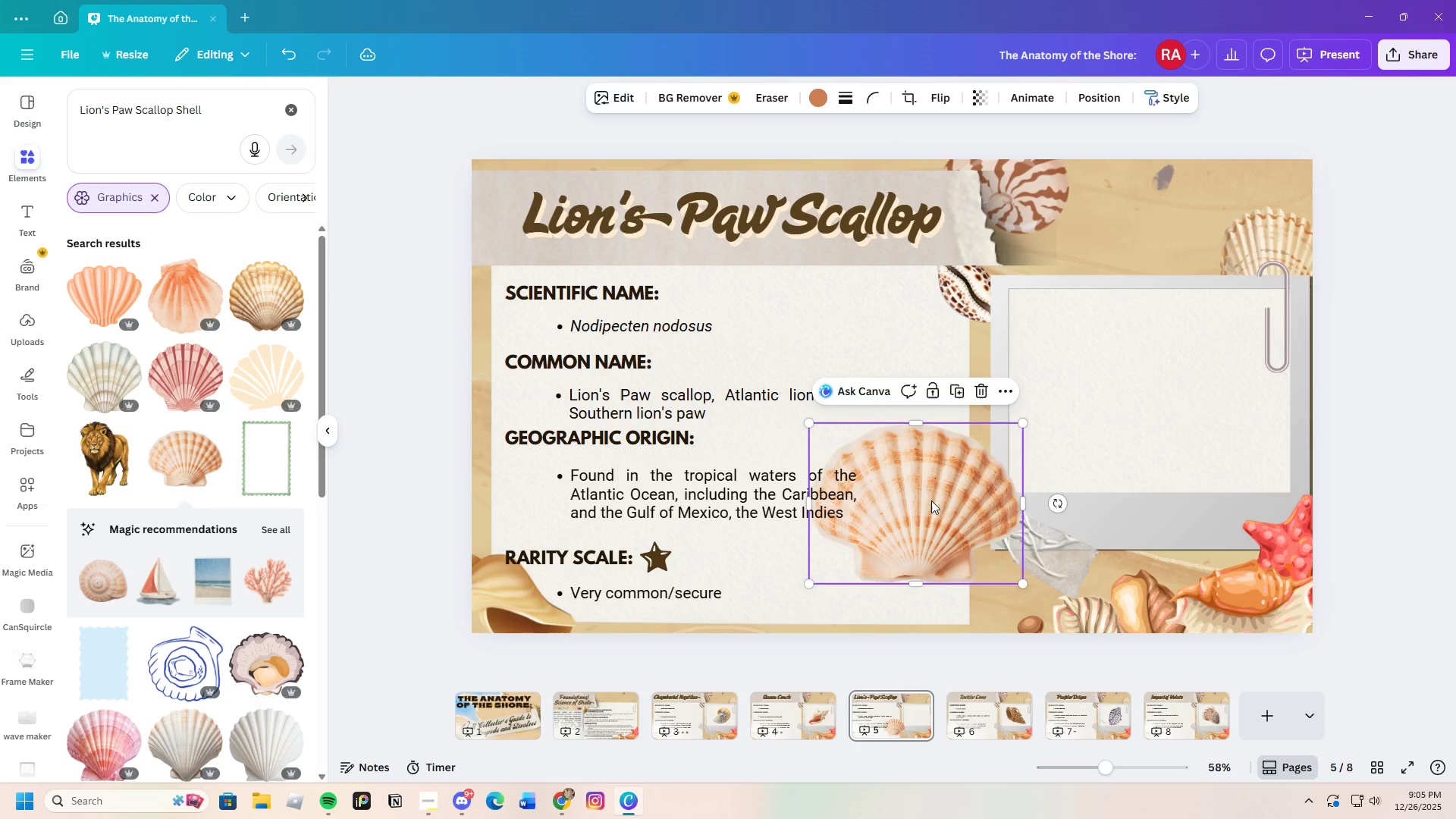 
left_click_drag(start_coordinate=[931, 500], to_coordinate=[1167, 394])
 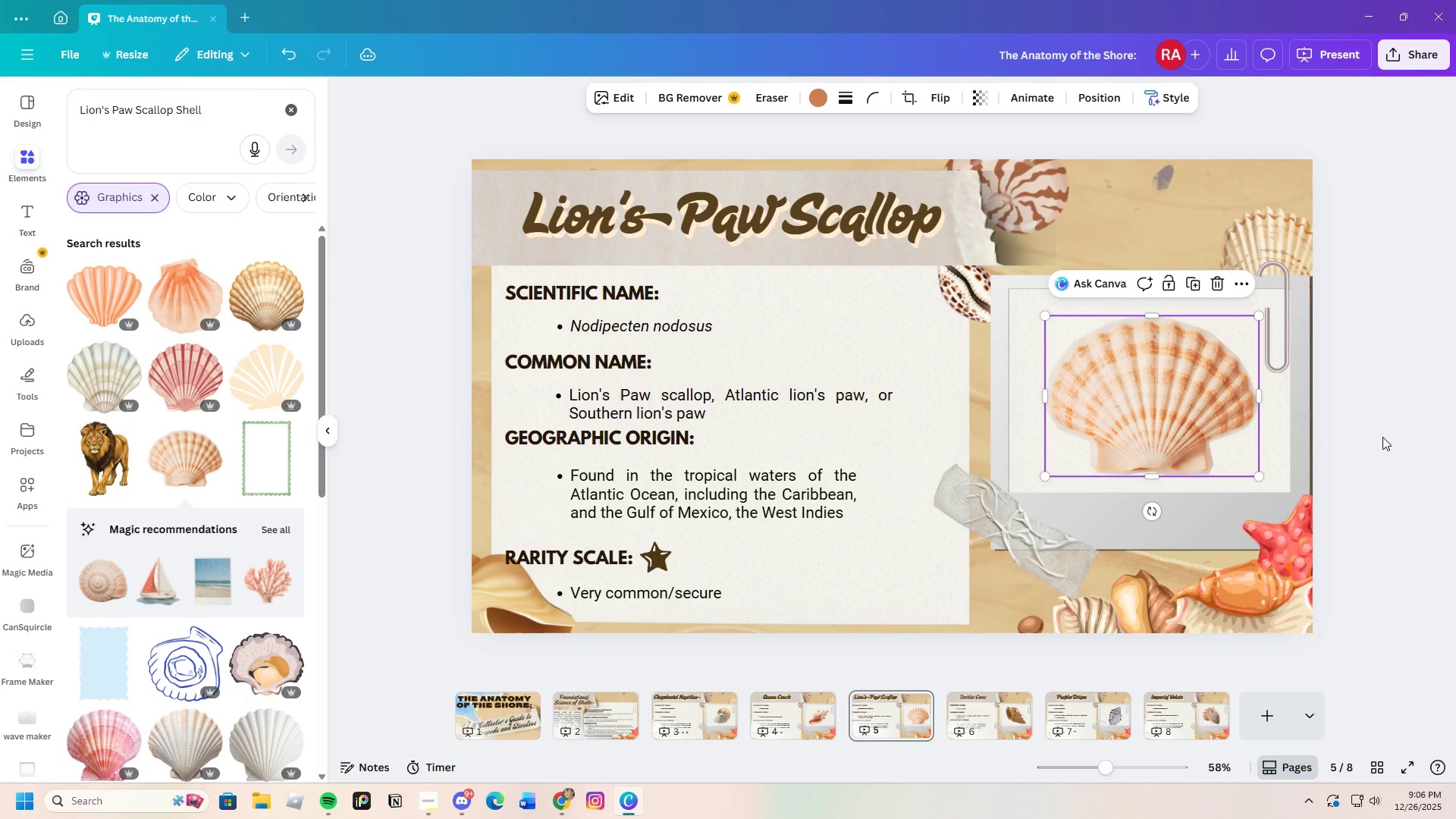 
left_click([1382, 437])
 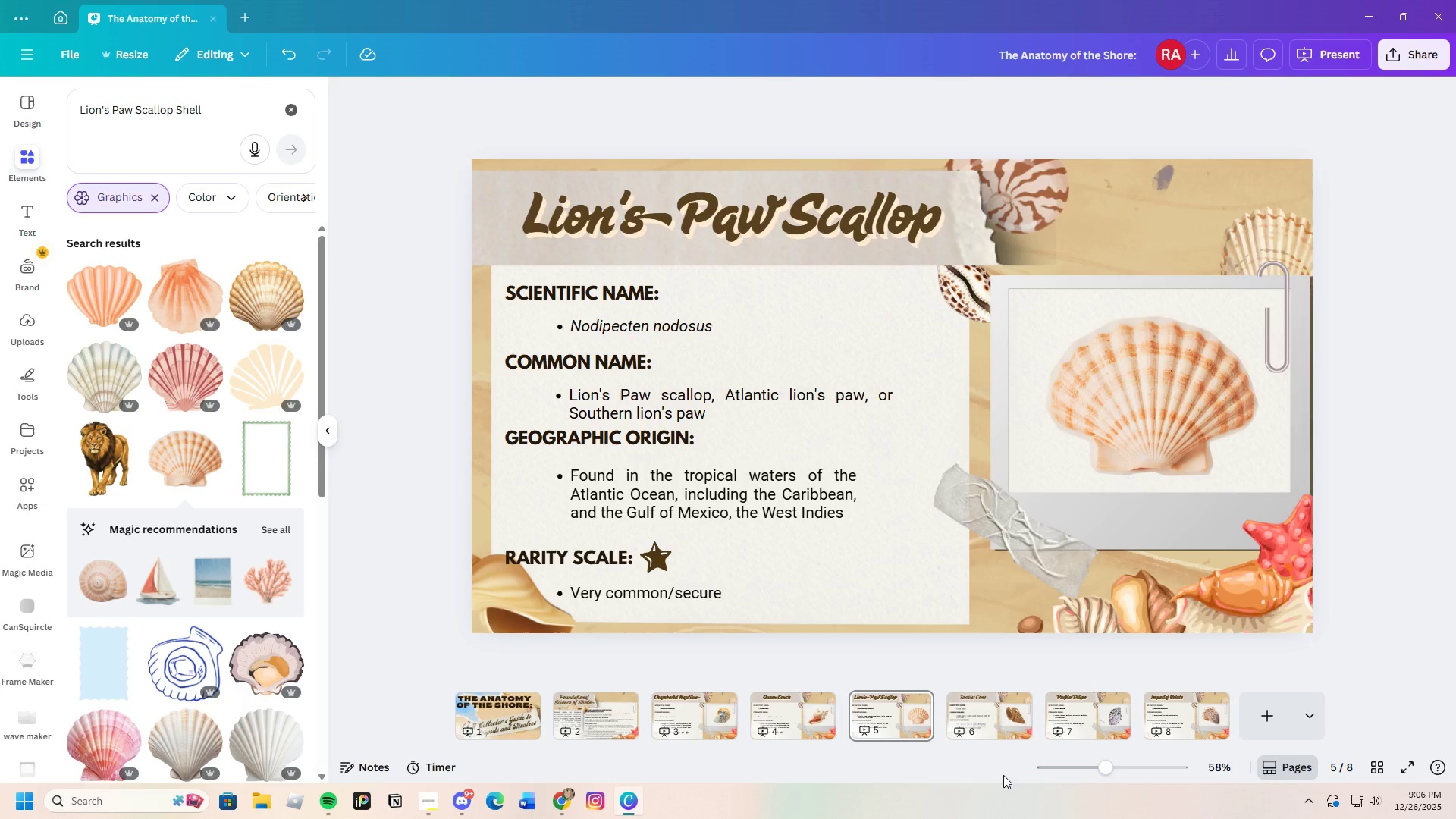 
left_click([995, 708])
 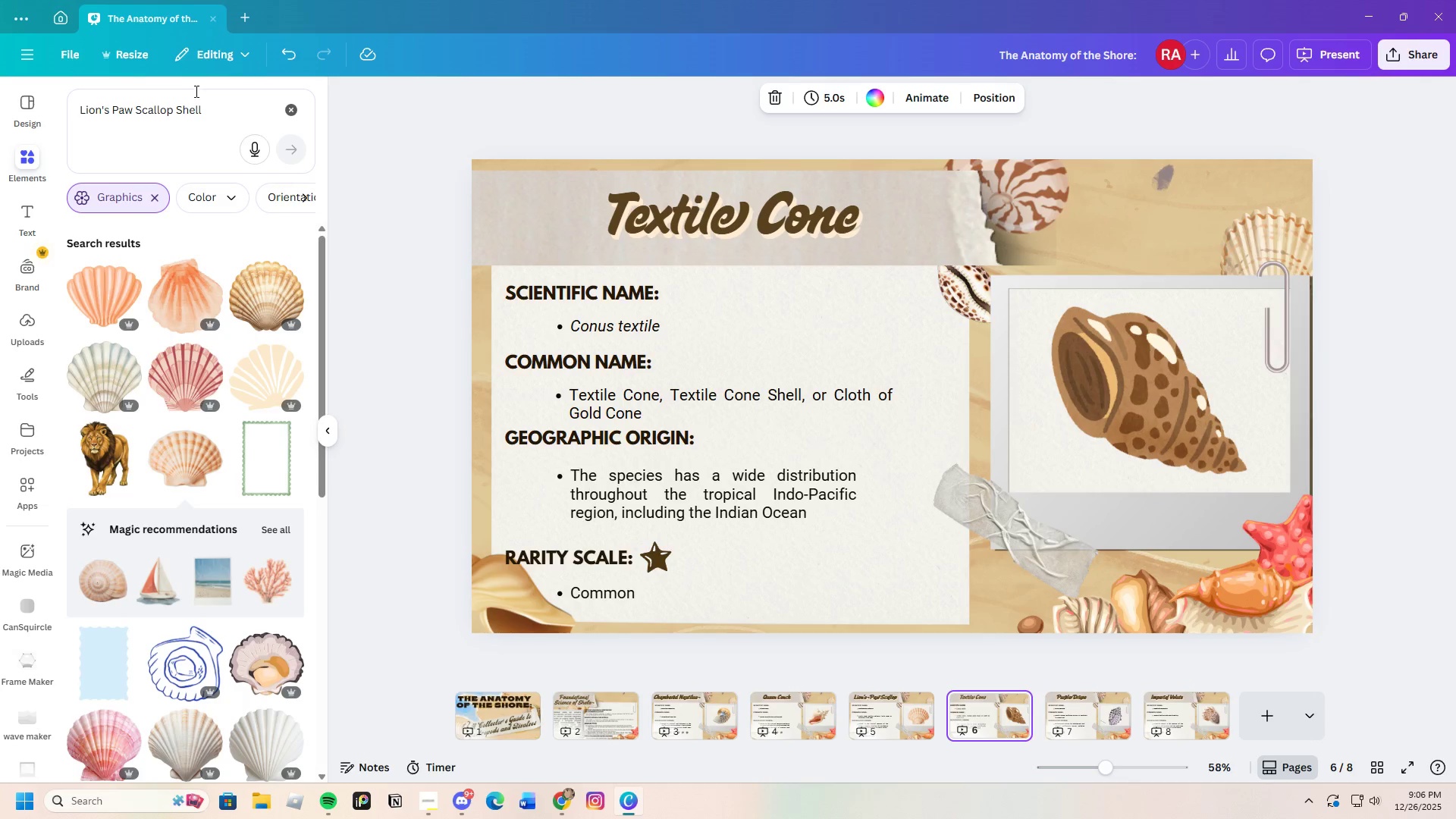 
left_click_drag(start_coordinate=[225, 109], to_coordinate=[11, 109])
 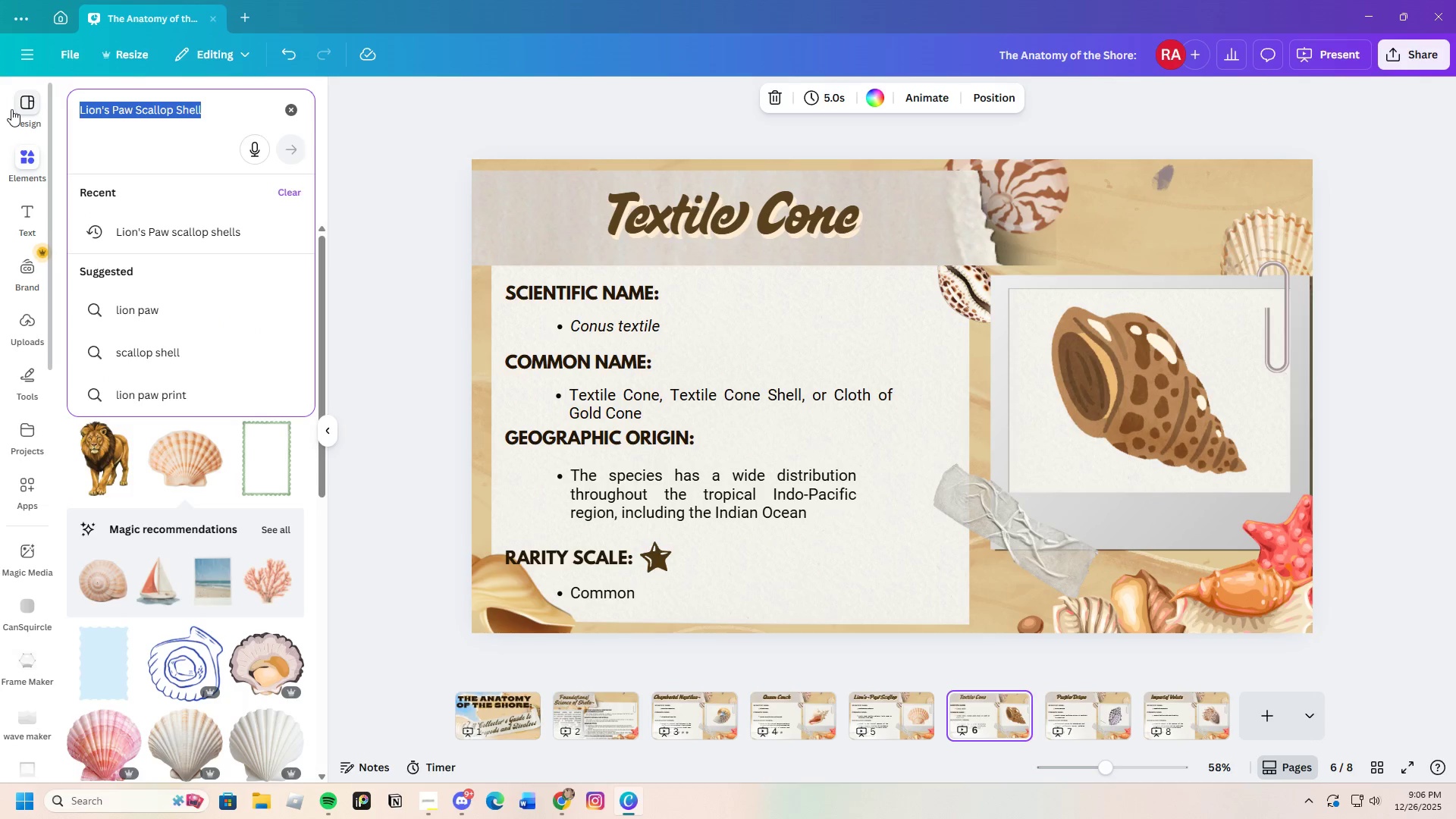 
key(Backspace)
type(Textile Cone)
 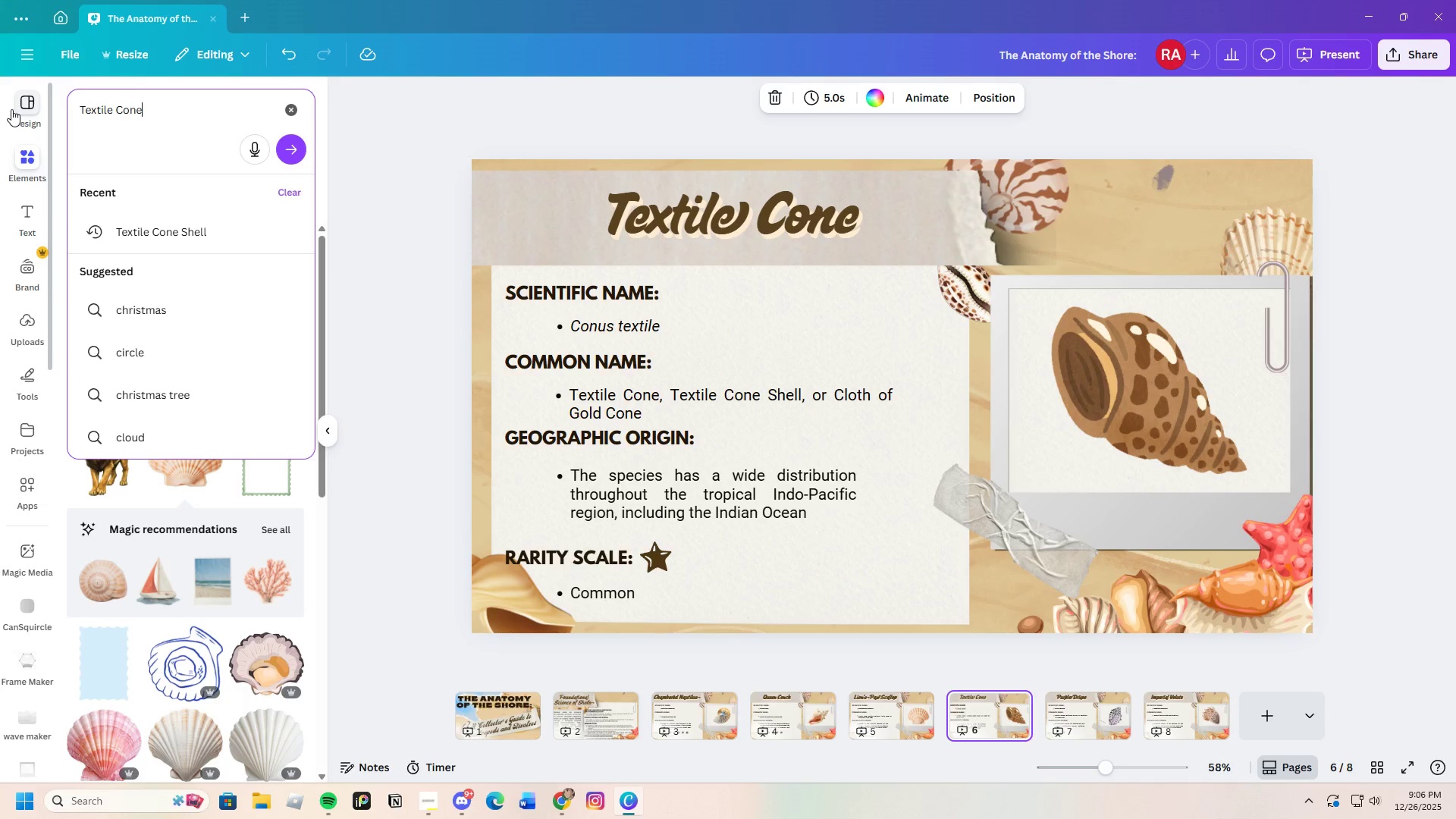 
key(Enter)
 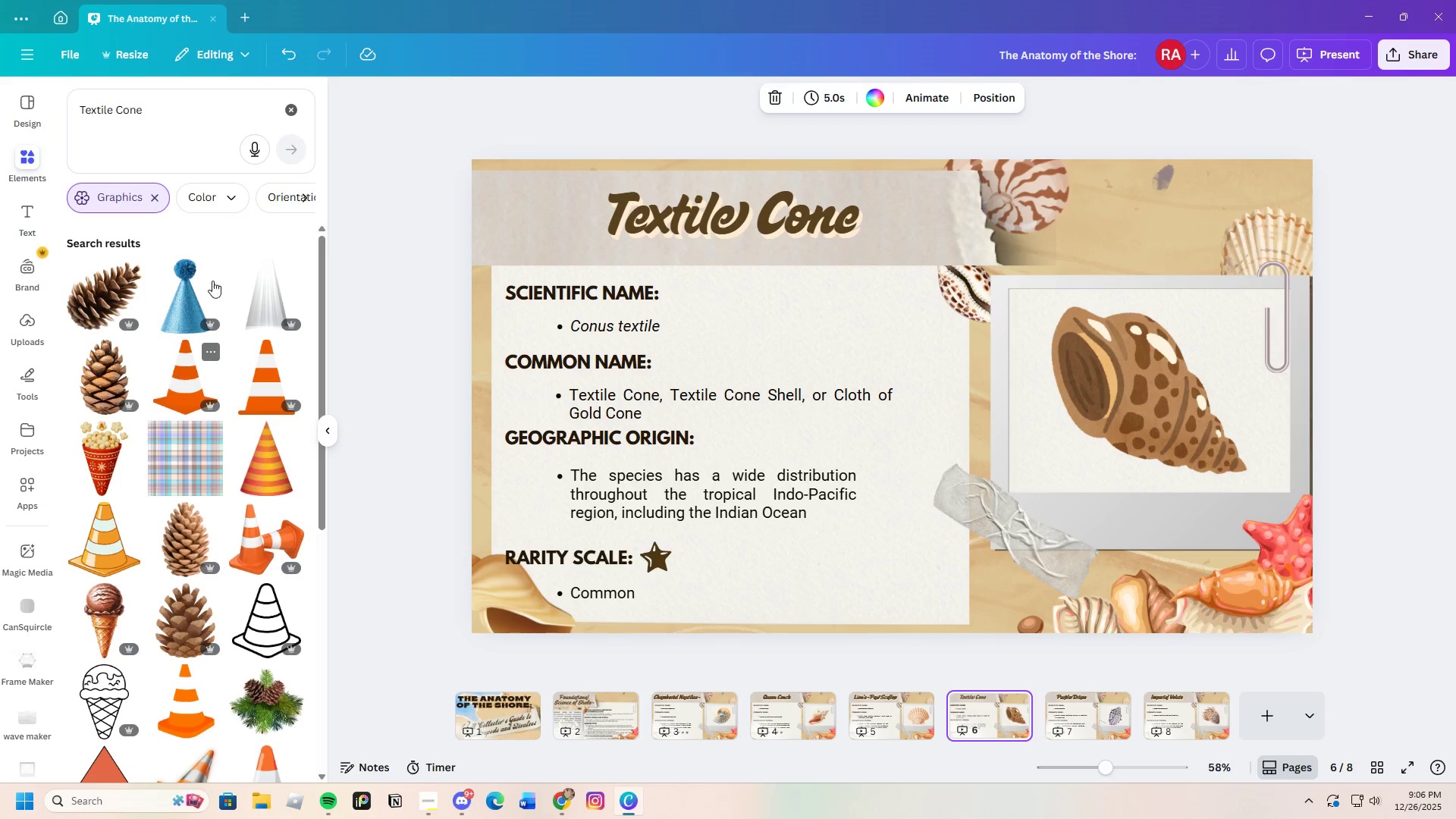 
double_click([187, 113])
 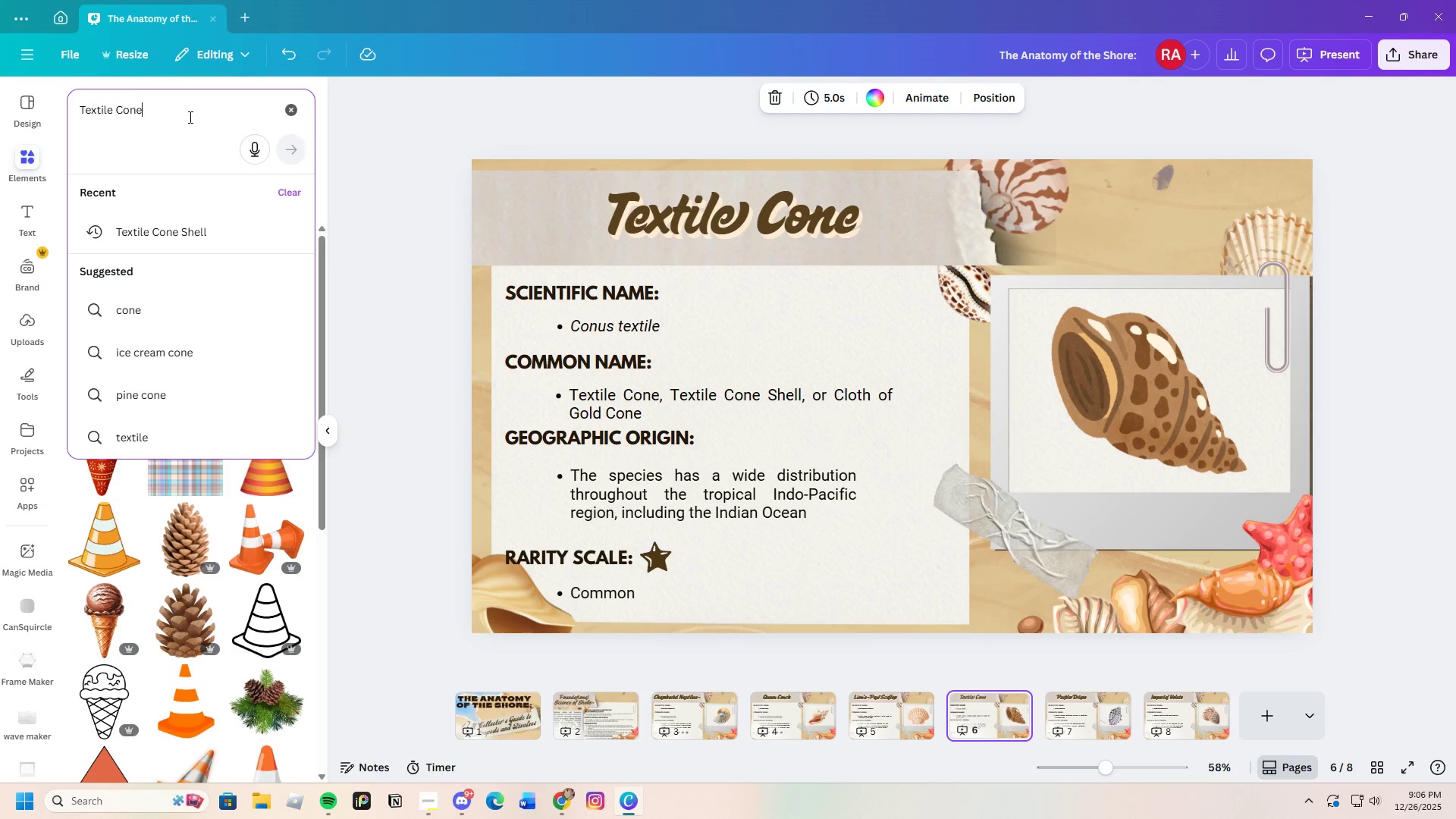 
type( Shell)
 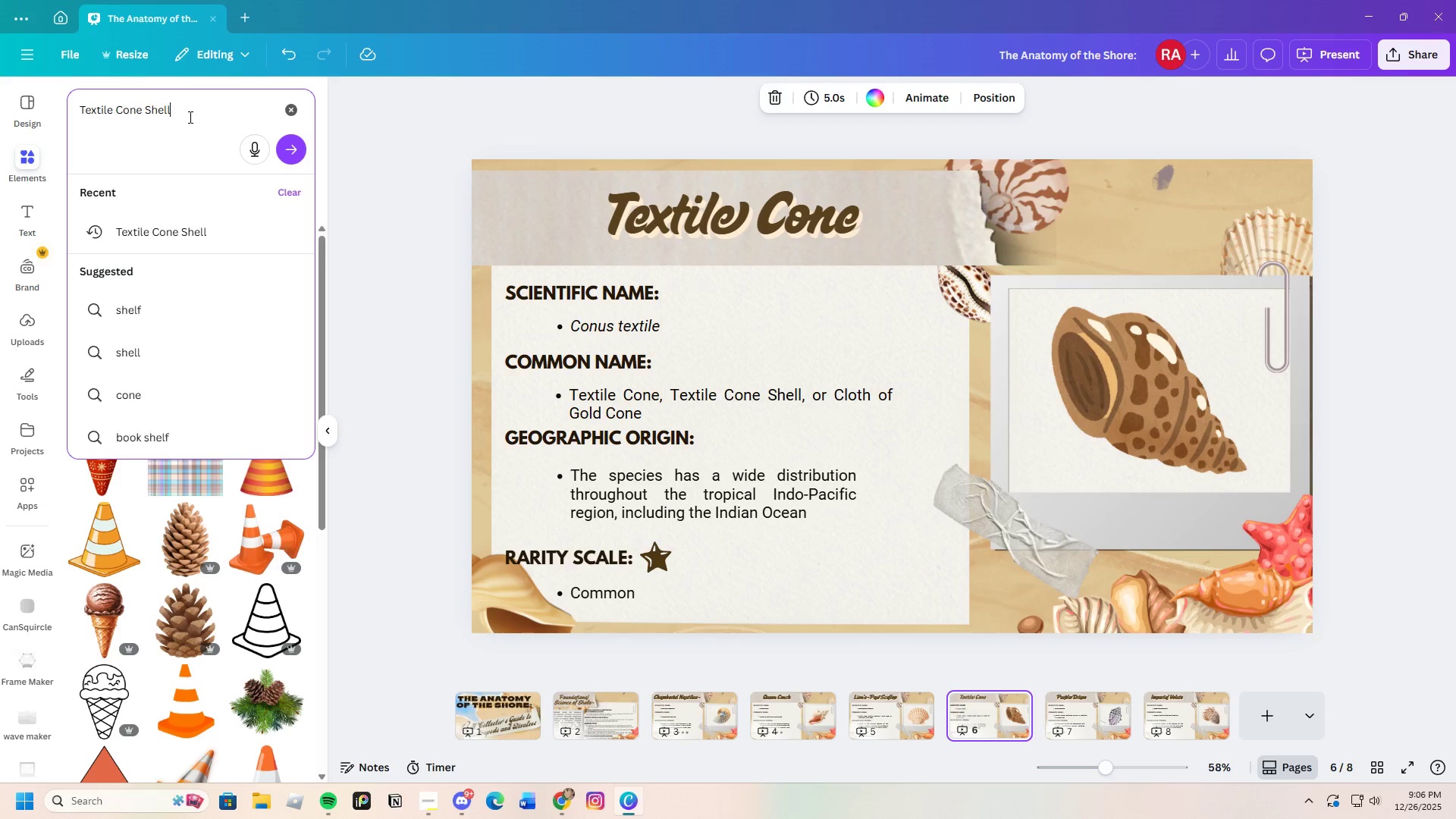 
key(Enter)
 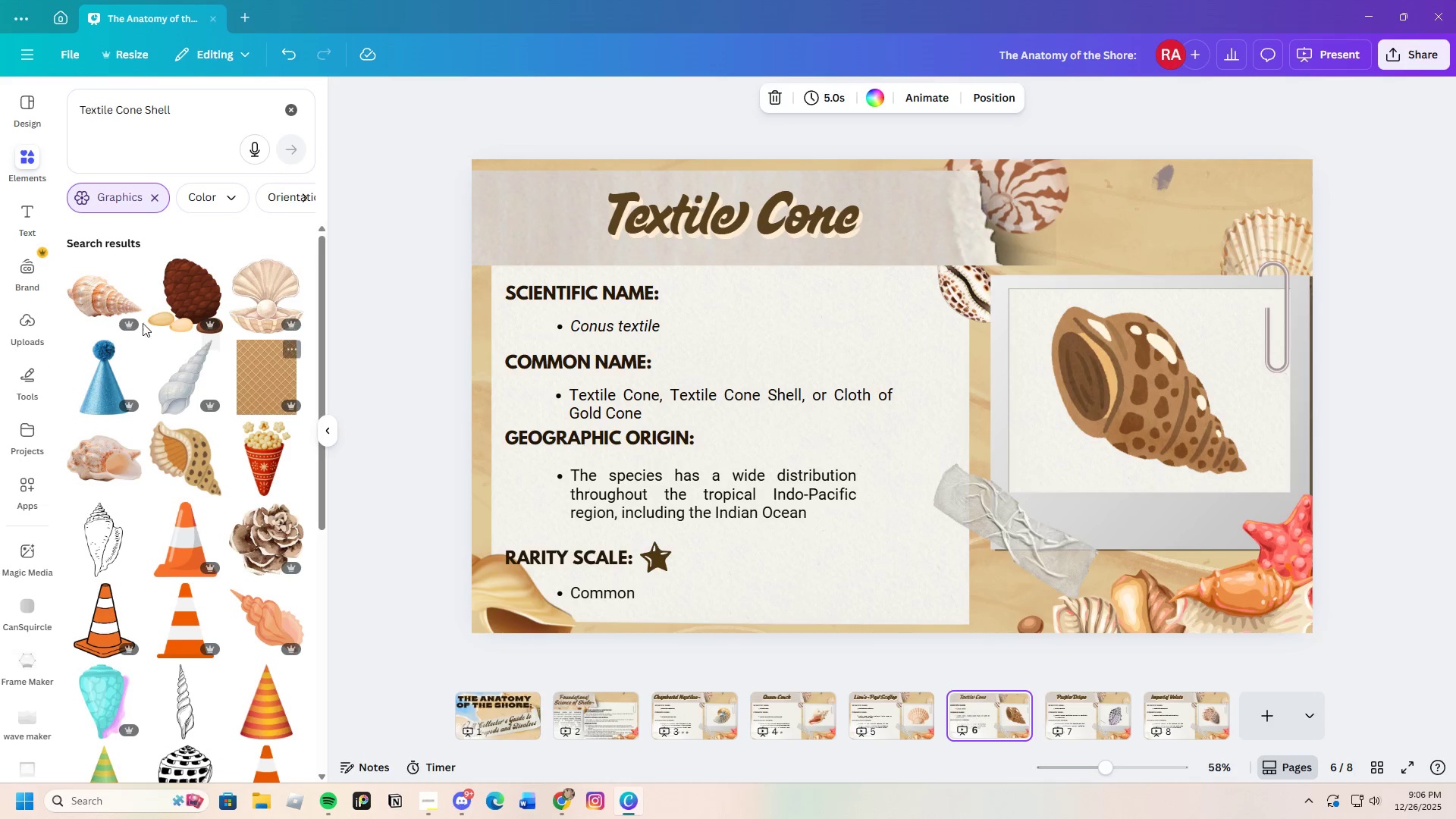 
wait(5.91)
 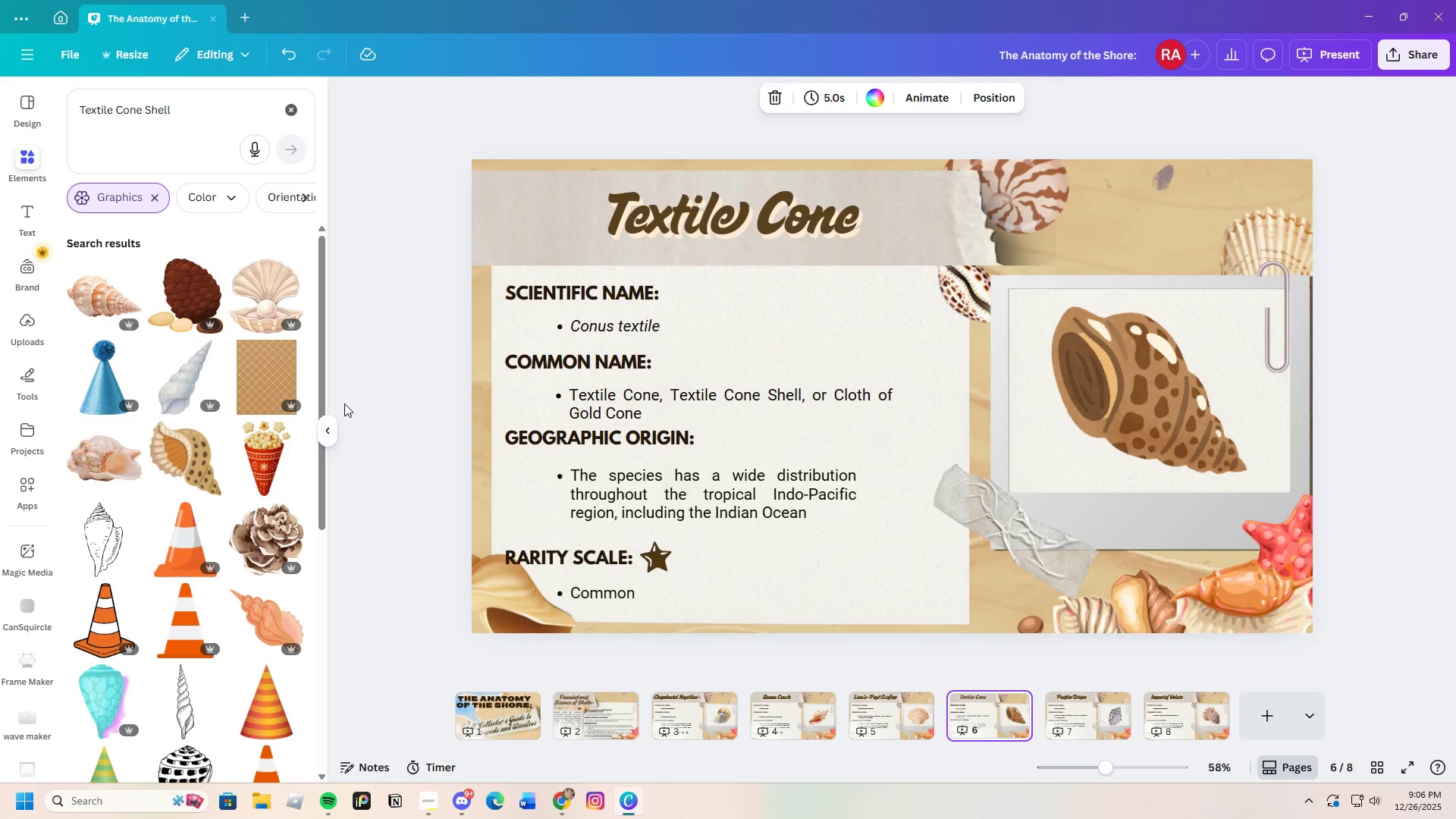 
left_click([93, 291])
 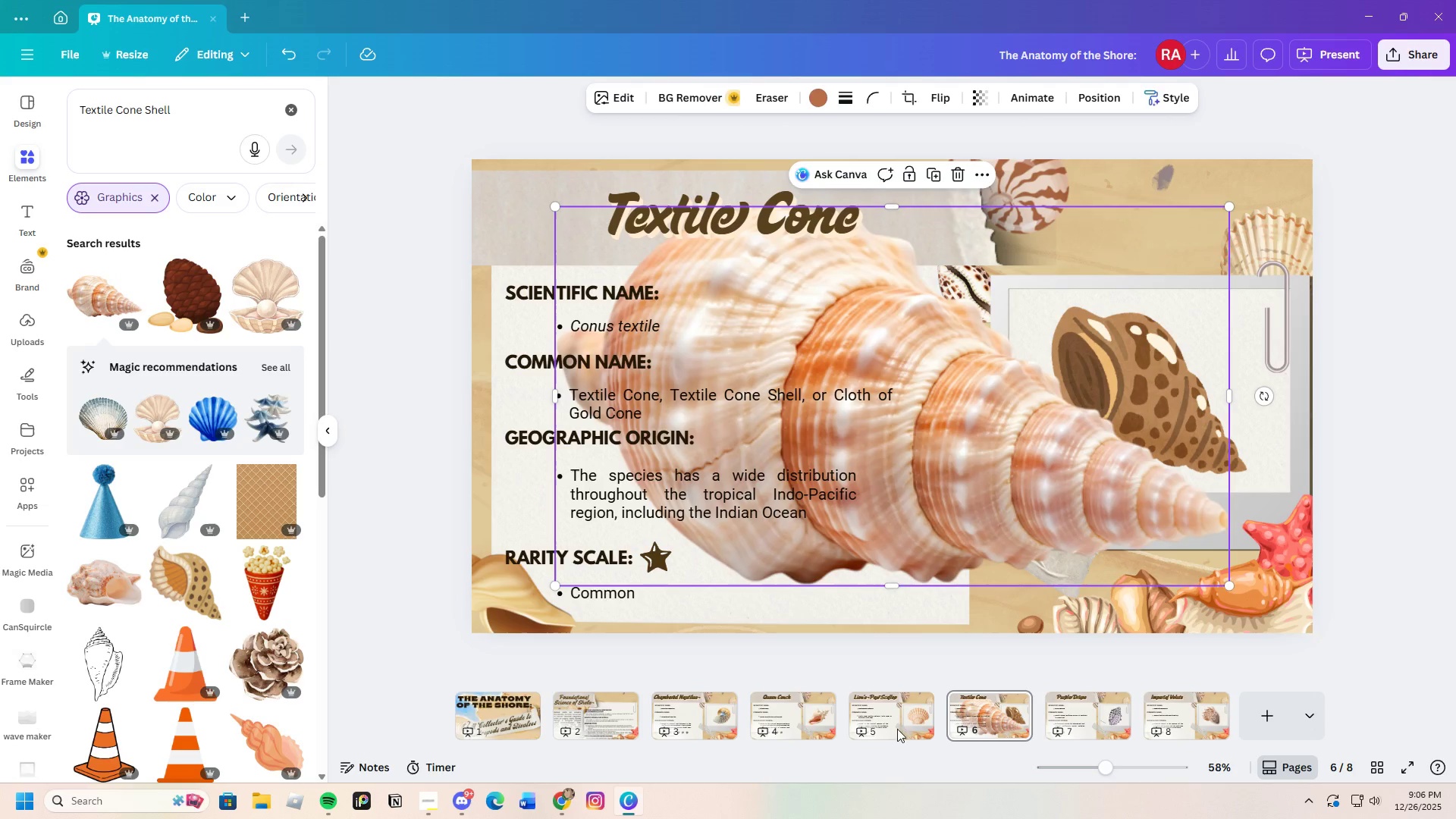 
left_click([554, 810])
 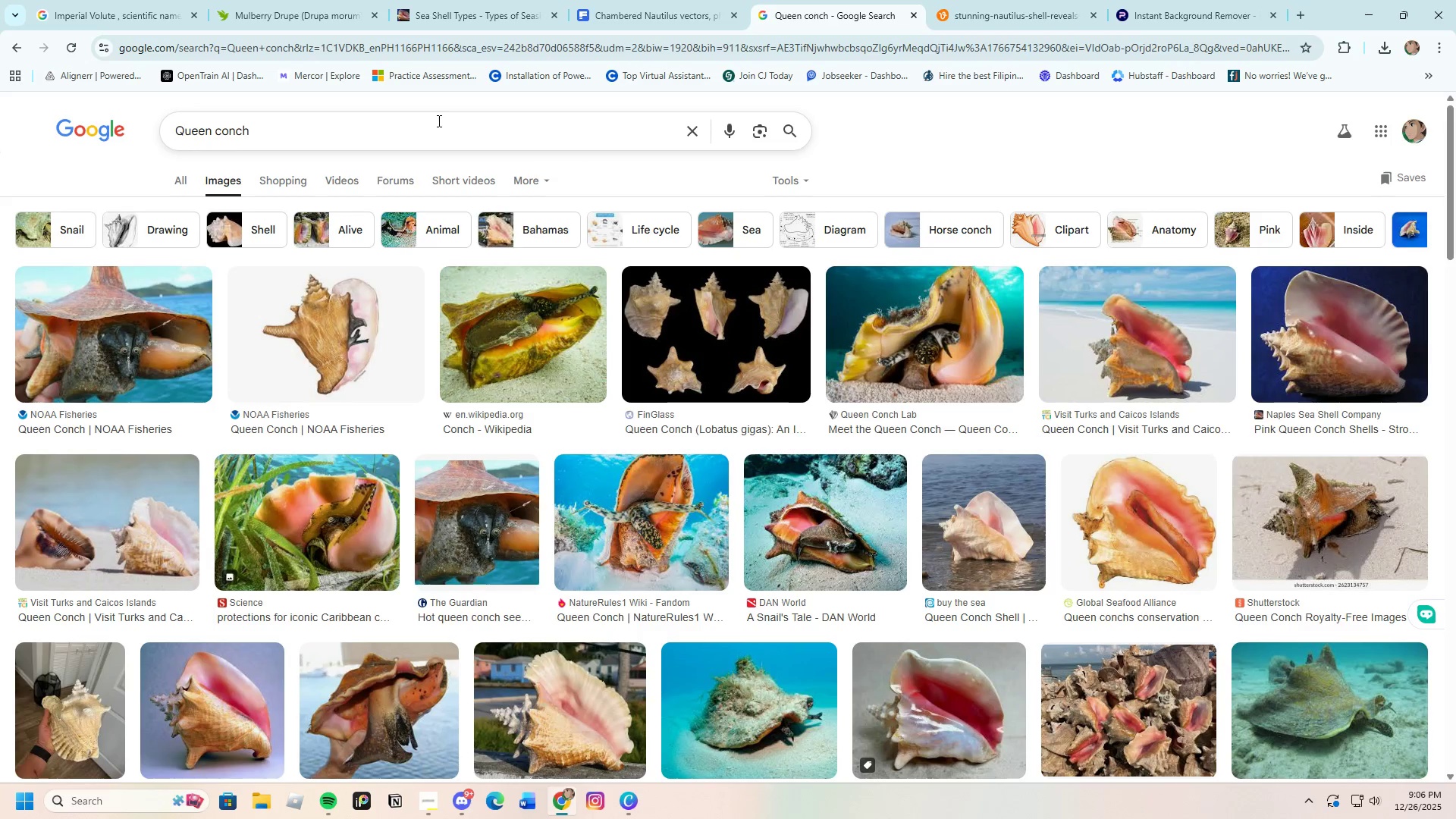 
left_click_drag(start_coordinate=[421, 136], to_coordinate=[48, 140])
 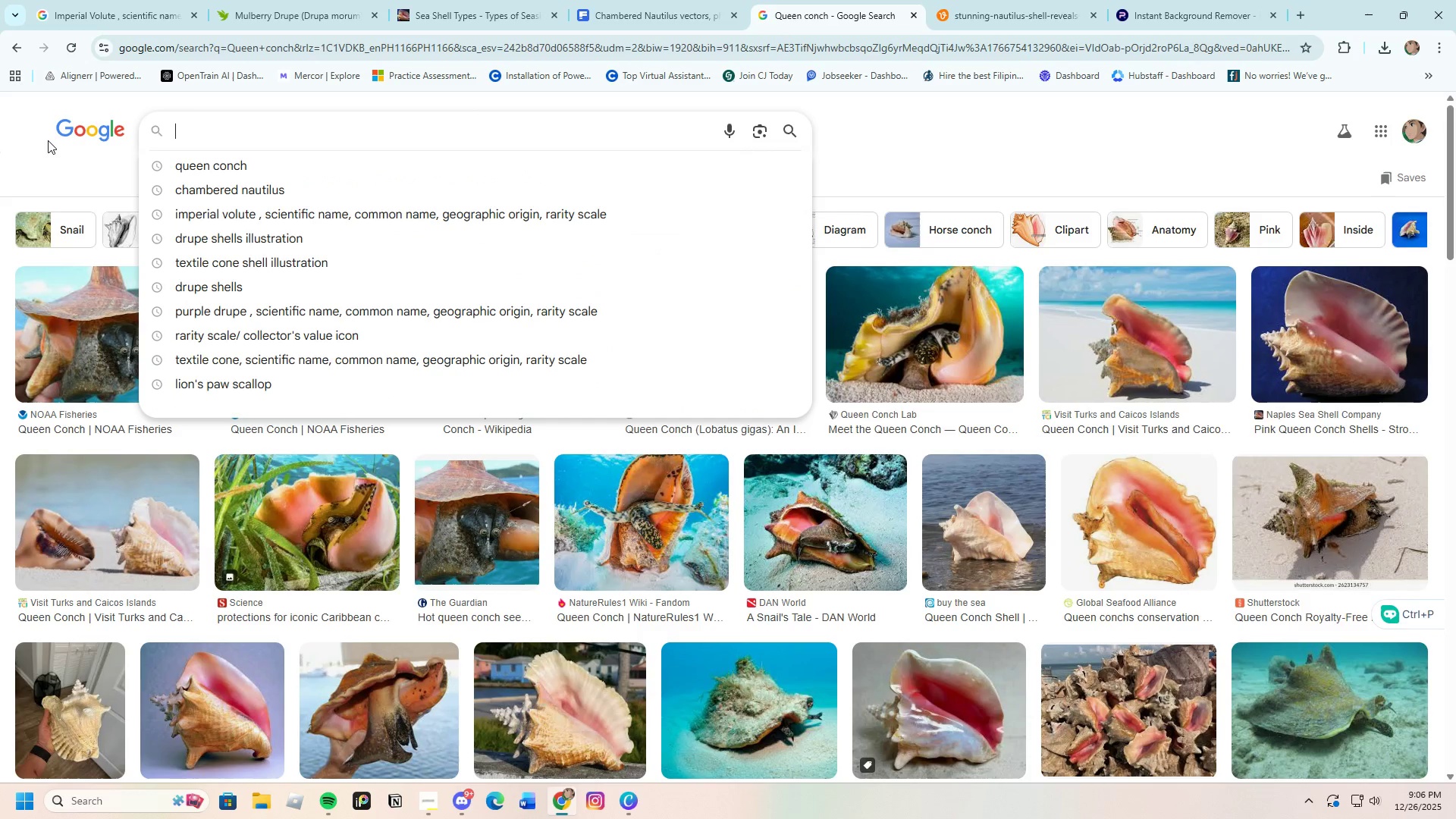 
key(Backspace)
type(Textile COne Shell)
 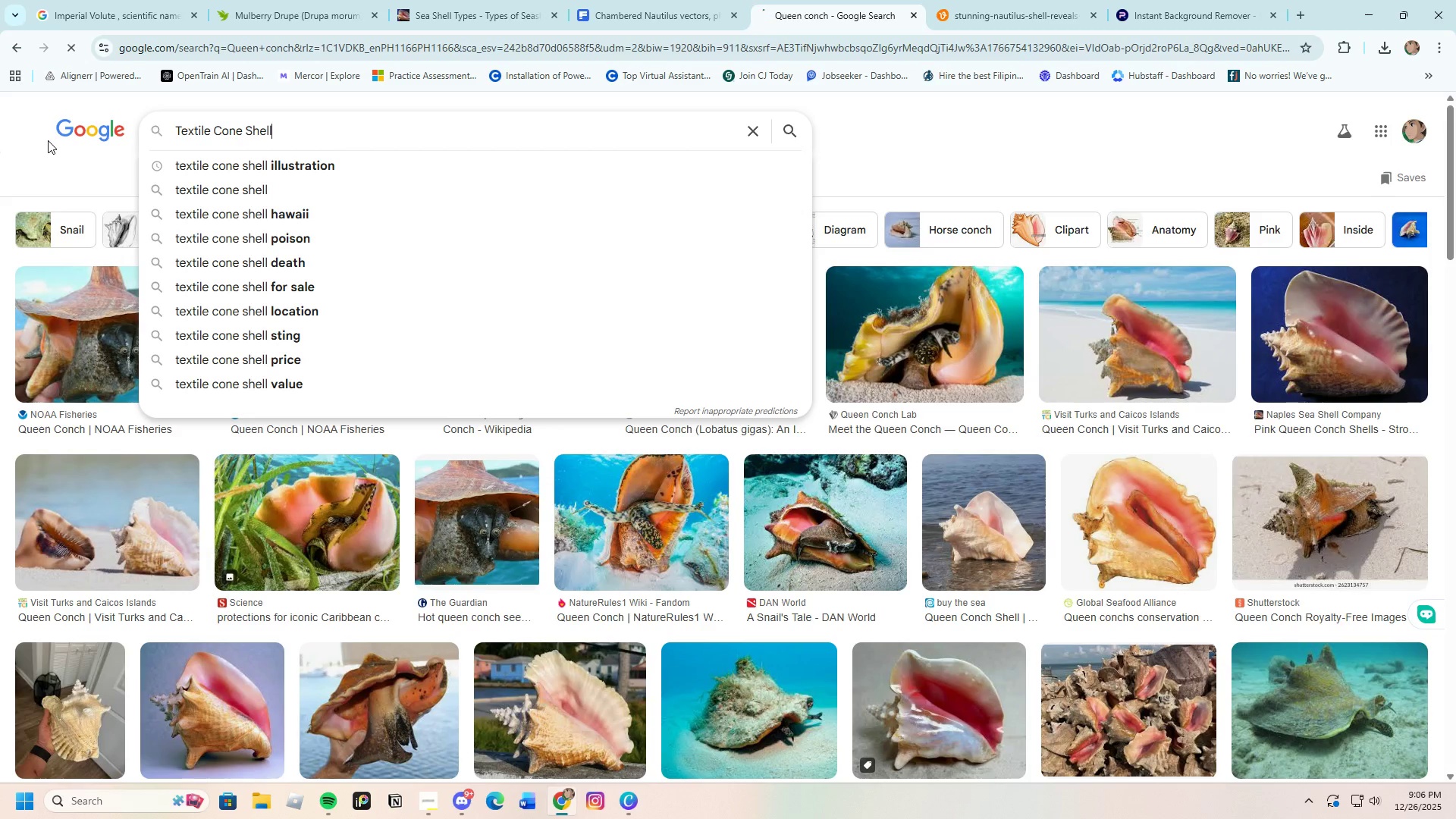 
key(Enter)
 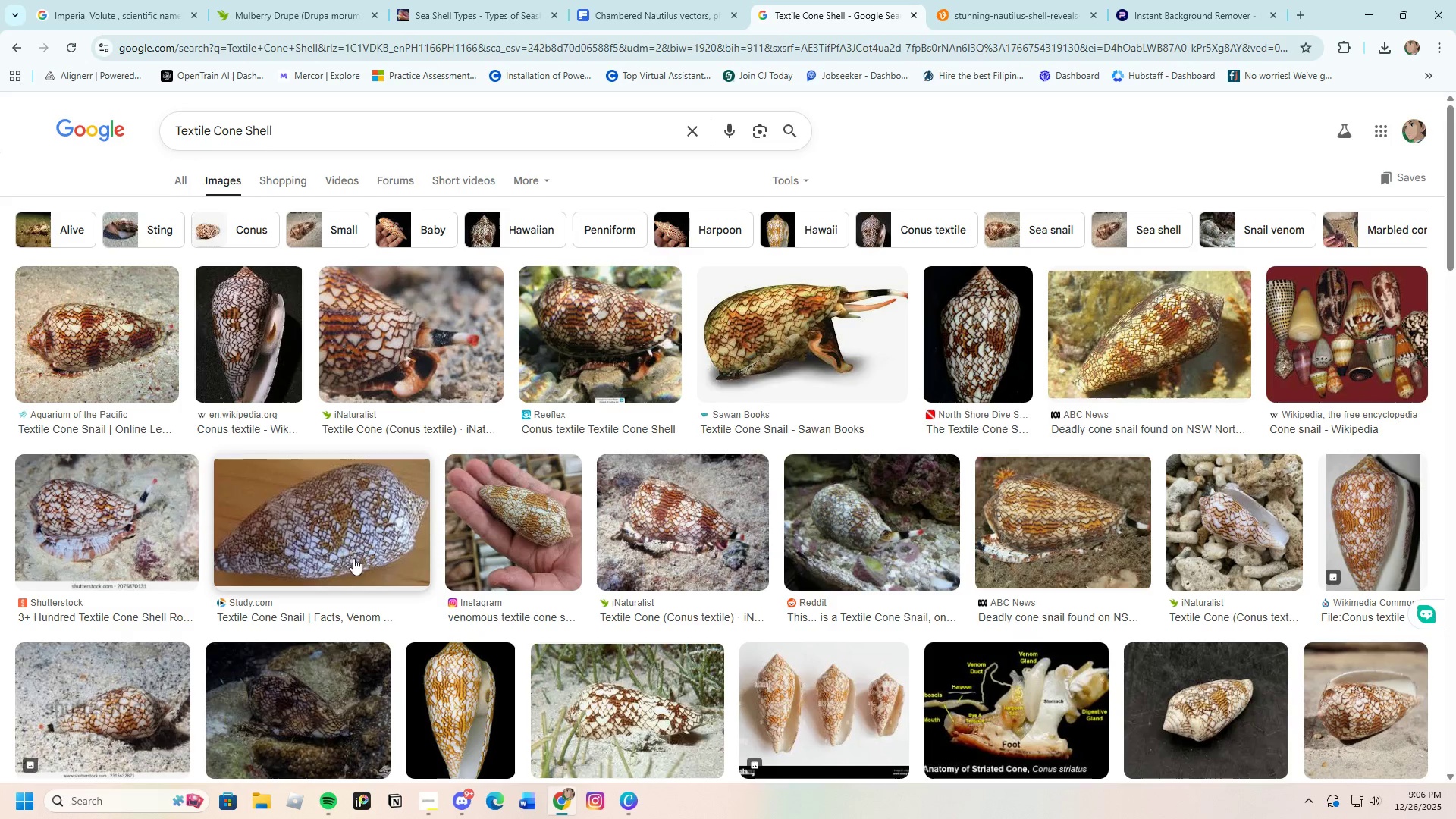 
wait(5.12)
 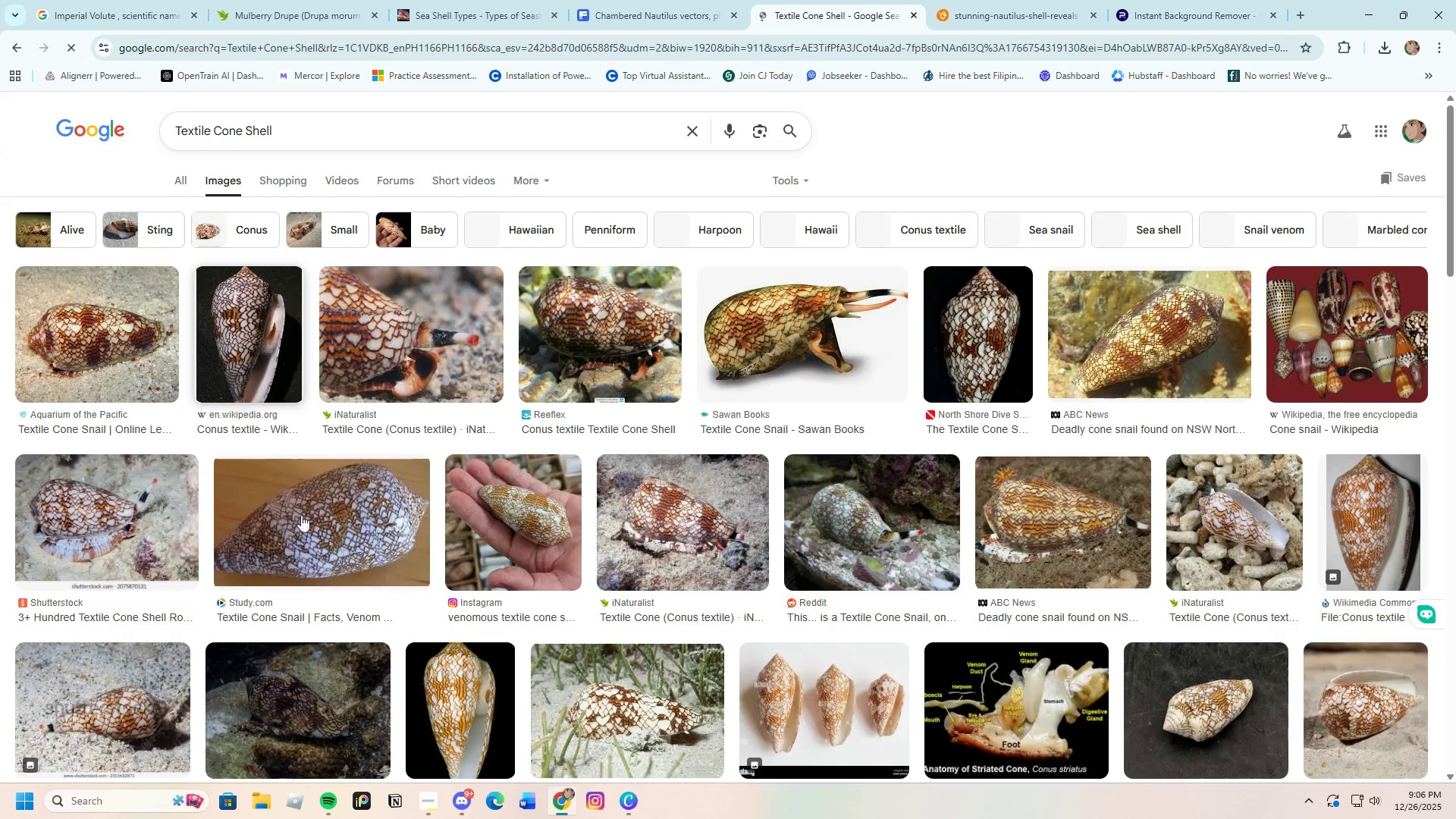 
left_click([625, 806])
 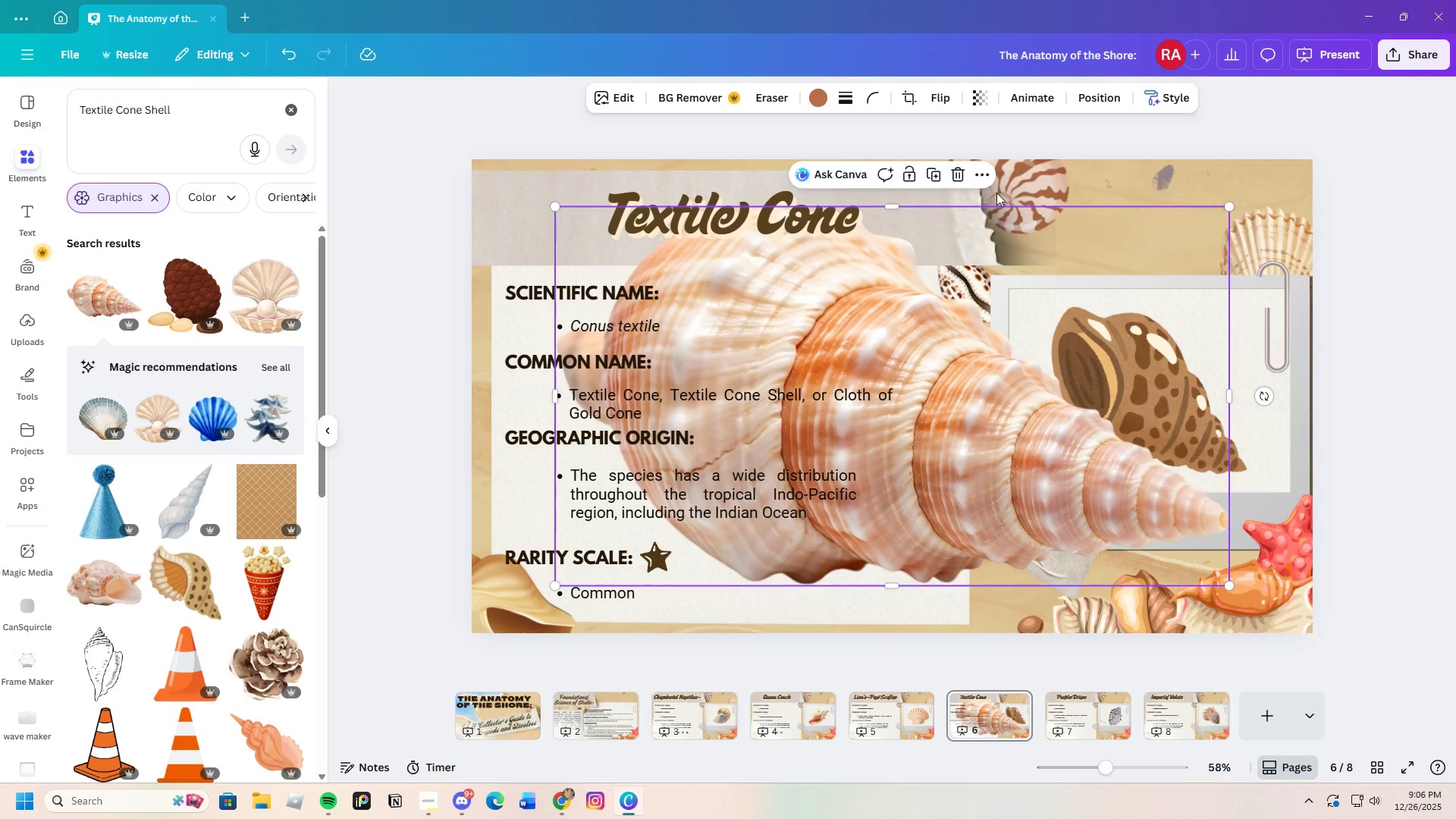 
left_click([963, 168])
 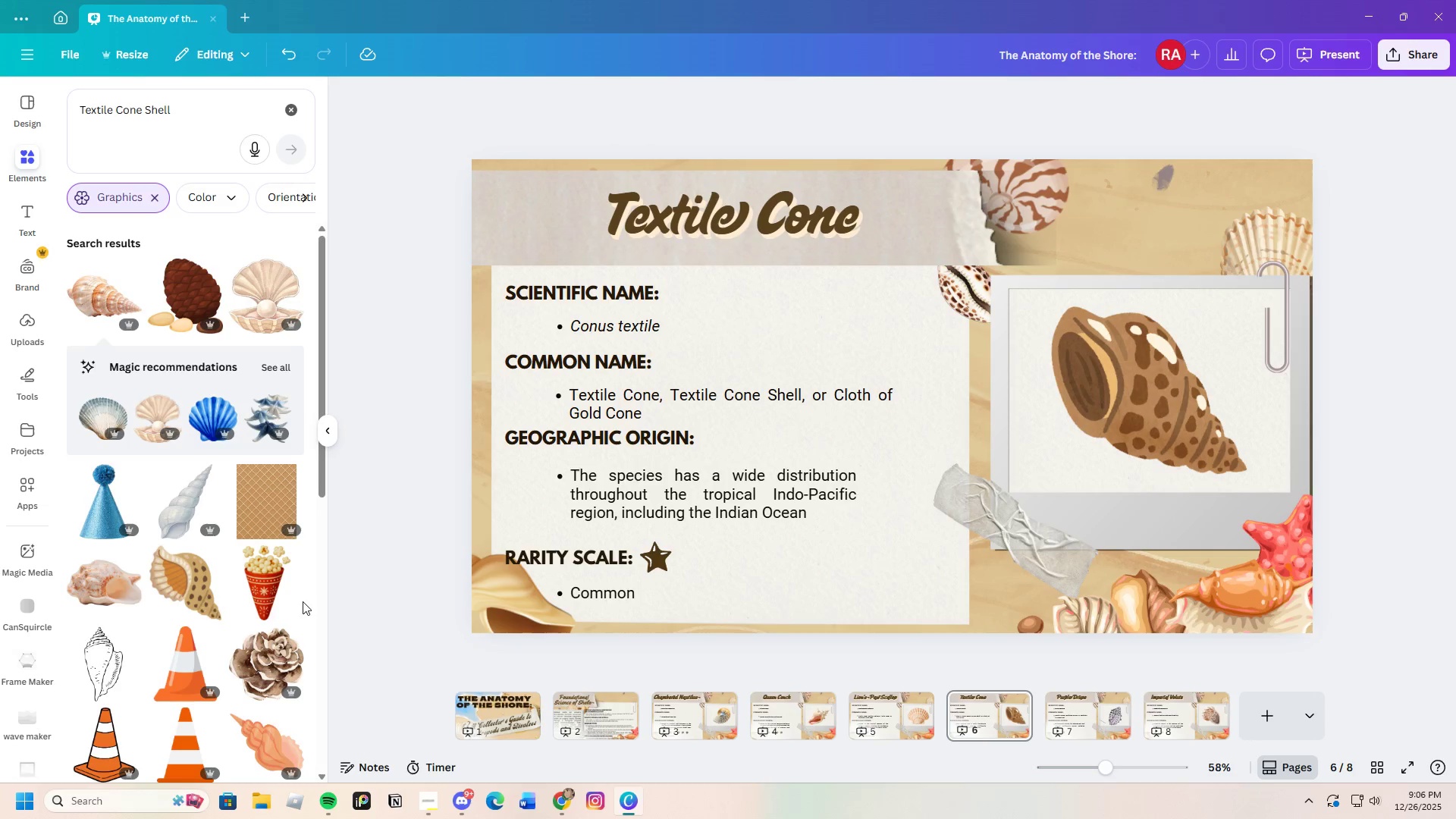 
scroll: coordinate [218, 662], scroll_direction: down, amount: 12.0
 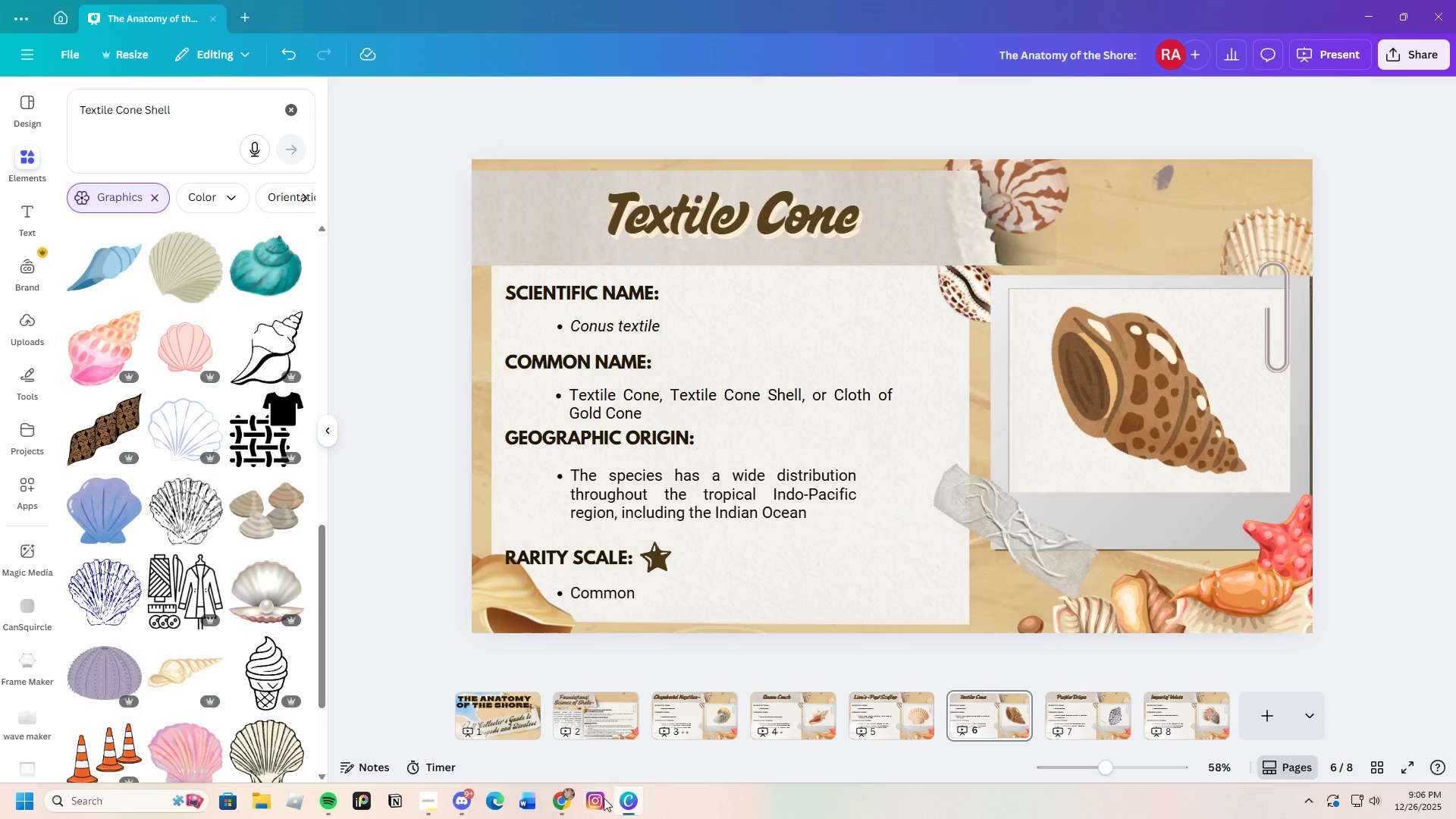 
left_click([563, 803])
 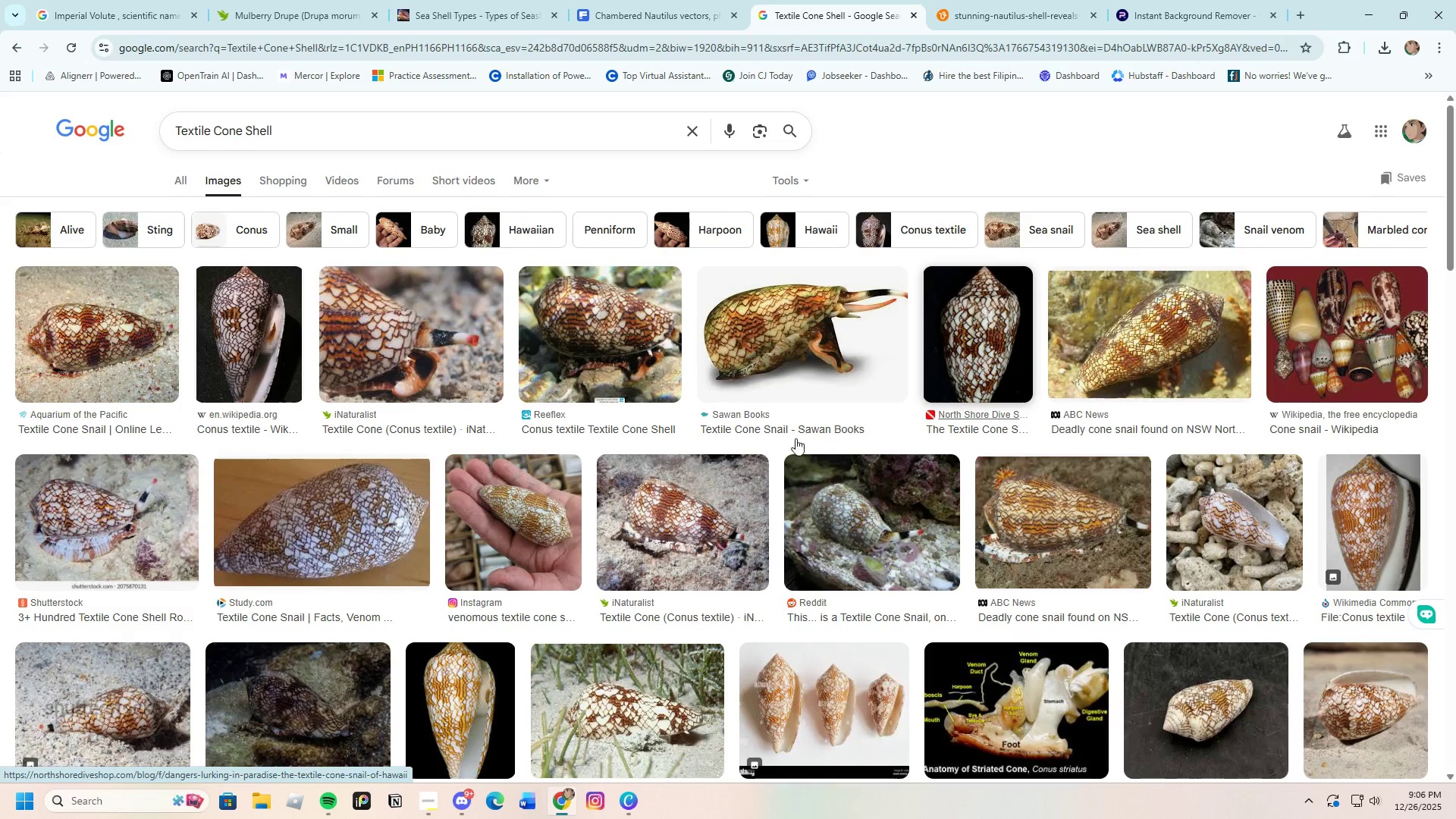 
scroll: coordinate [520, 584], scroll_direction: down, amount: 12.0
 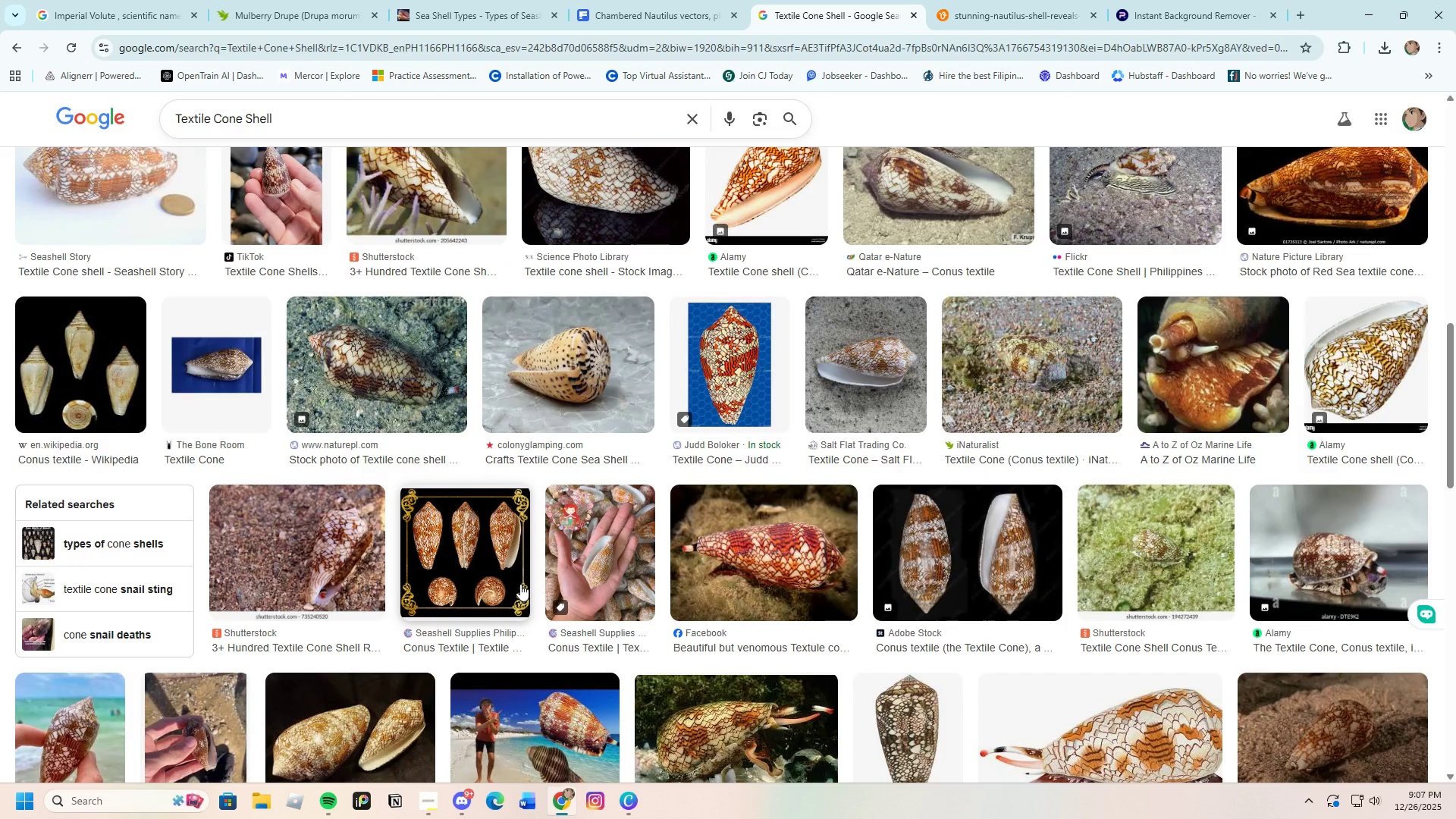 
wait(7.22)
 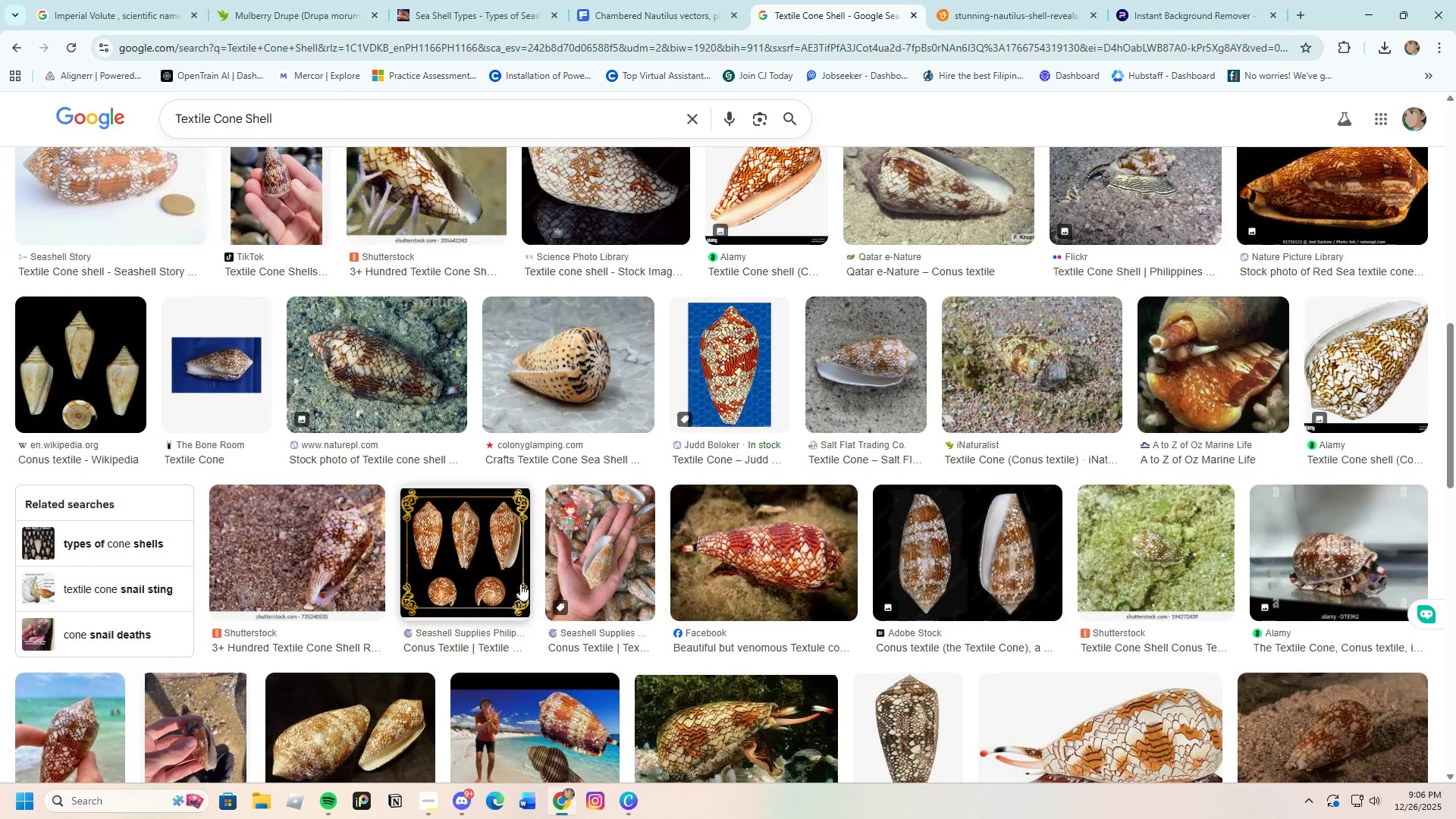 
scroll: coordinate [450, 581], scroll_direction: up, amount: 8.0
 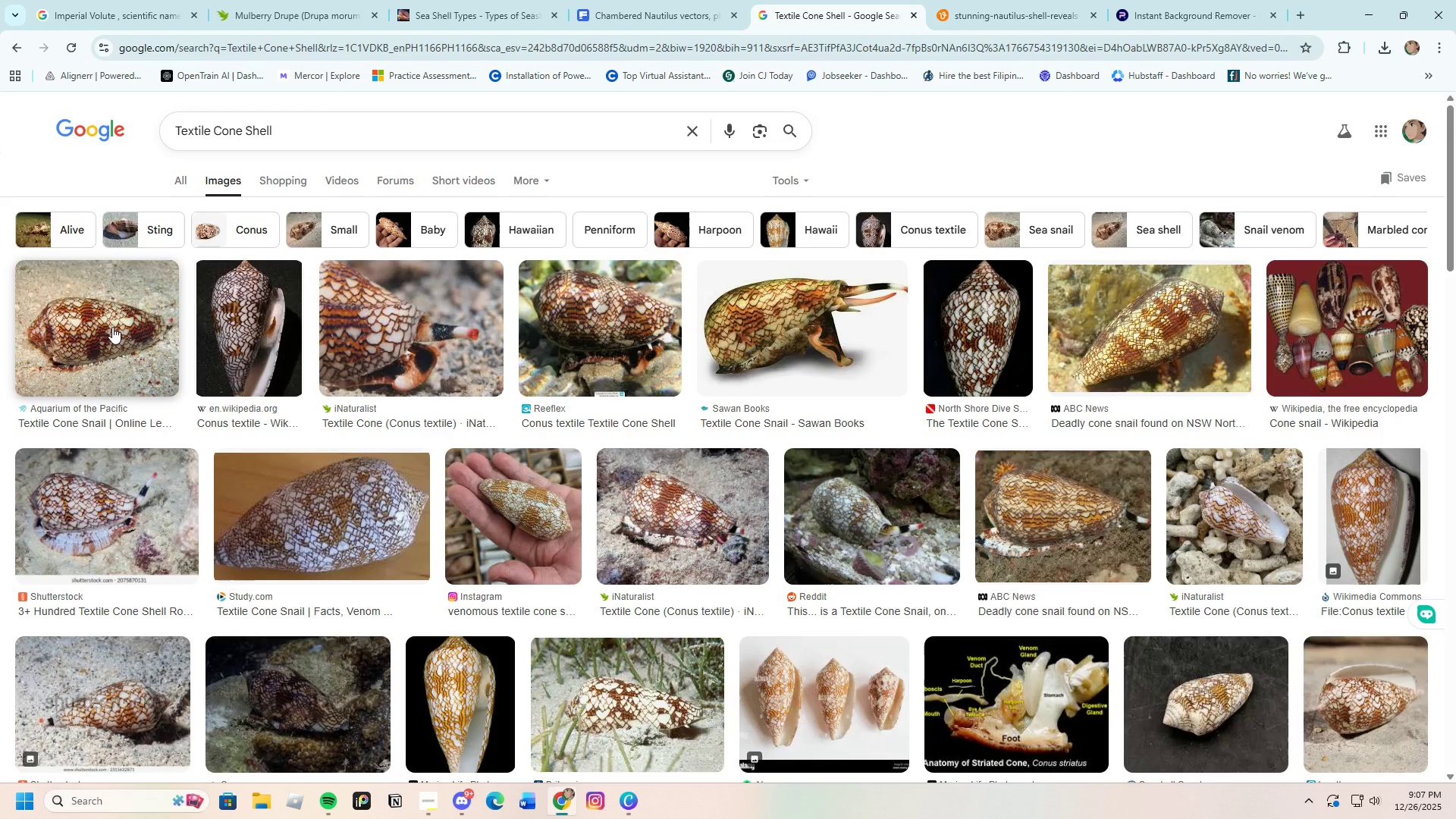 
left_click([250, 335])
 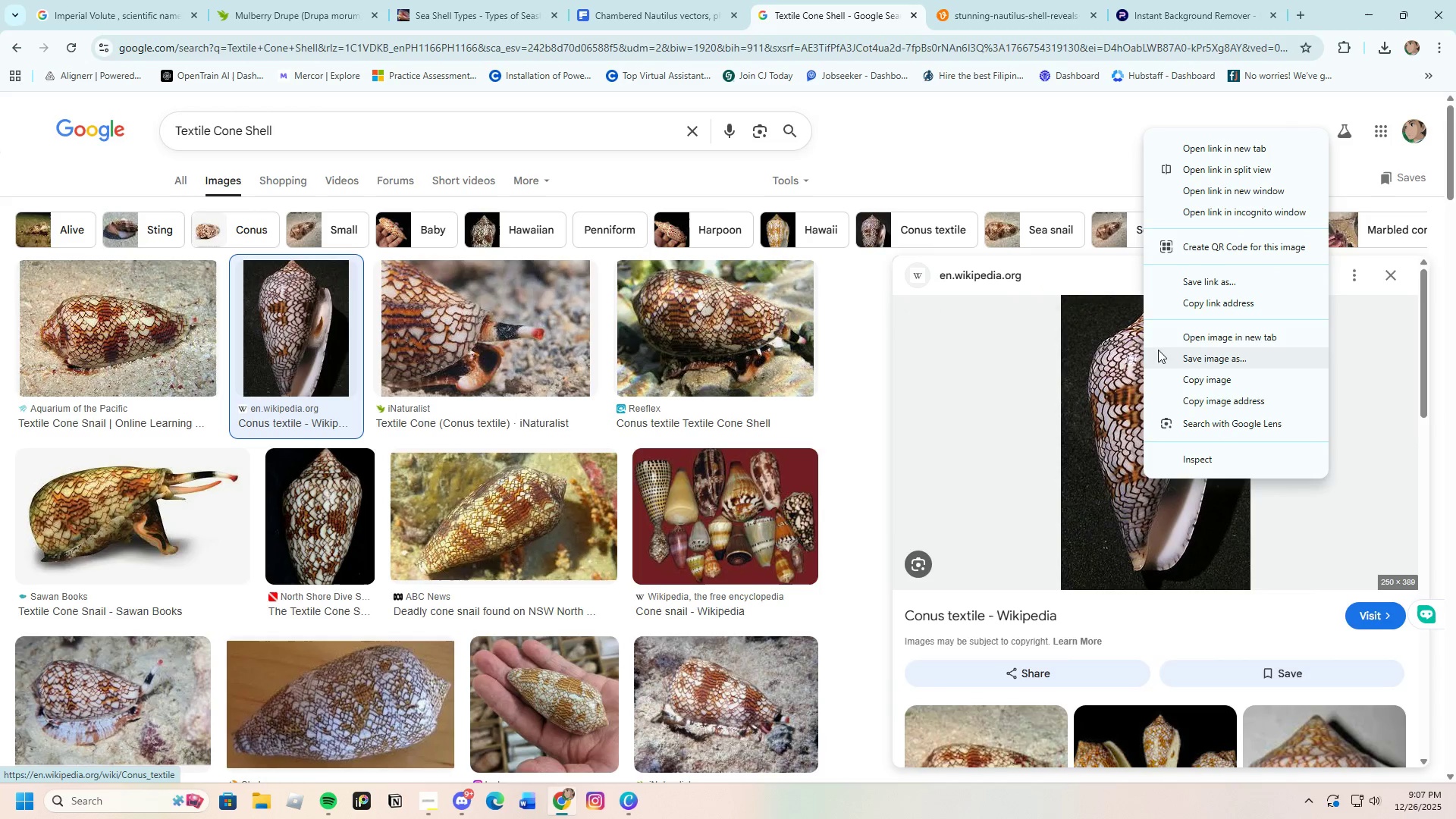 
left_click([1222, 339])
 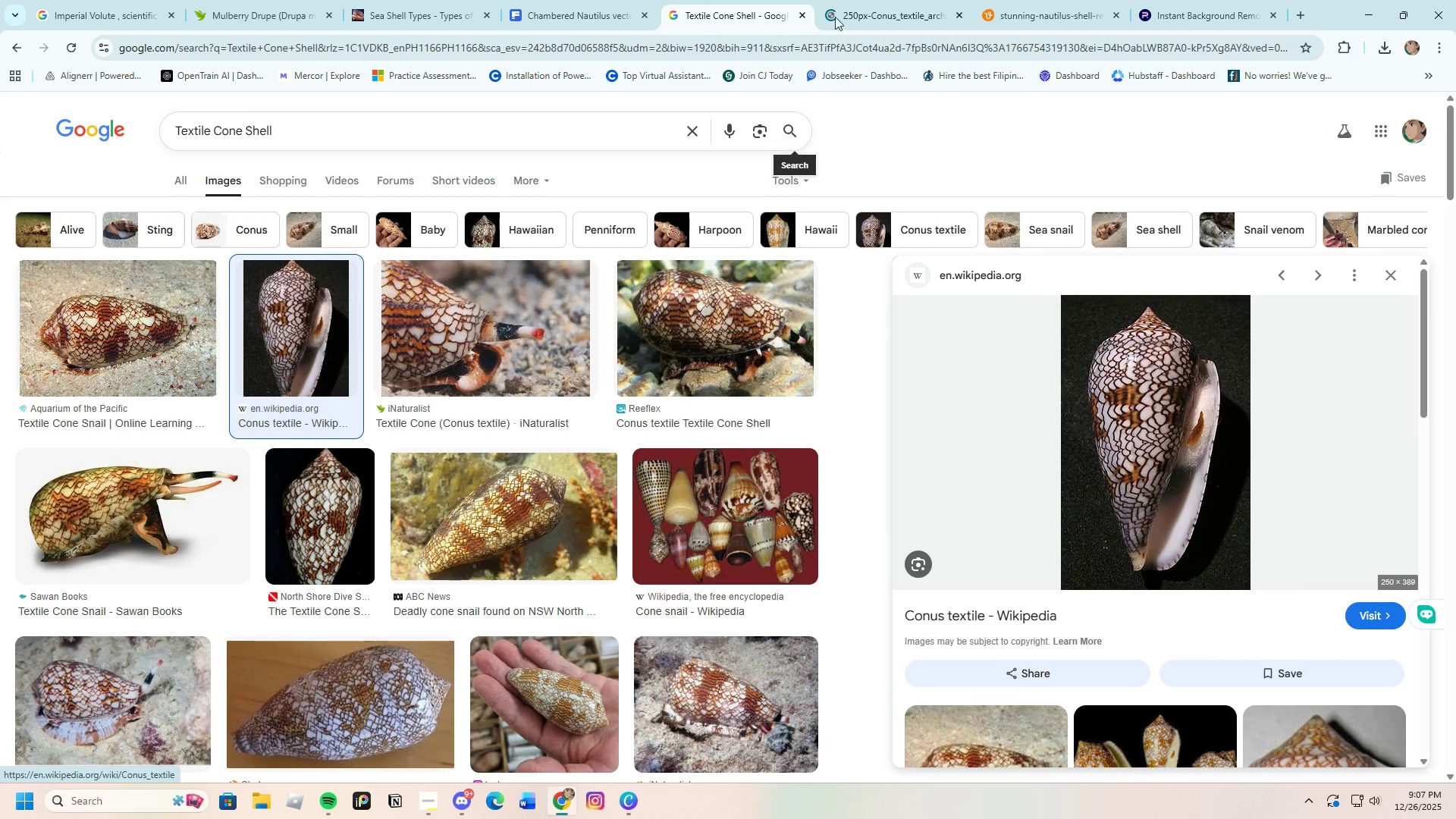 
left_click([843, 7])
 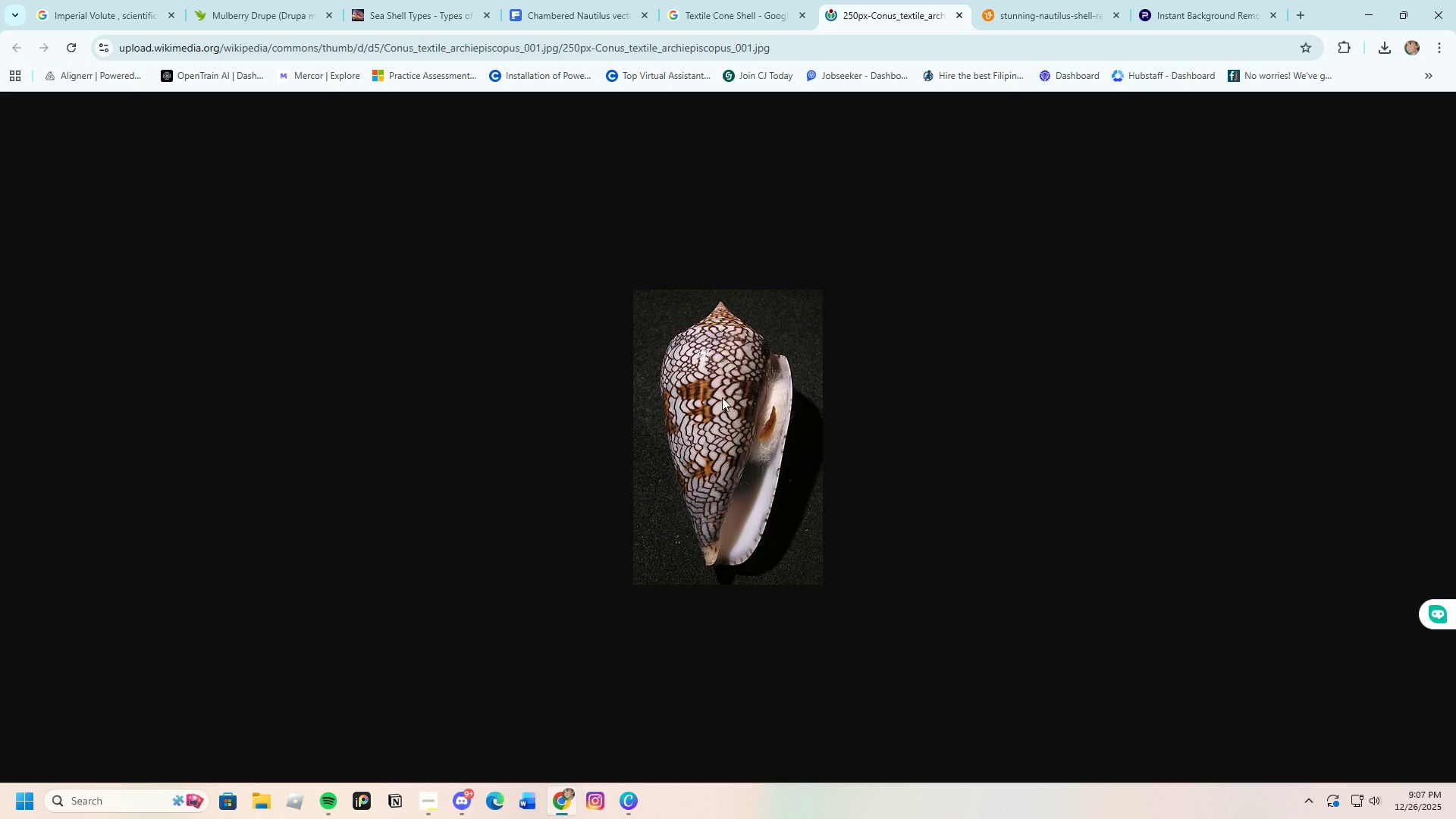 
right_click([676, 460])
 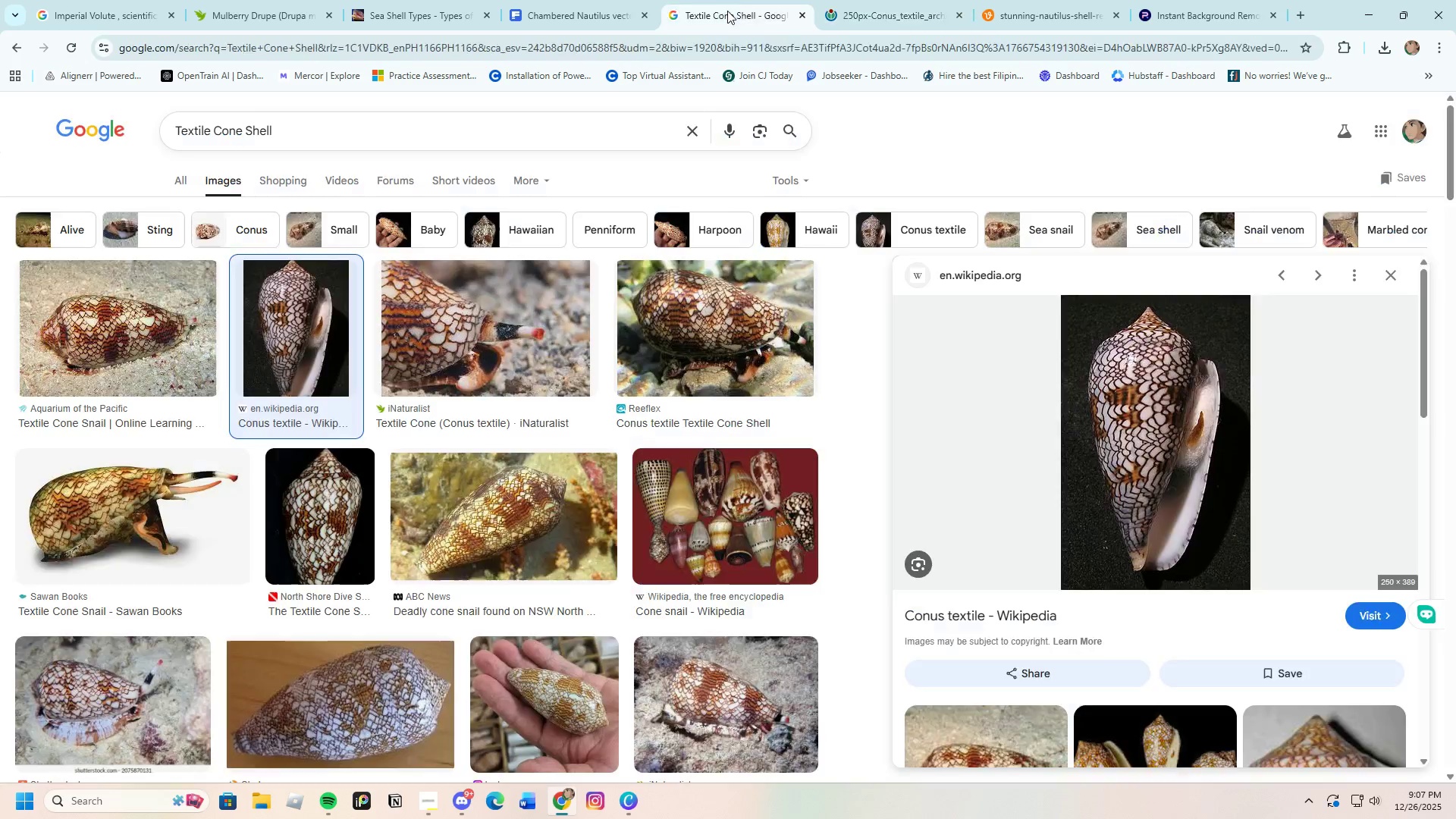 
scroll: coordinate [435, 635], scroll_direction: down, amount: 18.0
 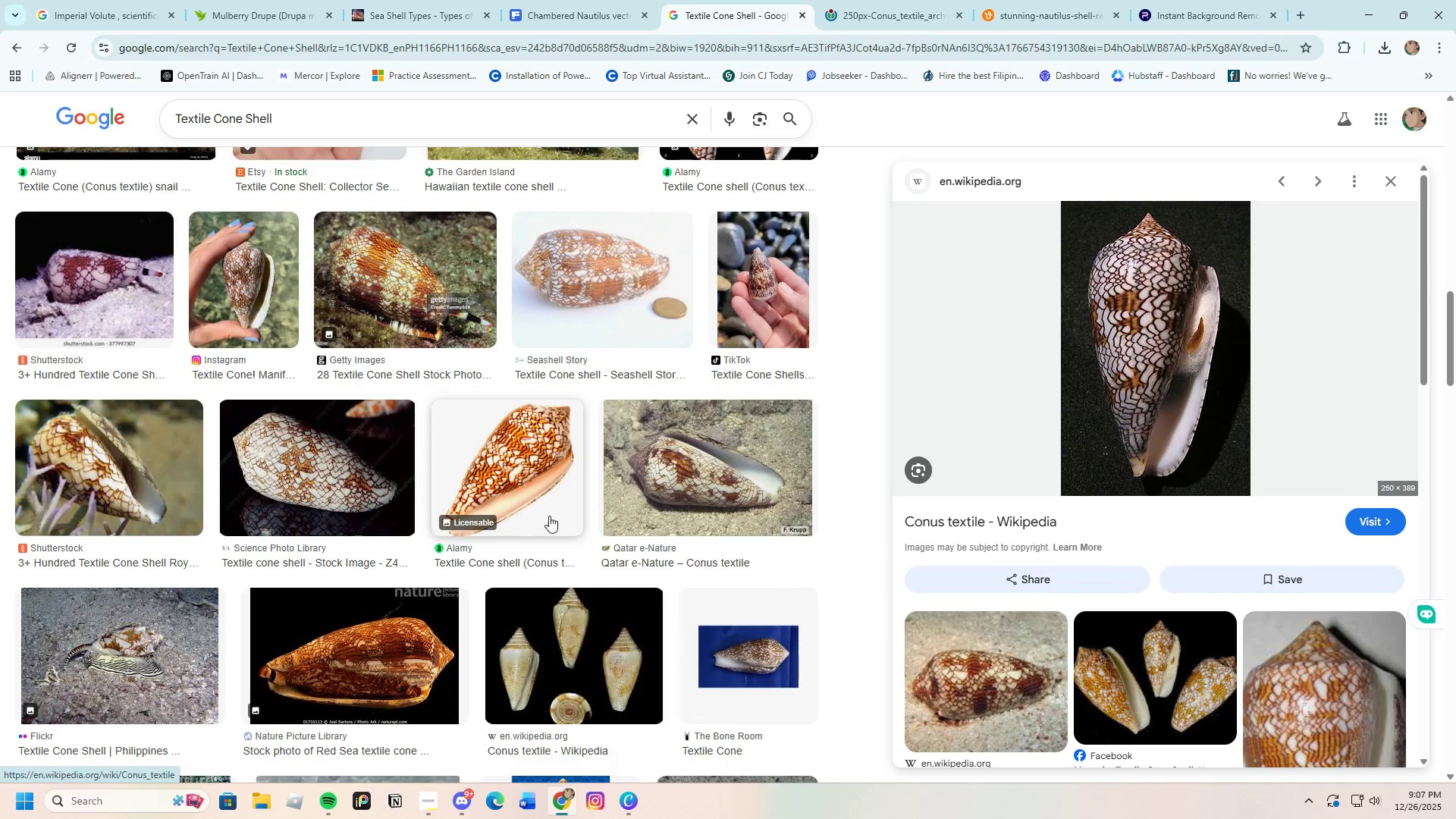 
left_click([531, 500])
 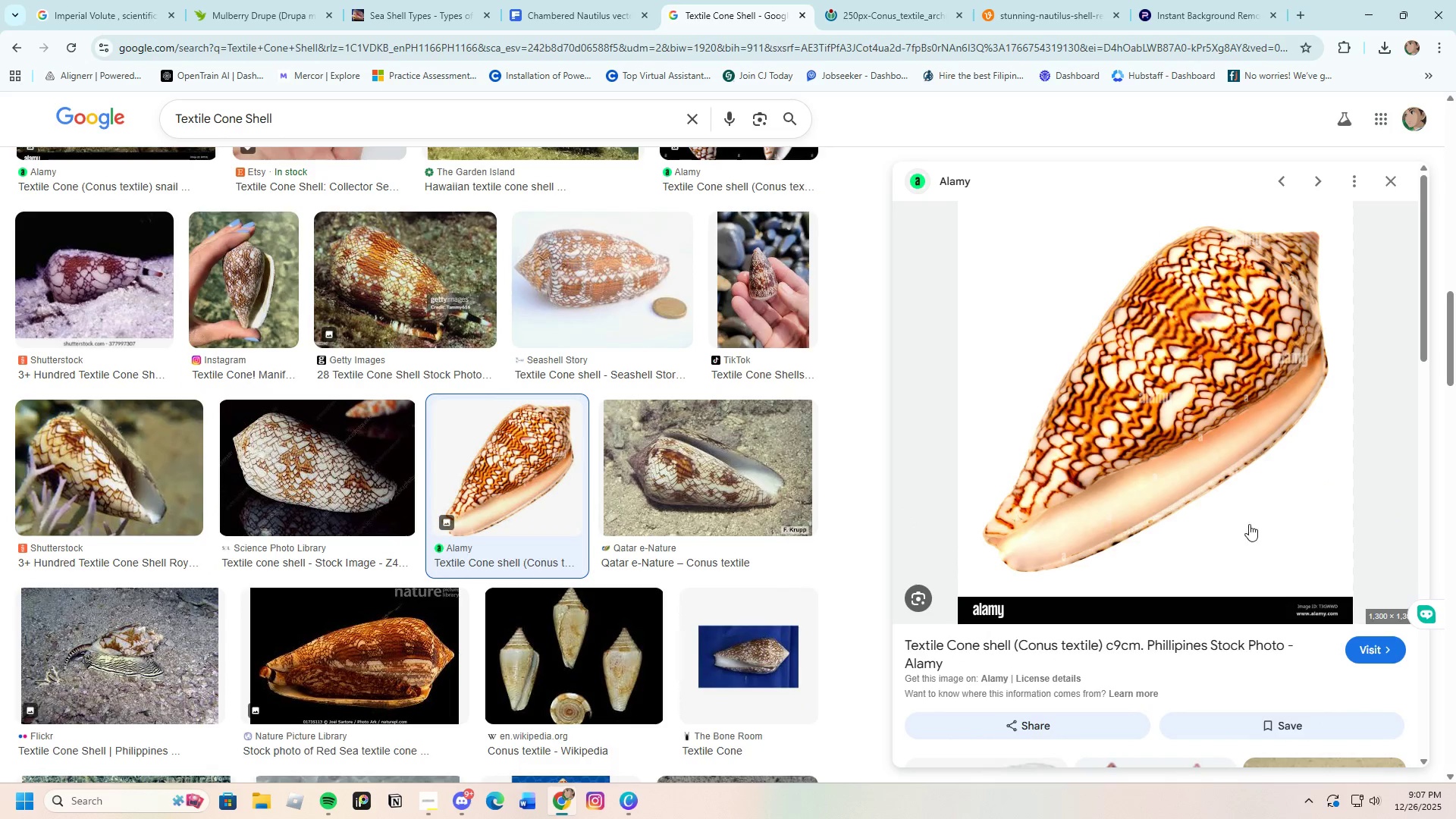 
right_click([1181, 442])
 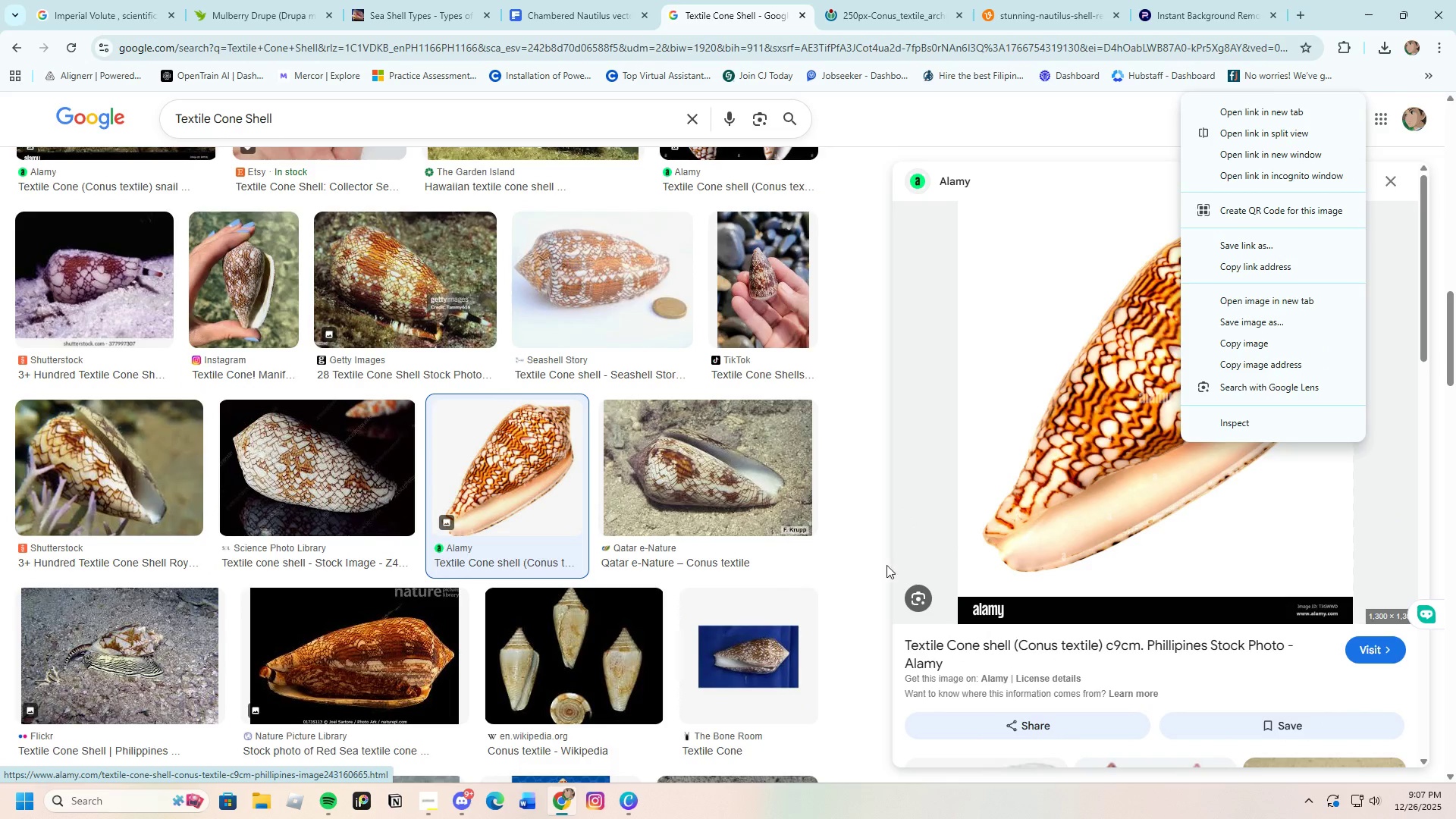 
scroll: coordinate [582, 582], scroll_direction: down, amount: 4.0
 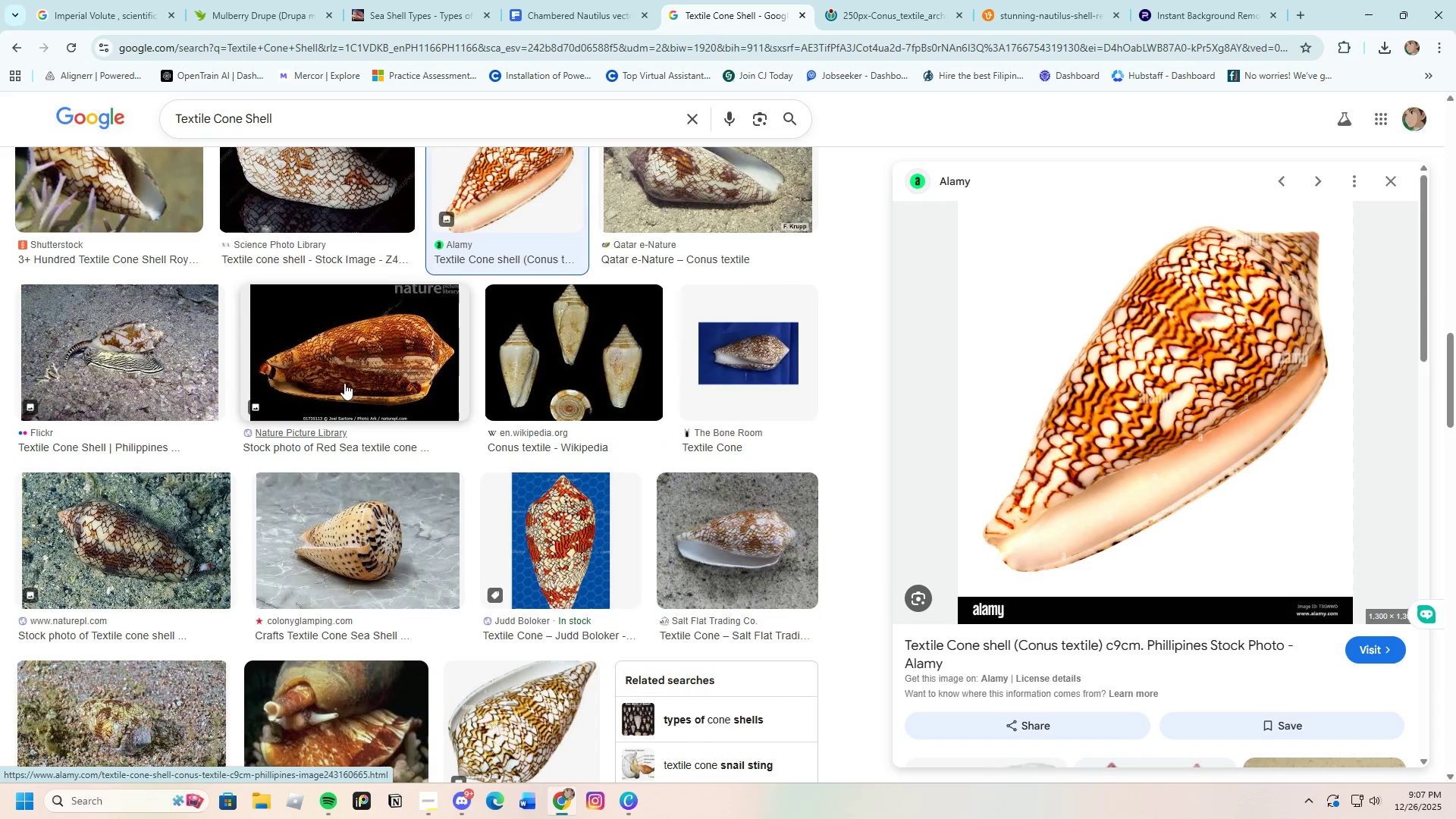 
left_click([345, 357])
 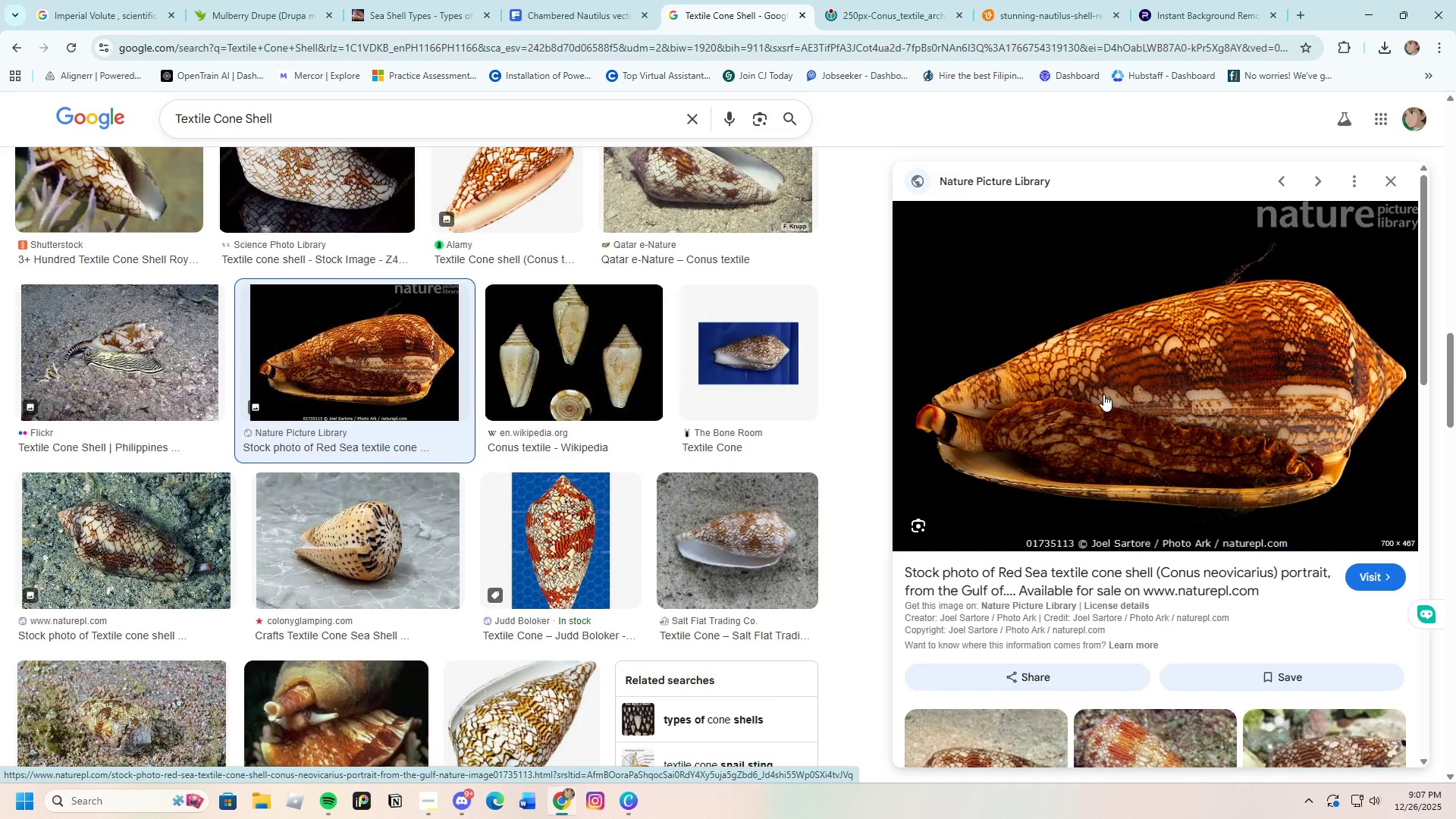 
wait(7.3)
 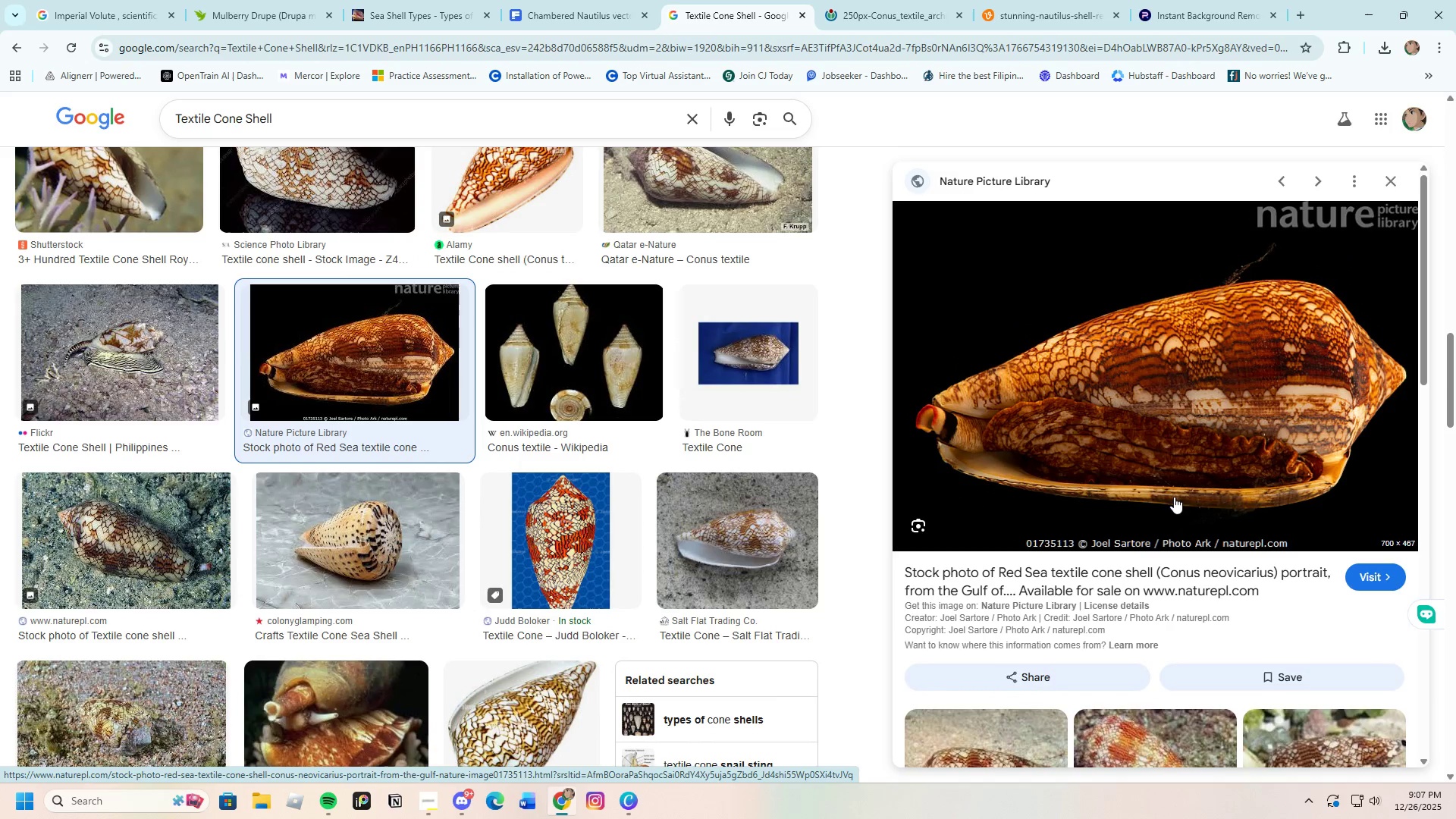 
right_click([1103, 394])
 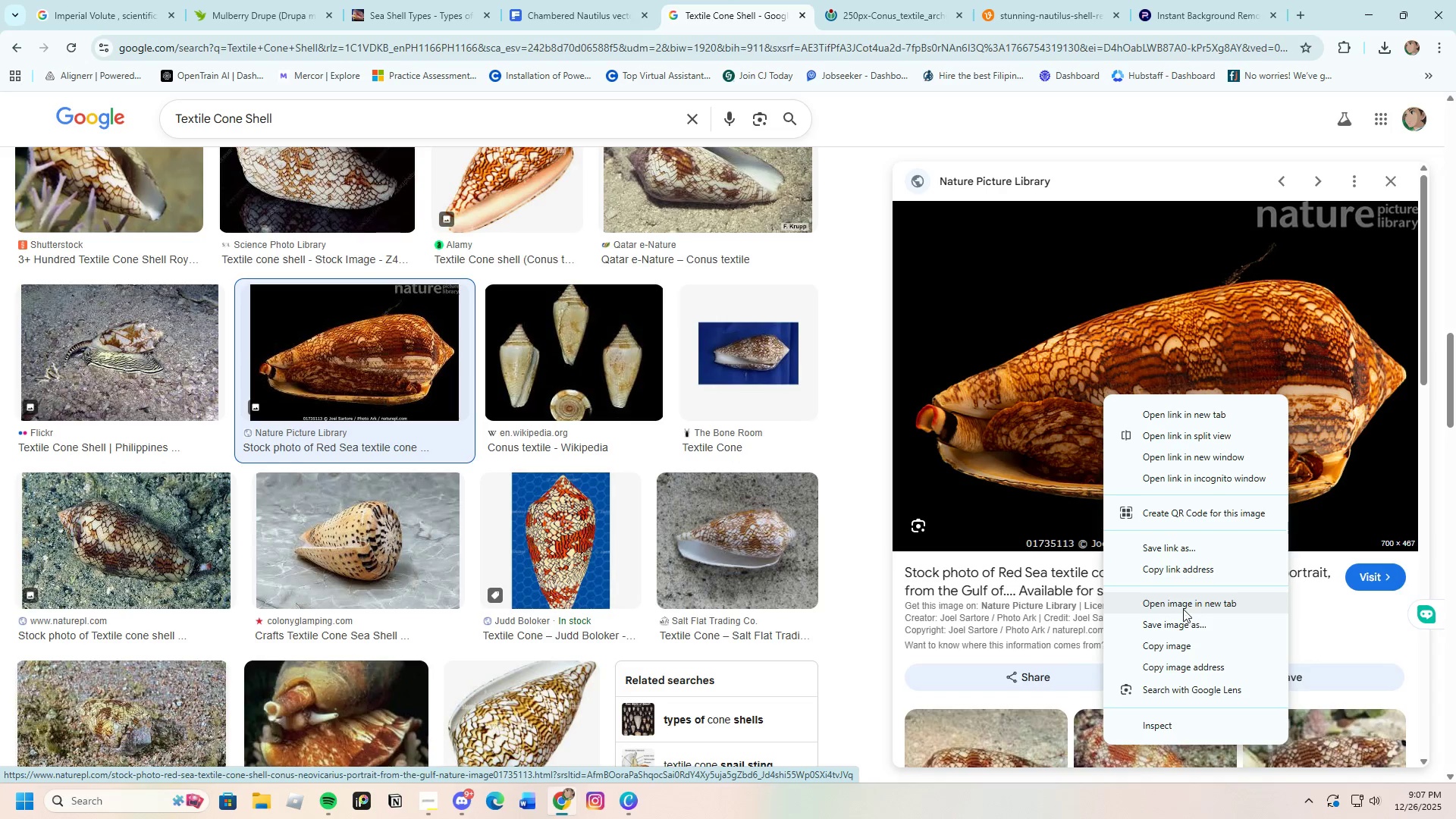 
left_click([1185, 604])
 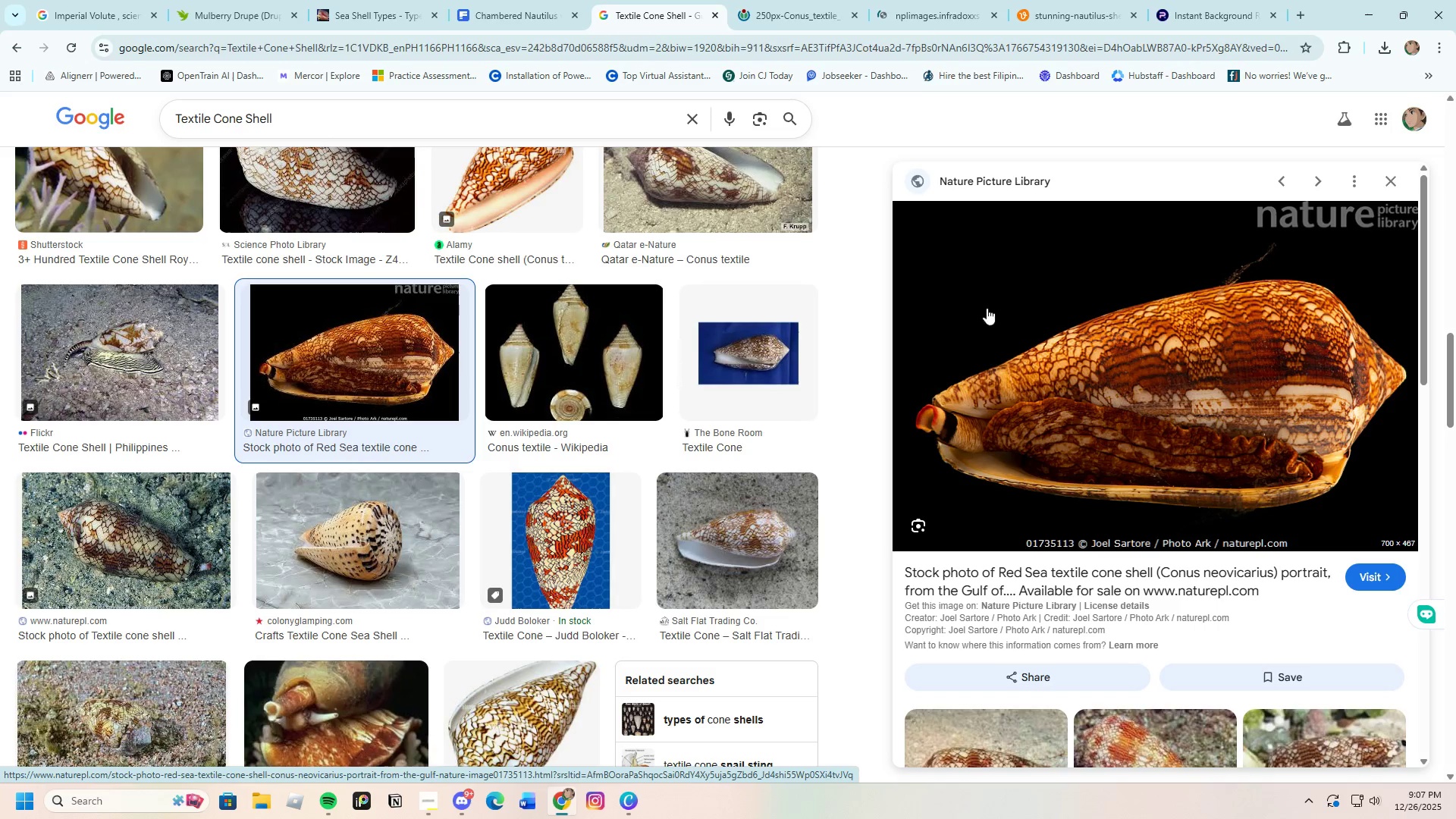 
left_click([870, 0])
 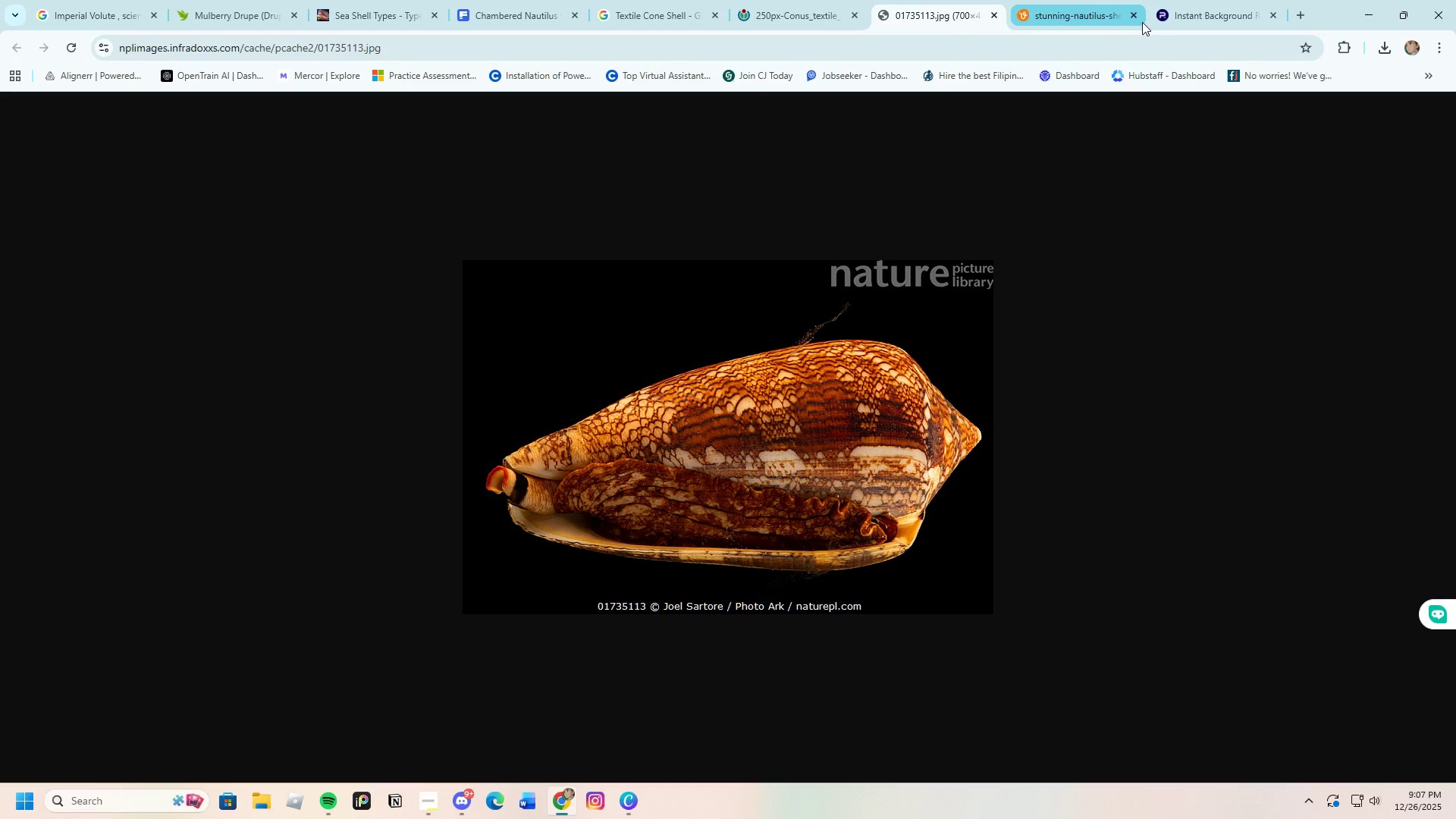 
left_click([1133, 14])
 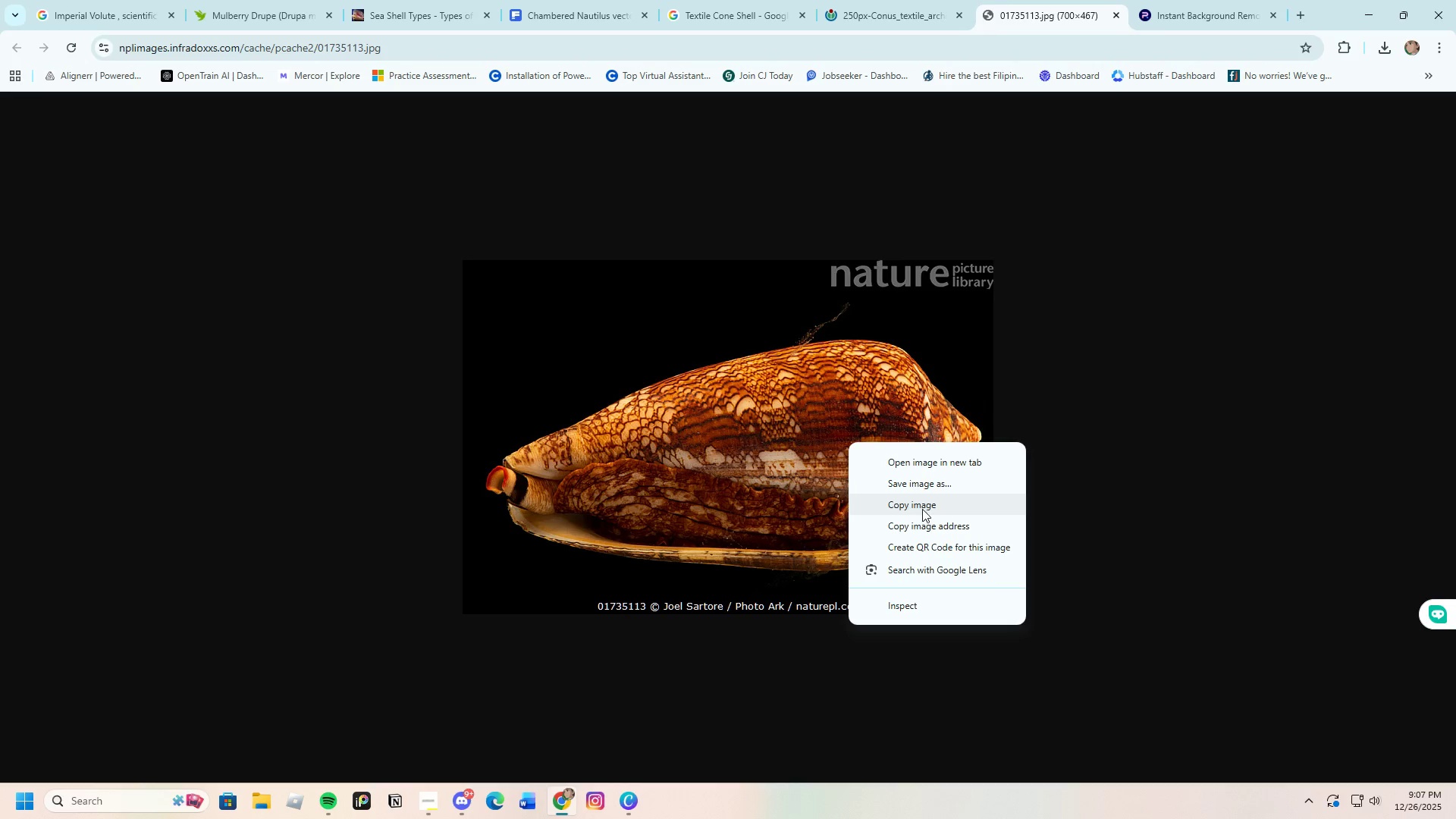 
left_click([924, 483])
 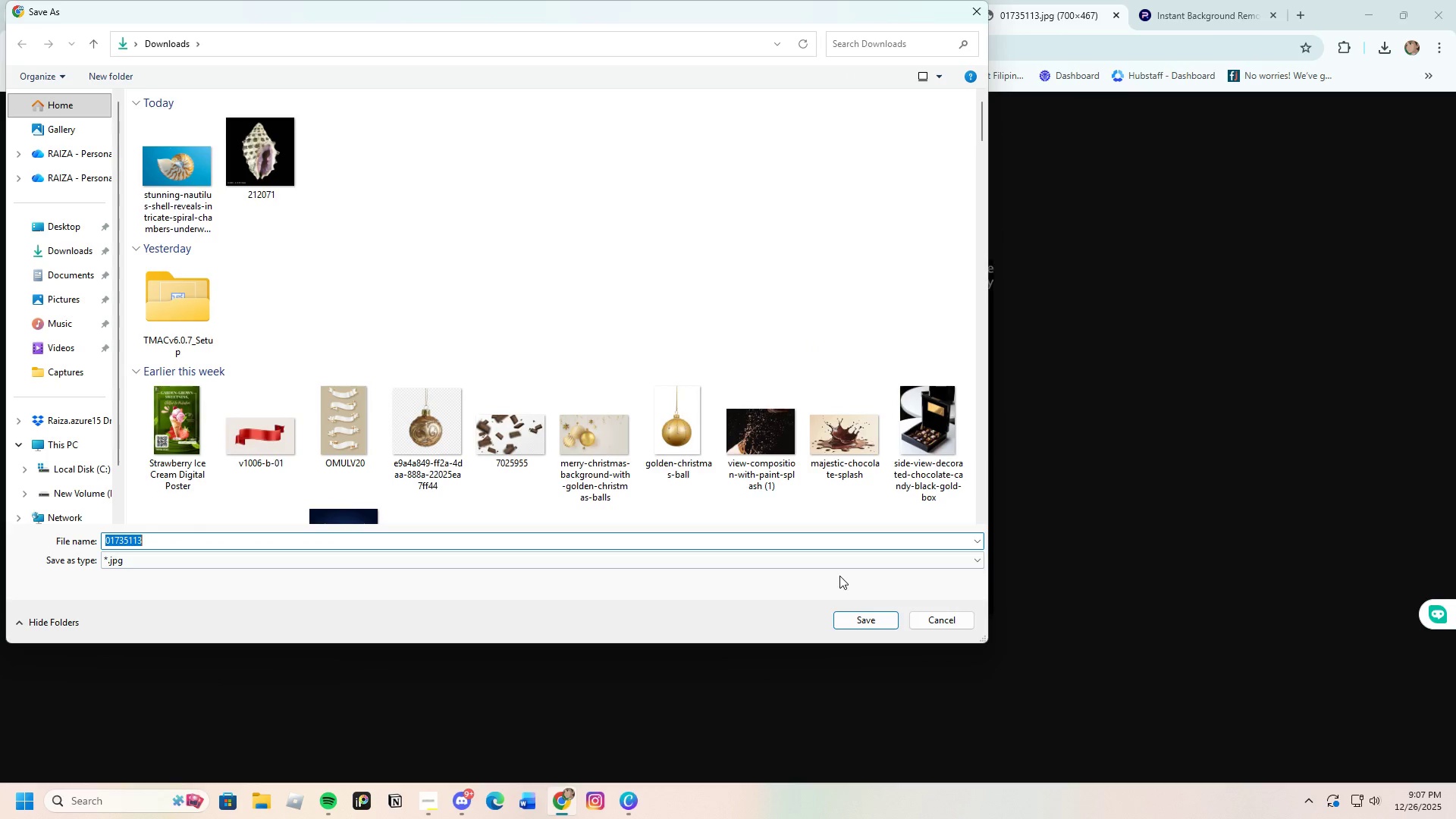 
left_click([868, 623])
 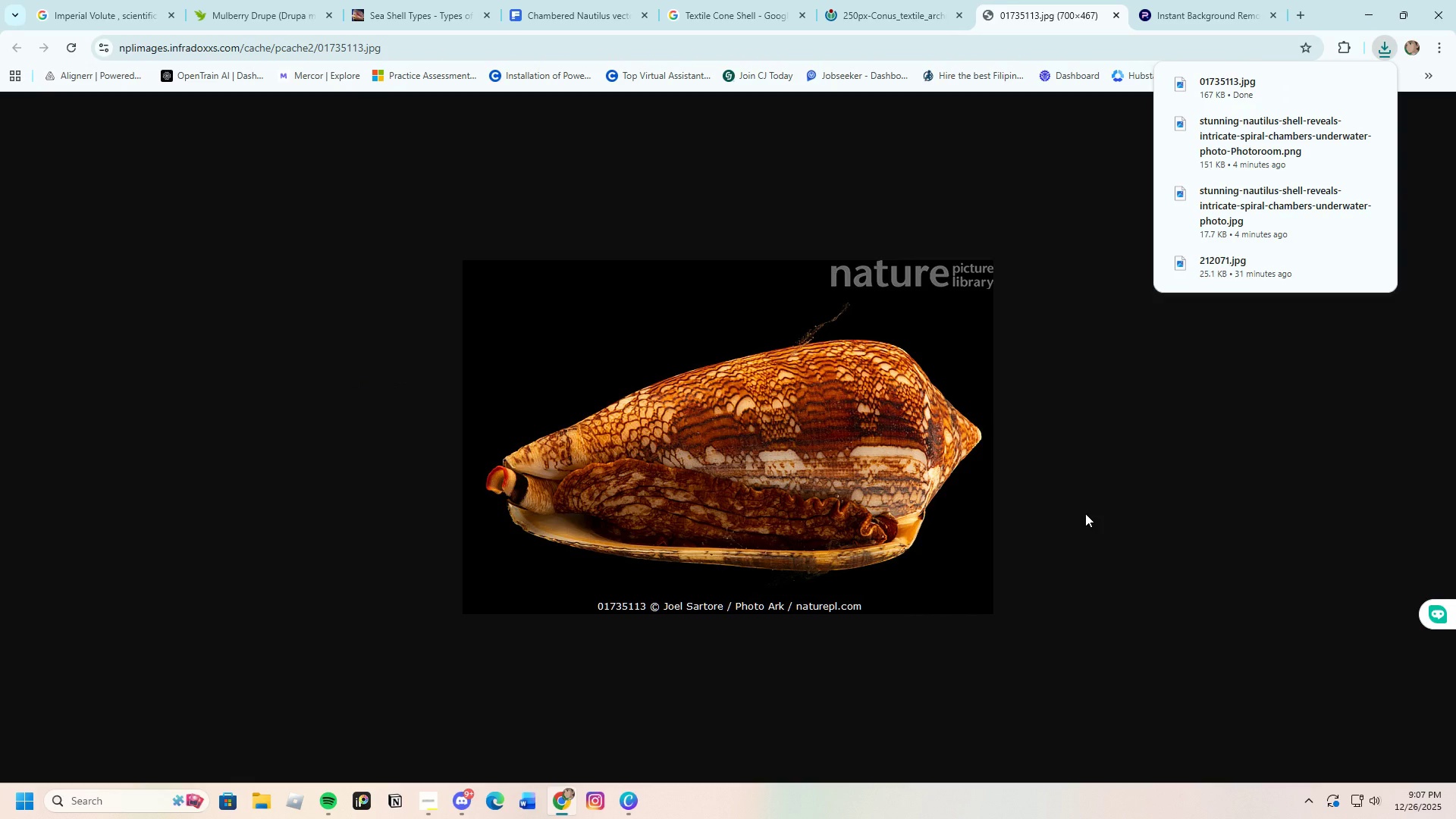 
left_click([1085, 513])
 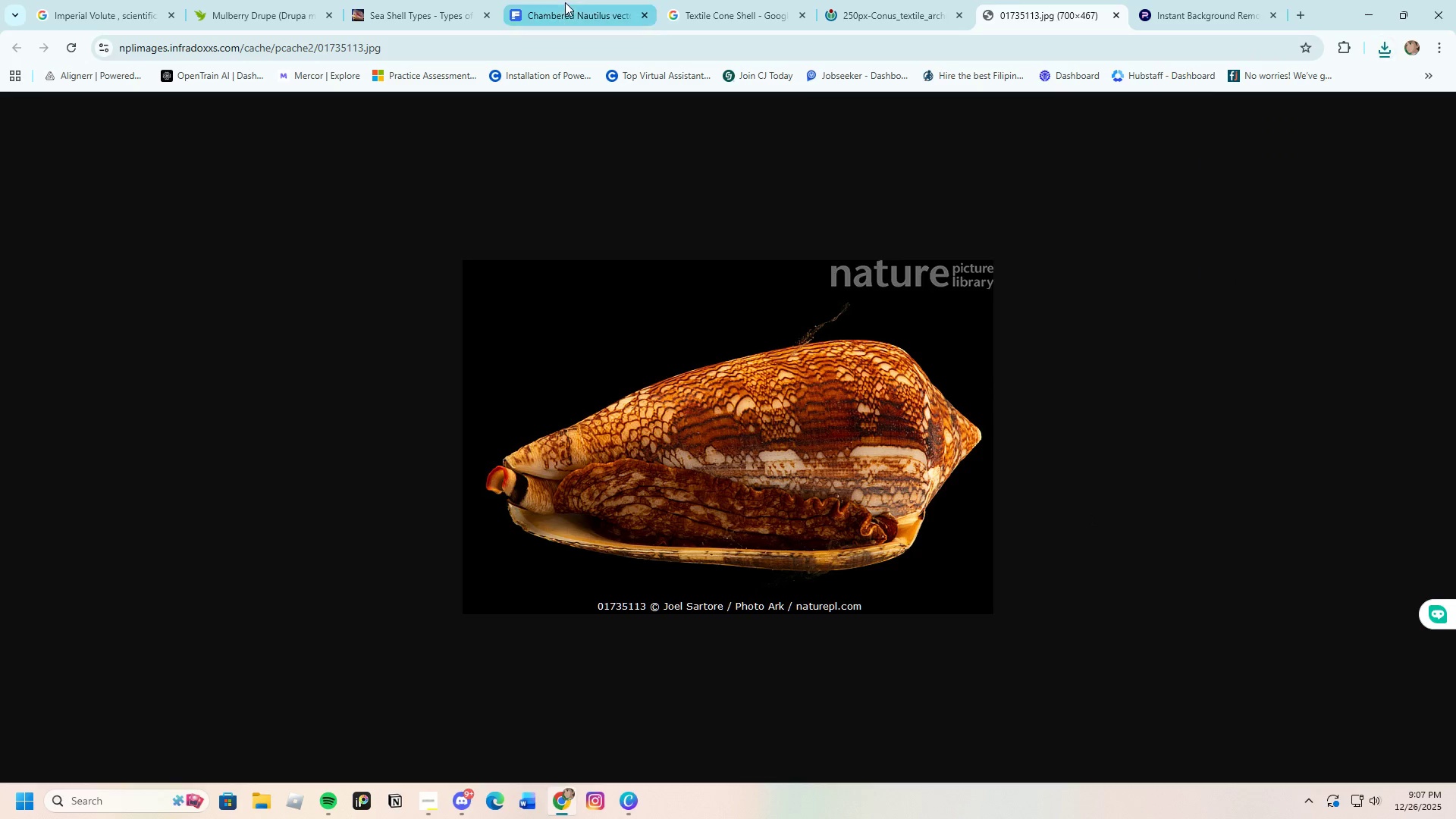 
left_click([565, 0])
 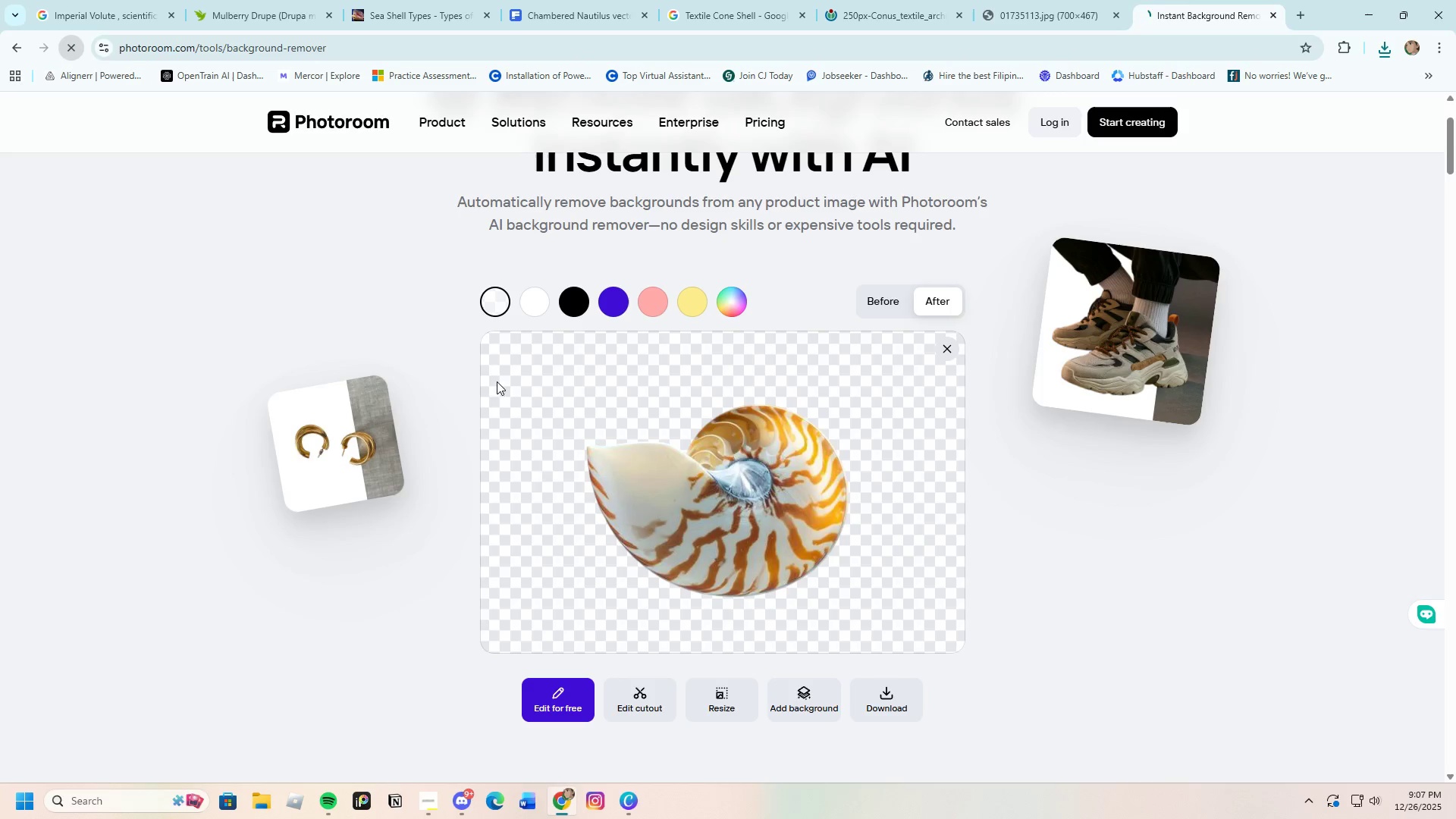 
wait(9.0)
 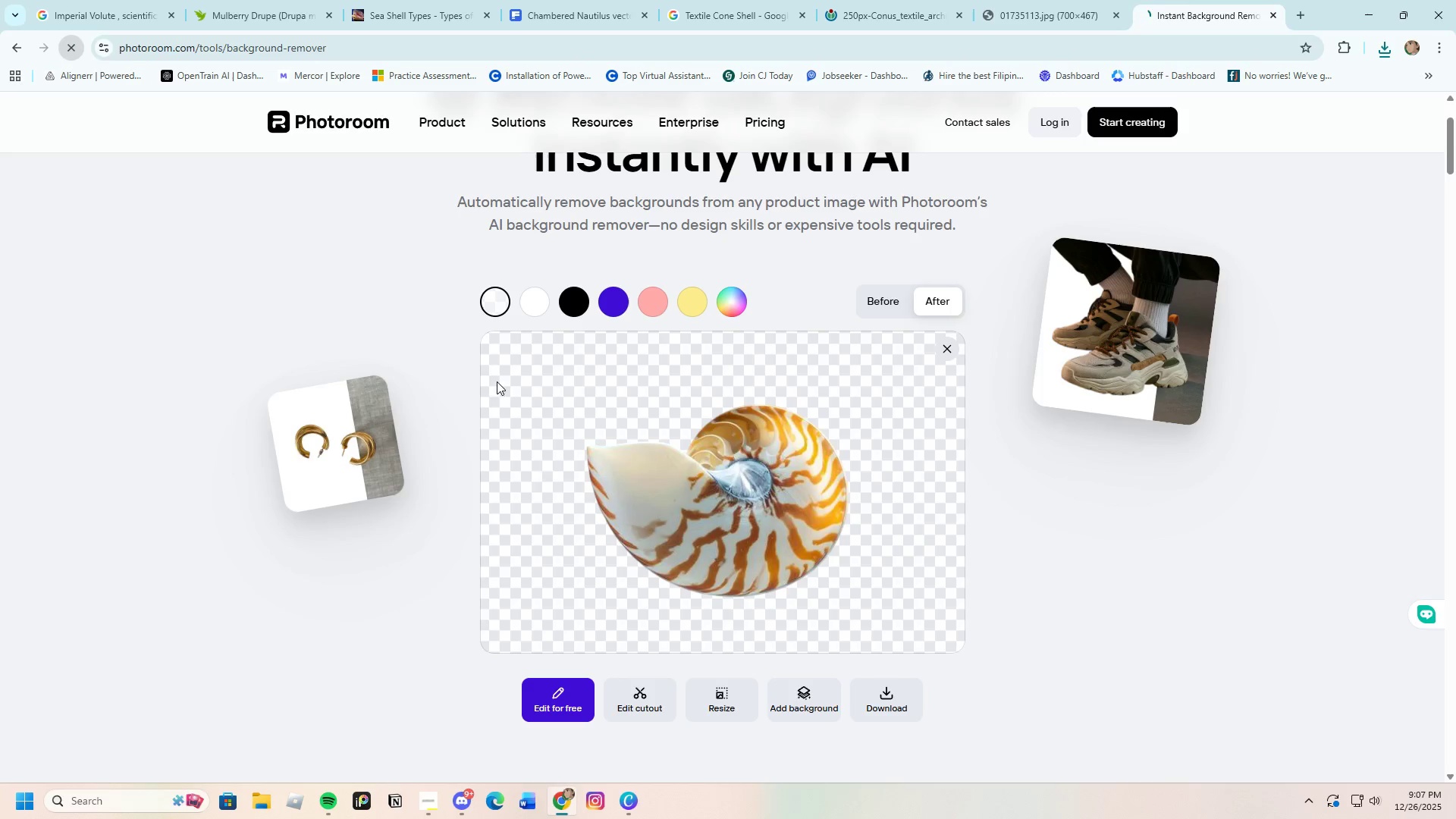 
left_click([852, 623])
 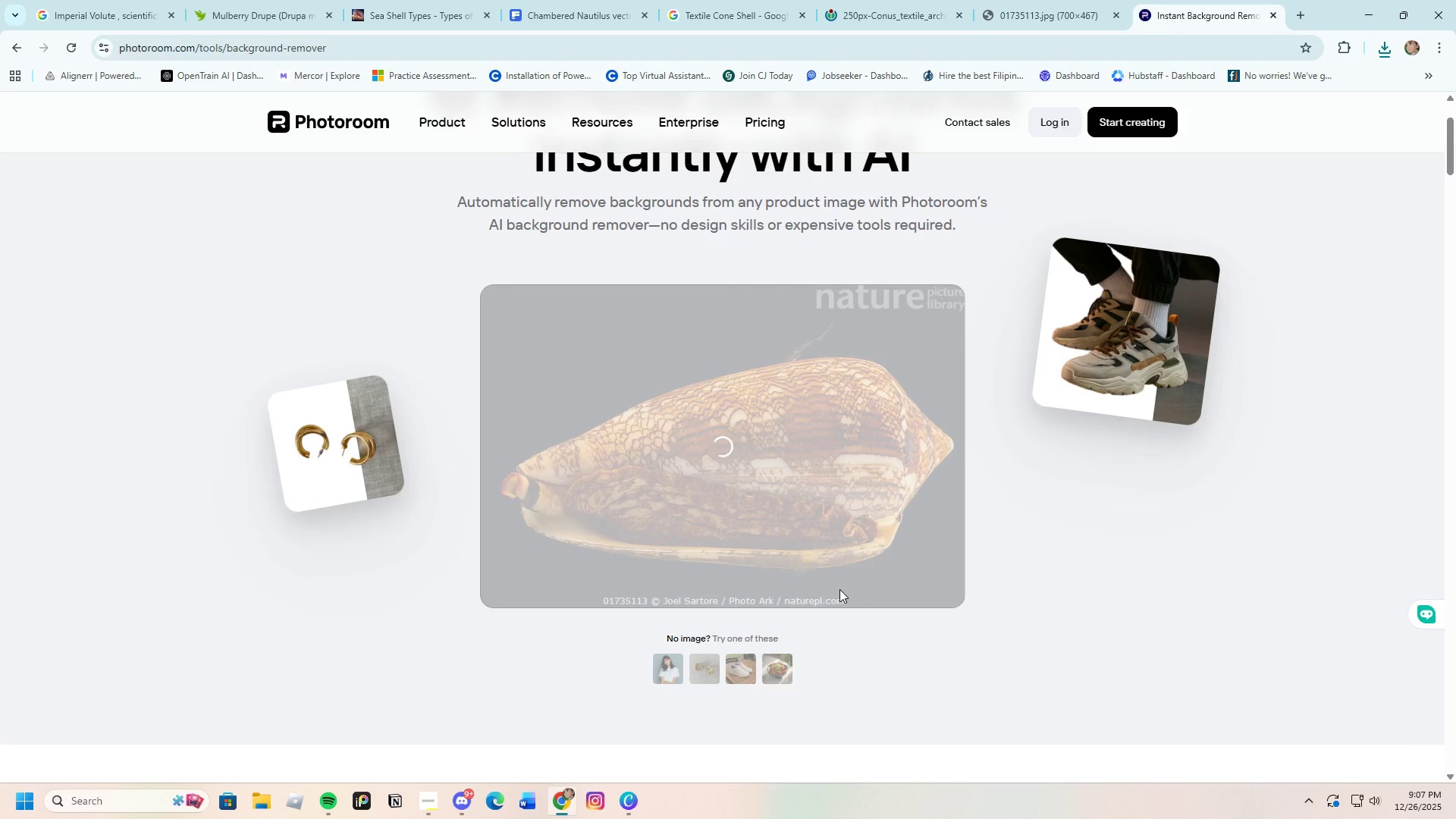 
mouse_move([805, 538])
 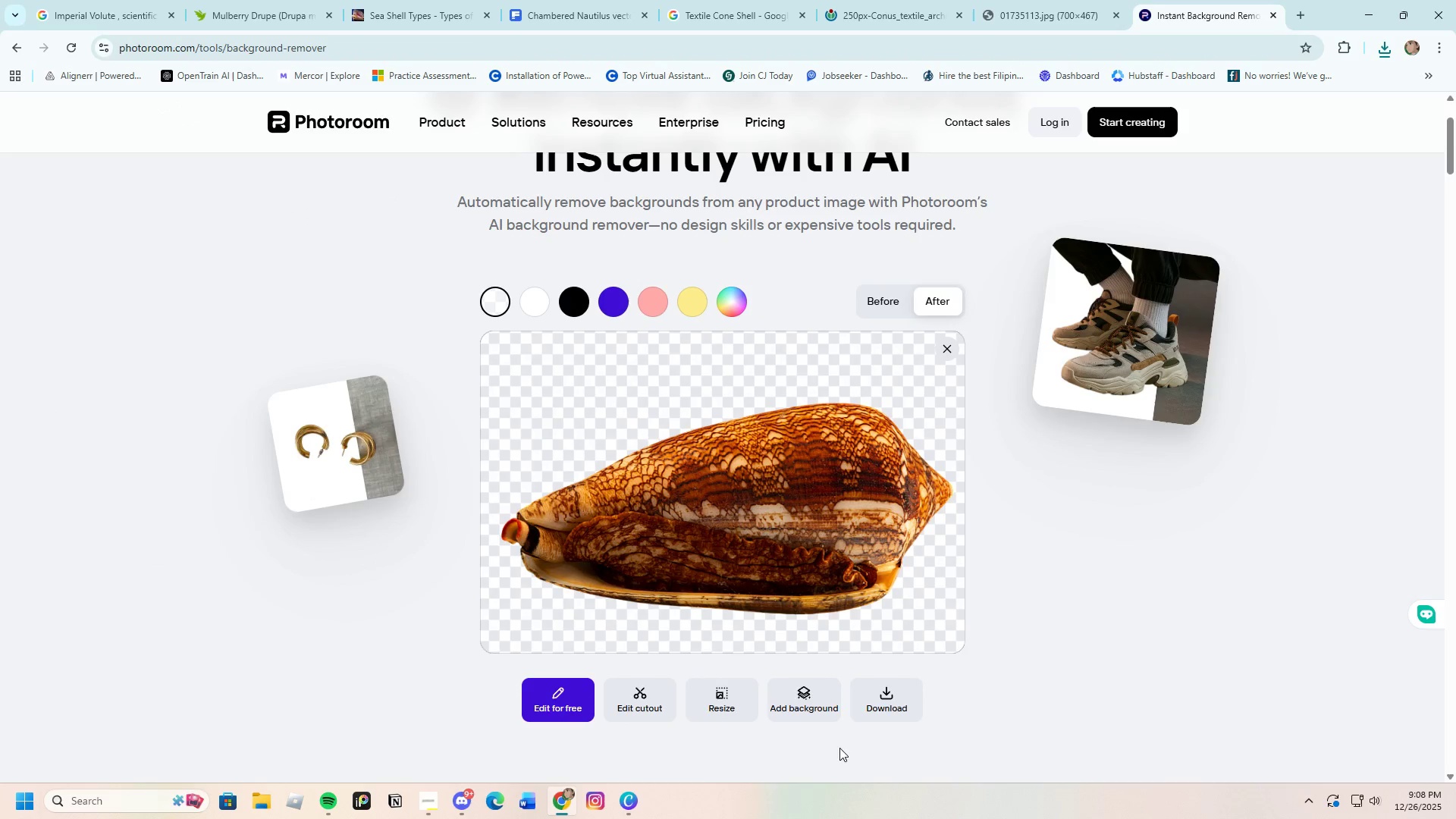 
left_click([886, 695])
 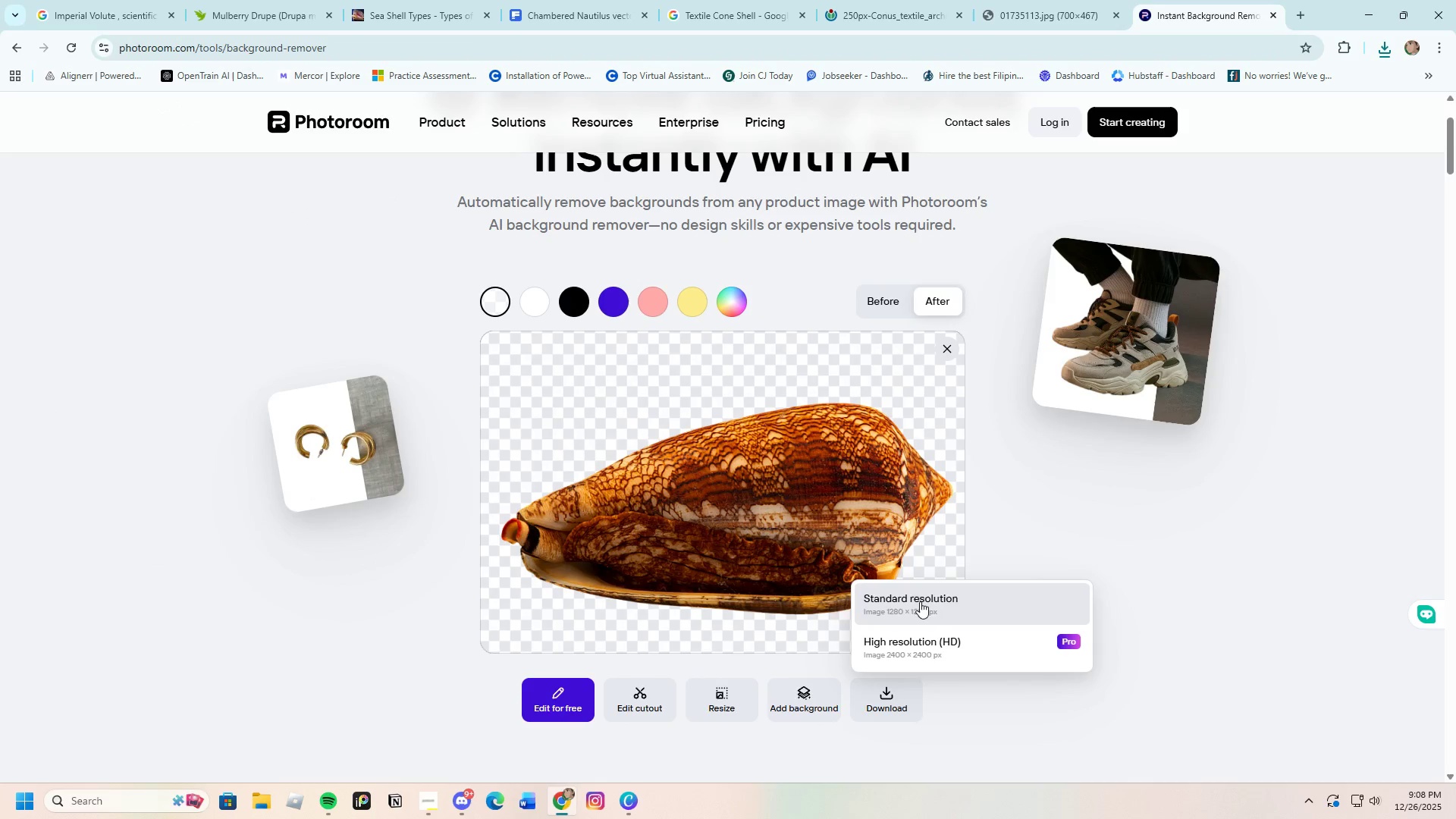 
left_click([910, 587])
 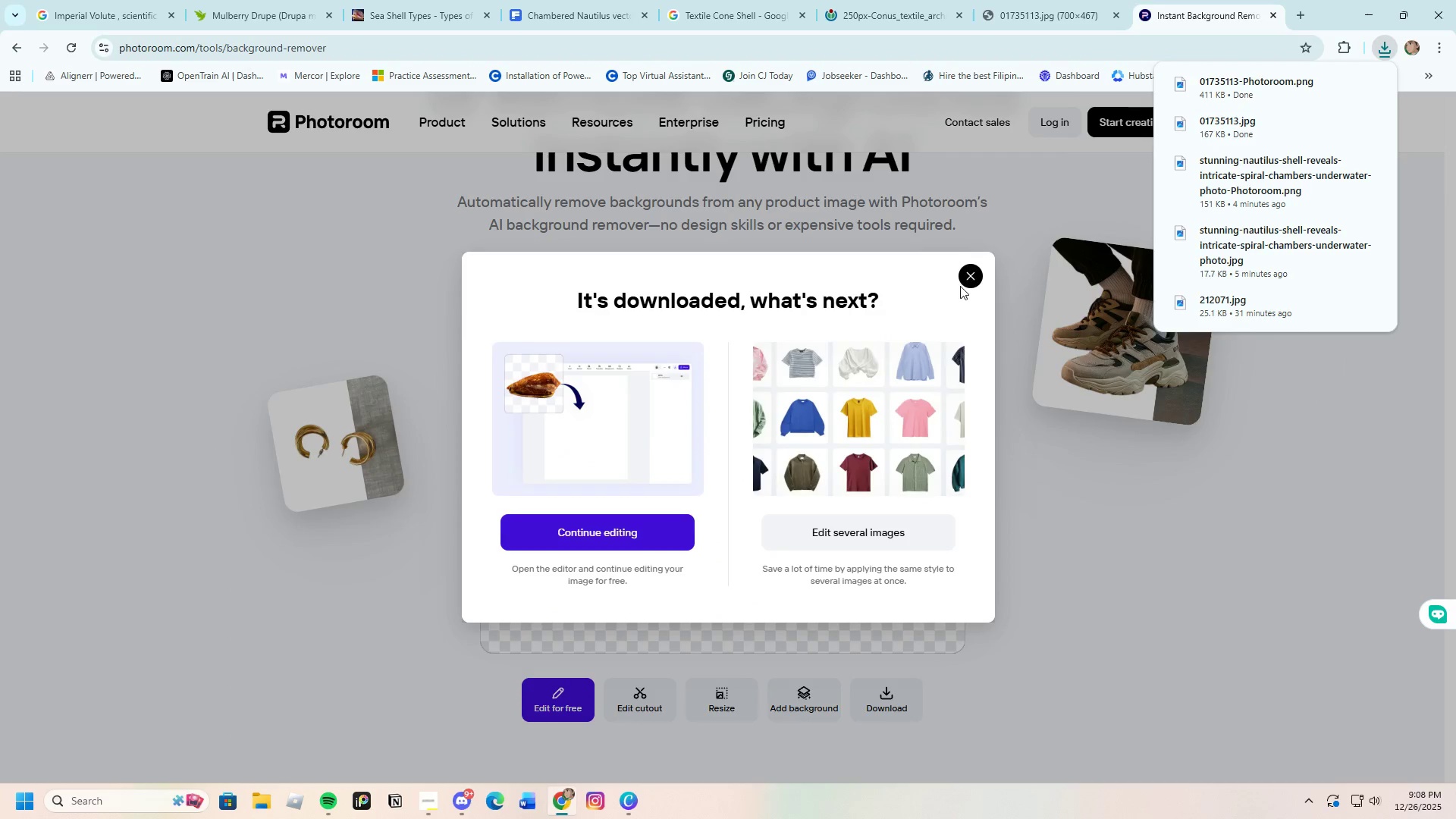 
left_click([971, 276])
 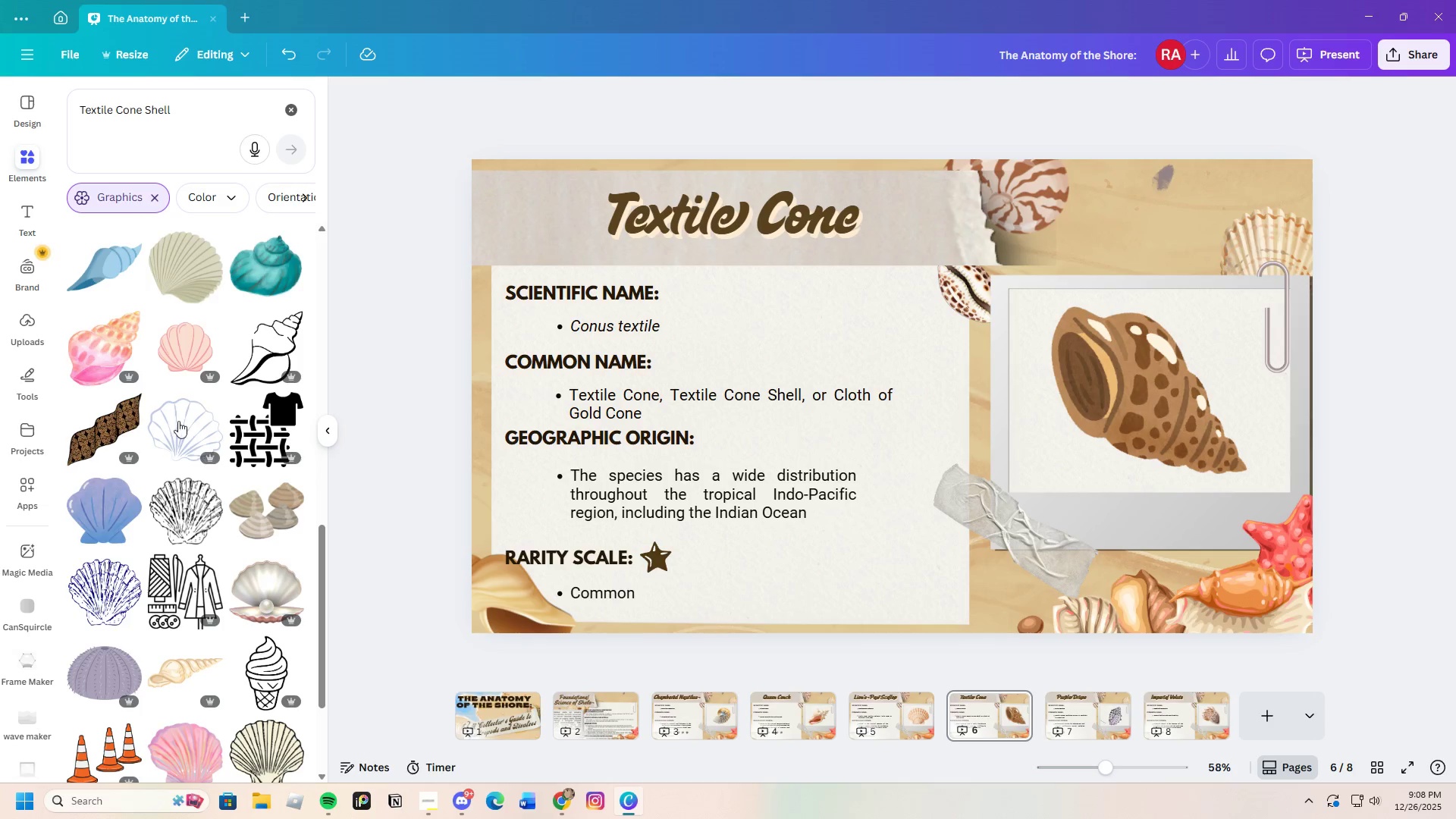 
left_click([25, 324])
 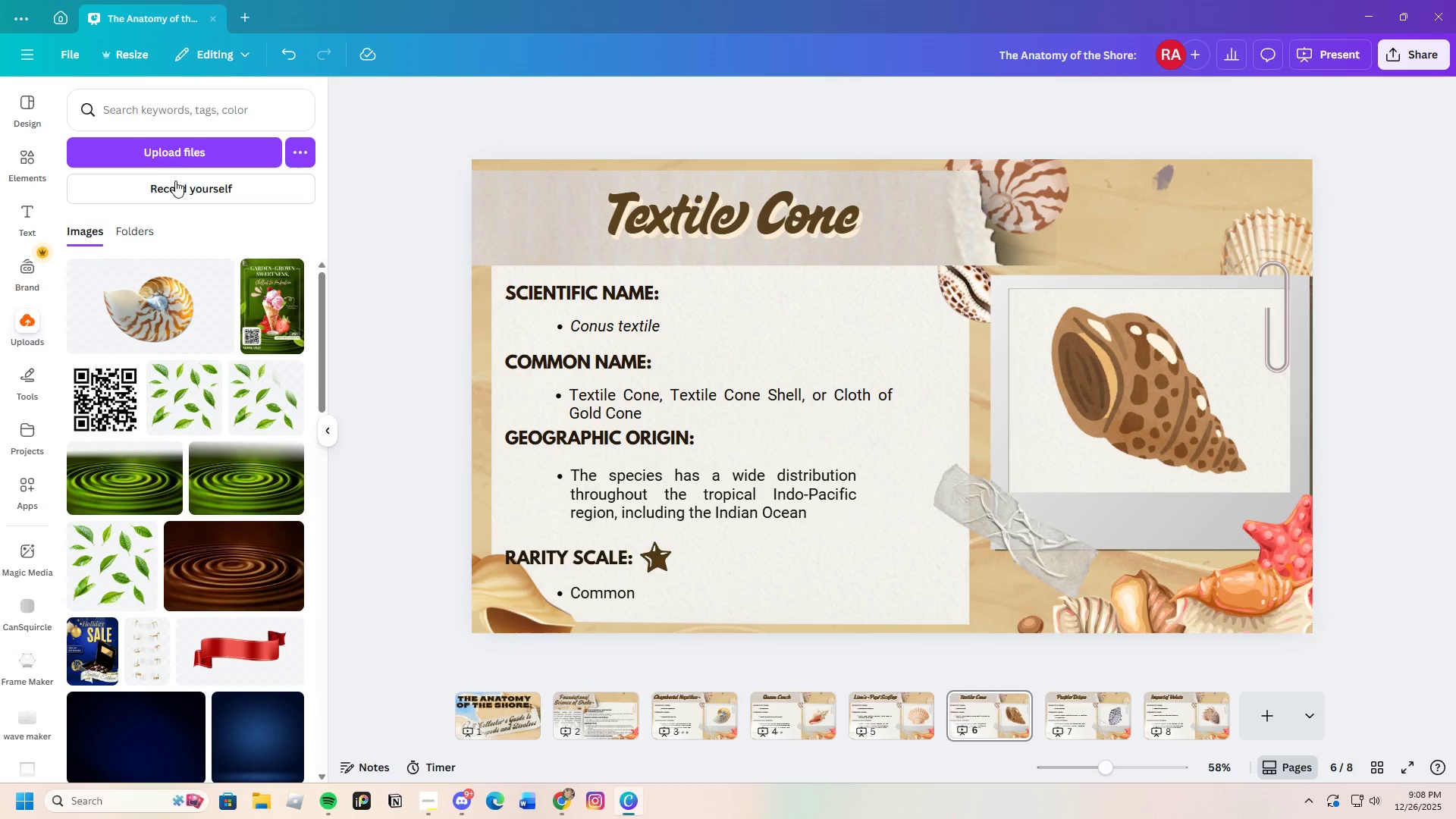 
left_click([164, 140])
 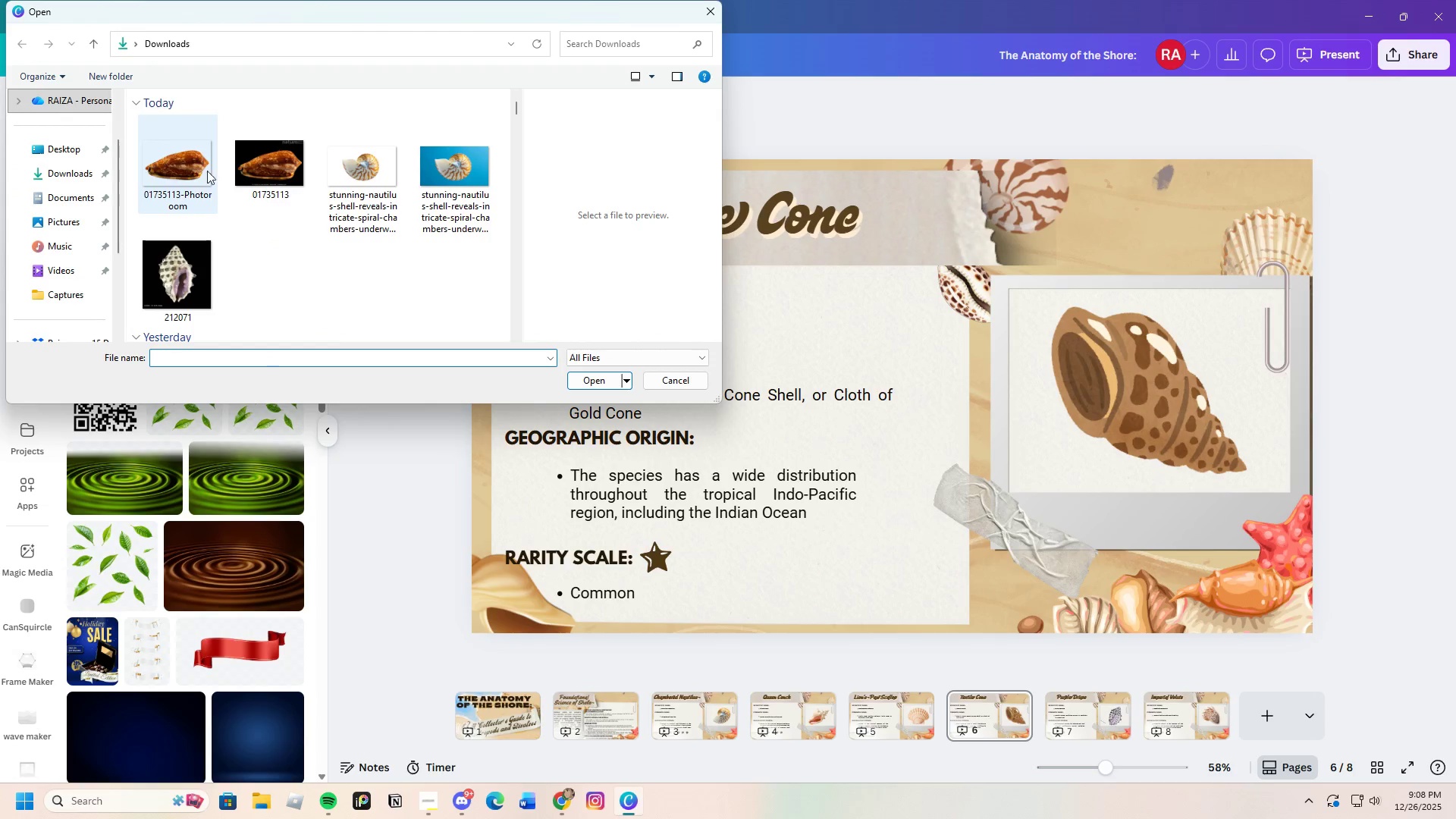 
left_click([196, 159])
 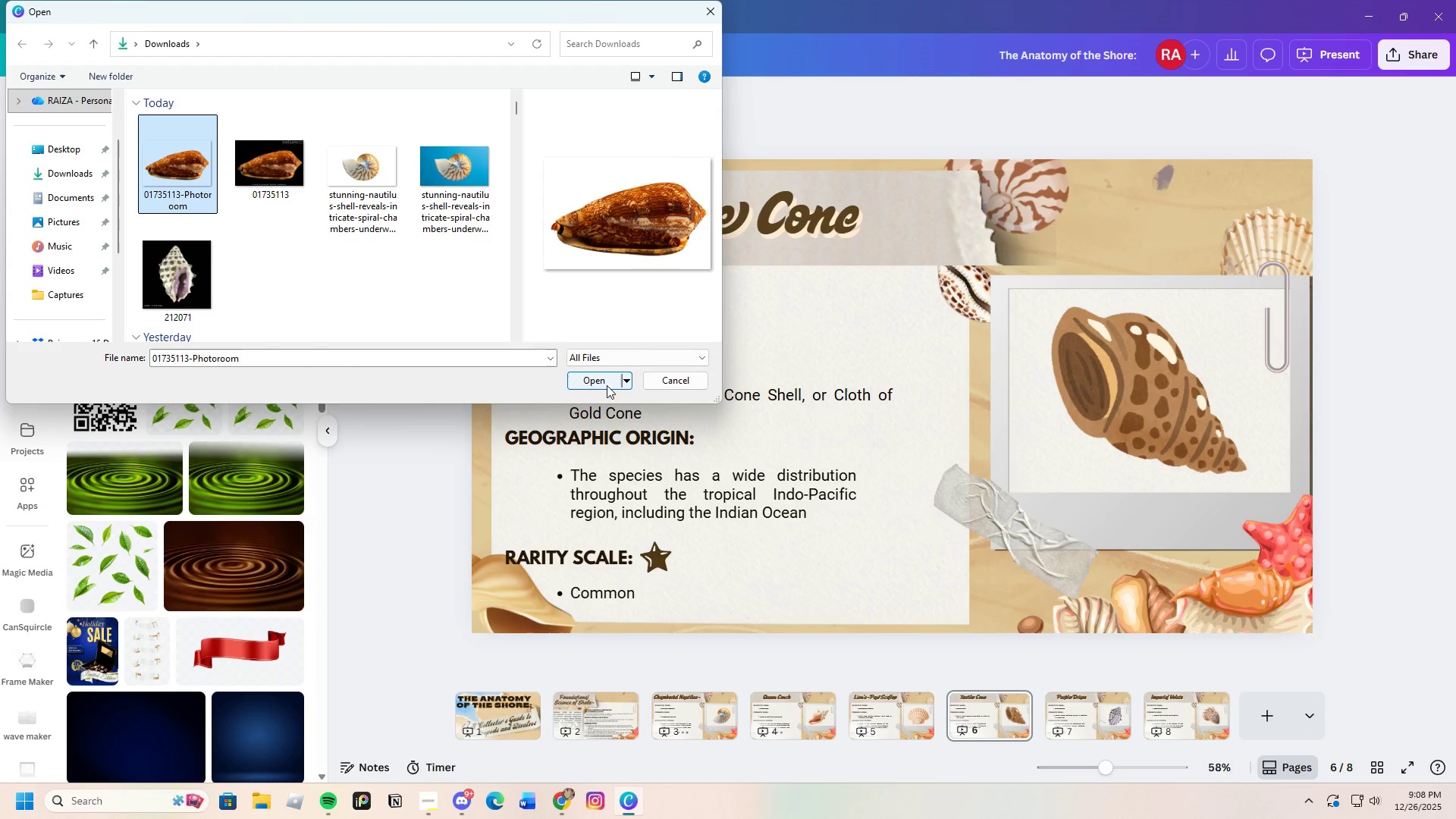 
left_click([602, 375])
 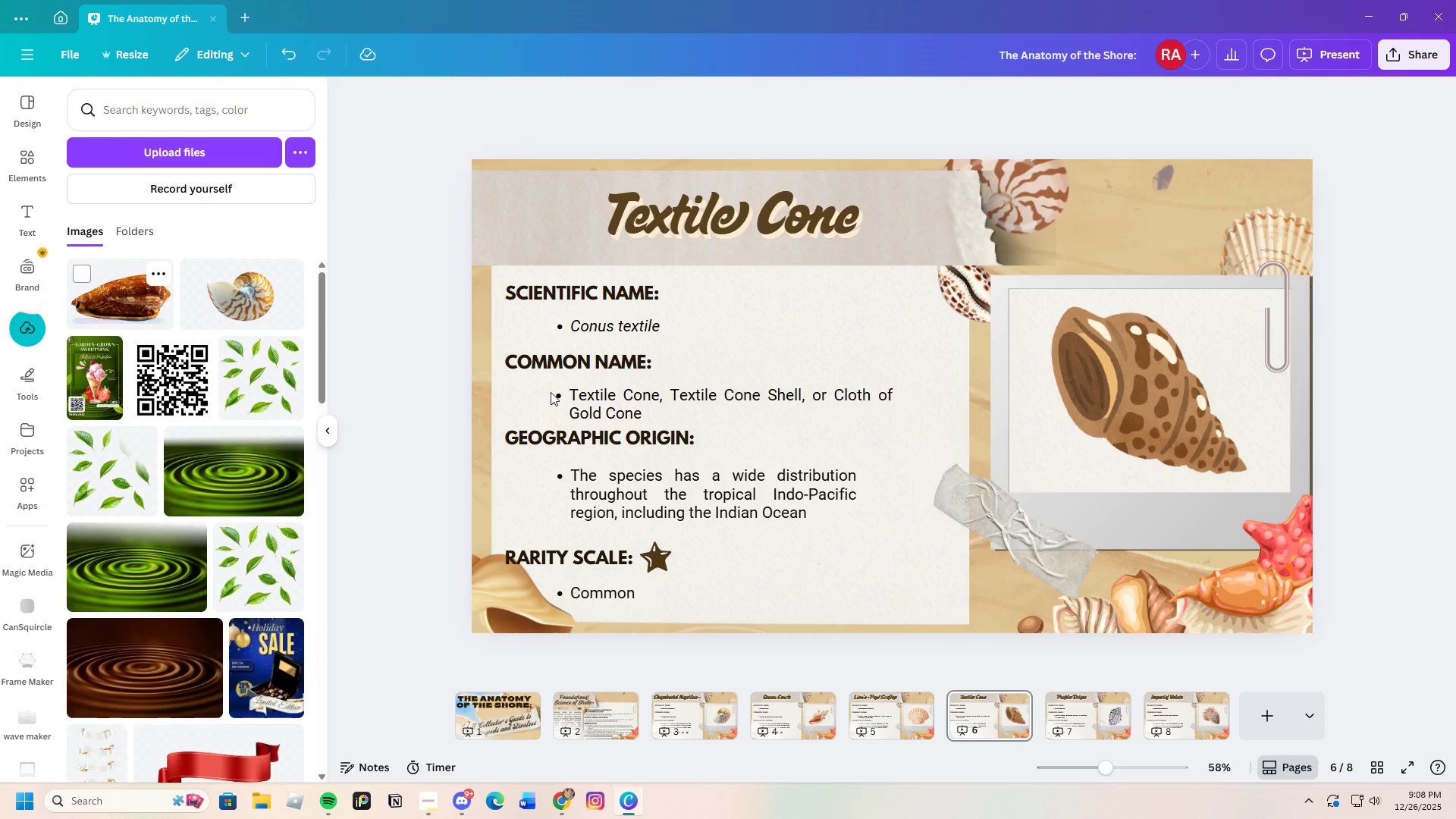 
wait(5.8)
 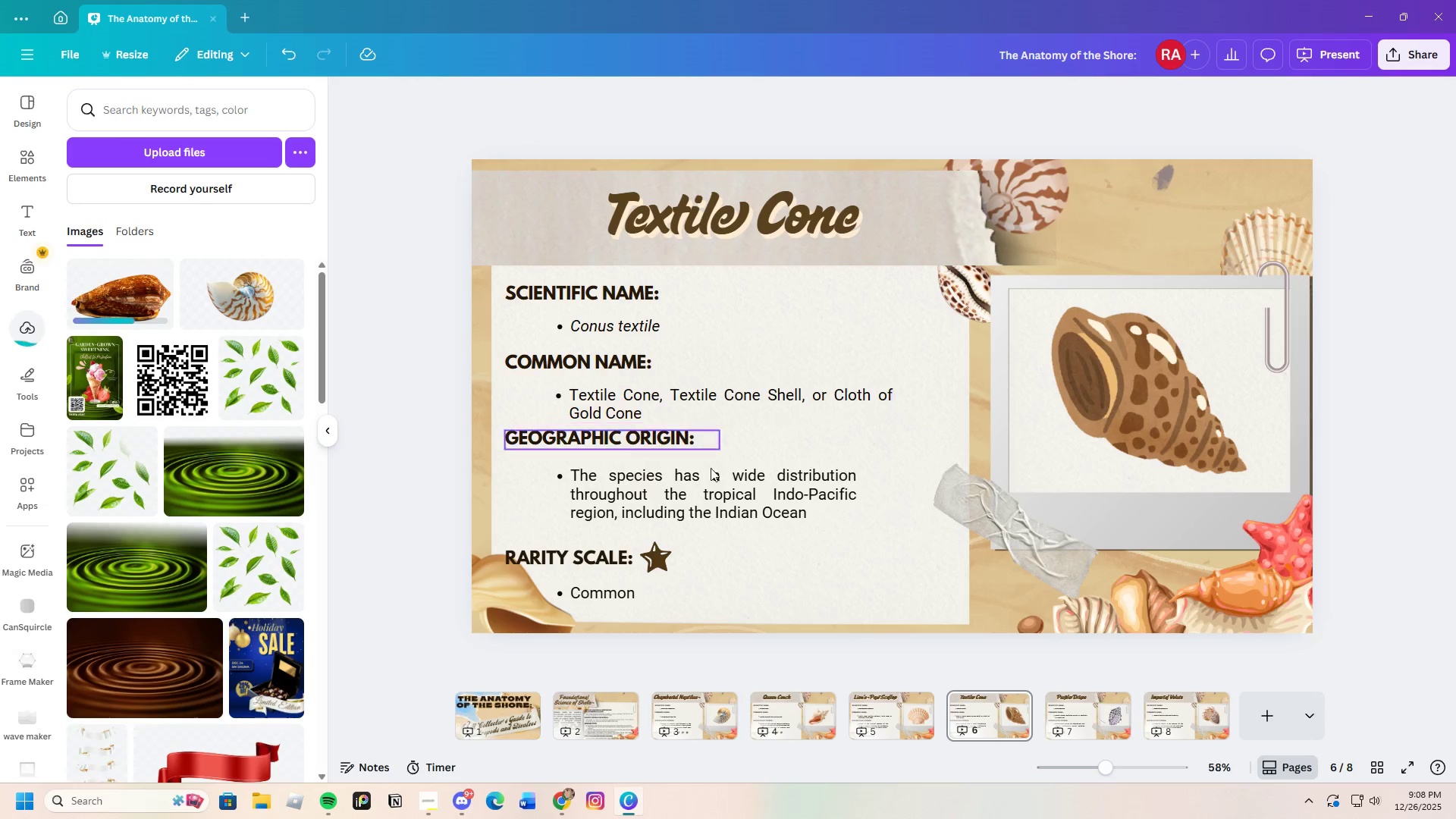 
left_click([1213, 253])
 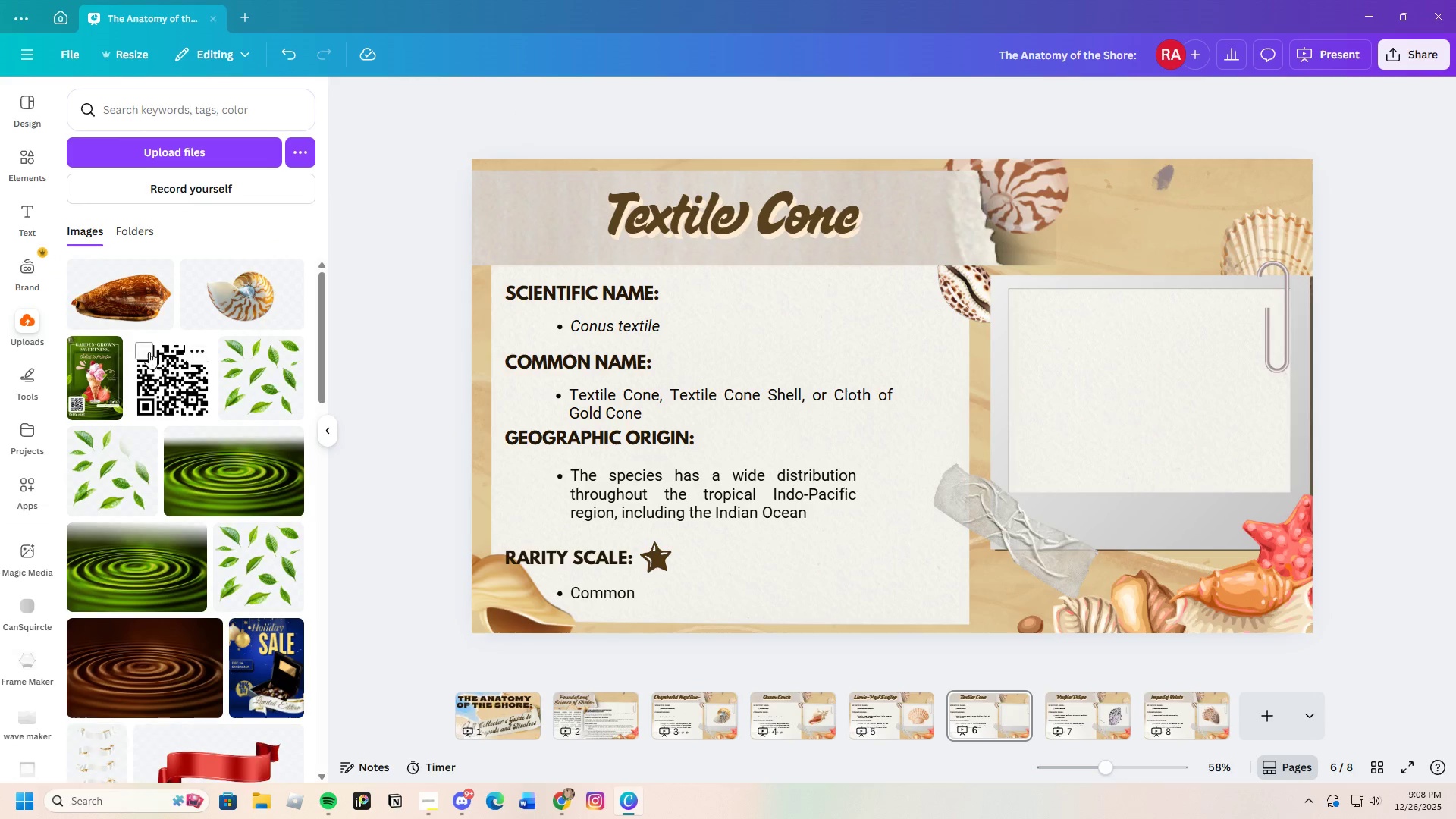 
left_click([134, 300])
 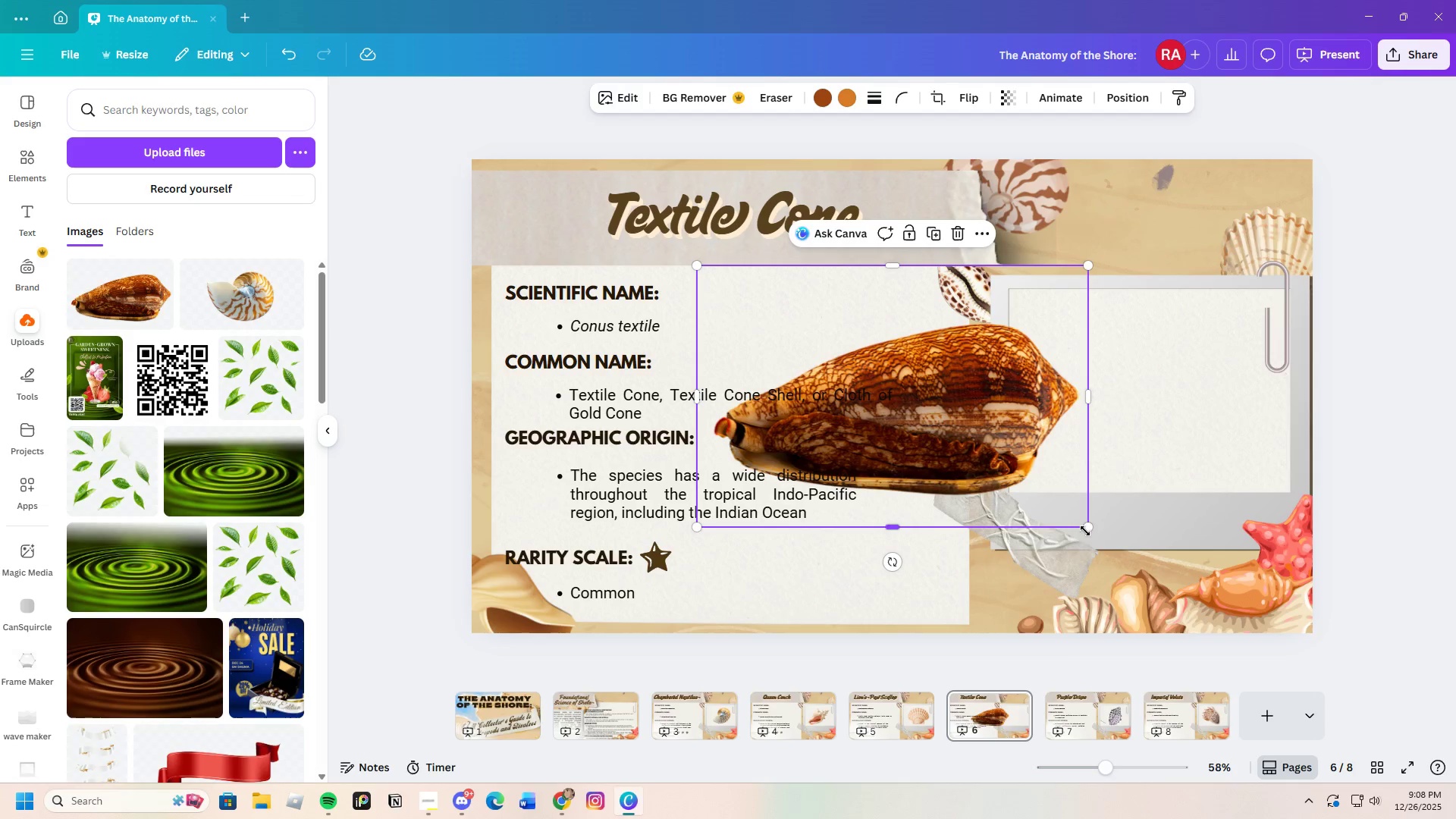 
left_click_drag(start_coordinate=[1088, 529], to_coordinate=[957, 482])
 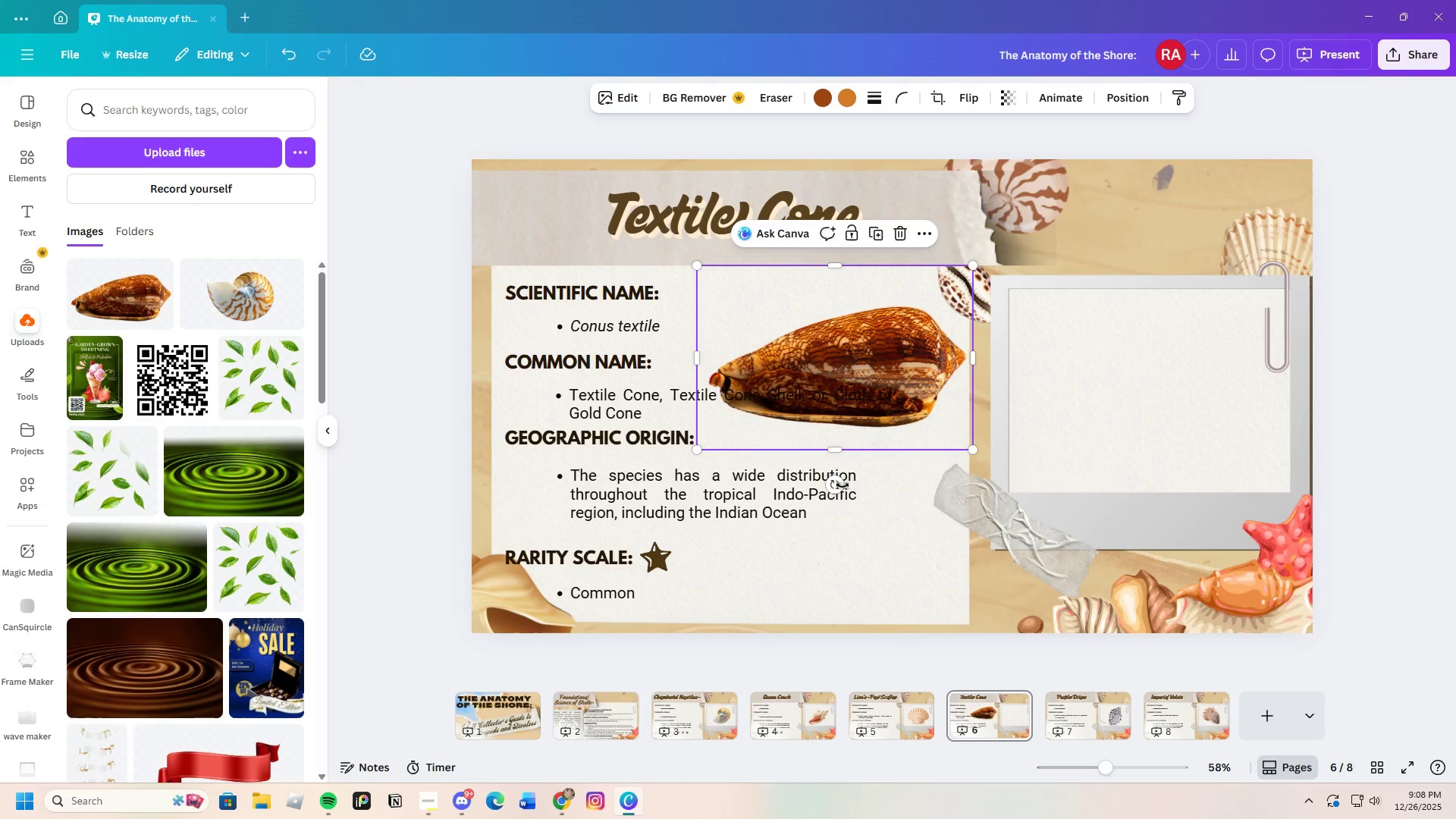 
left_click_drag(start_coordinate=[834, 484], to_coordinate=[930, 511])
 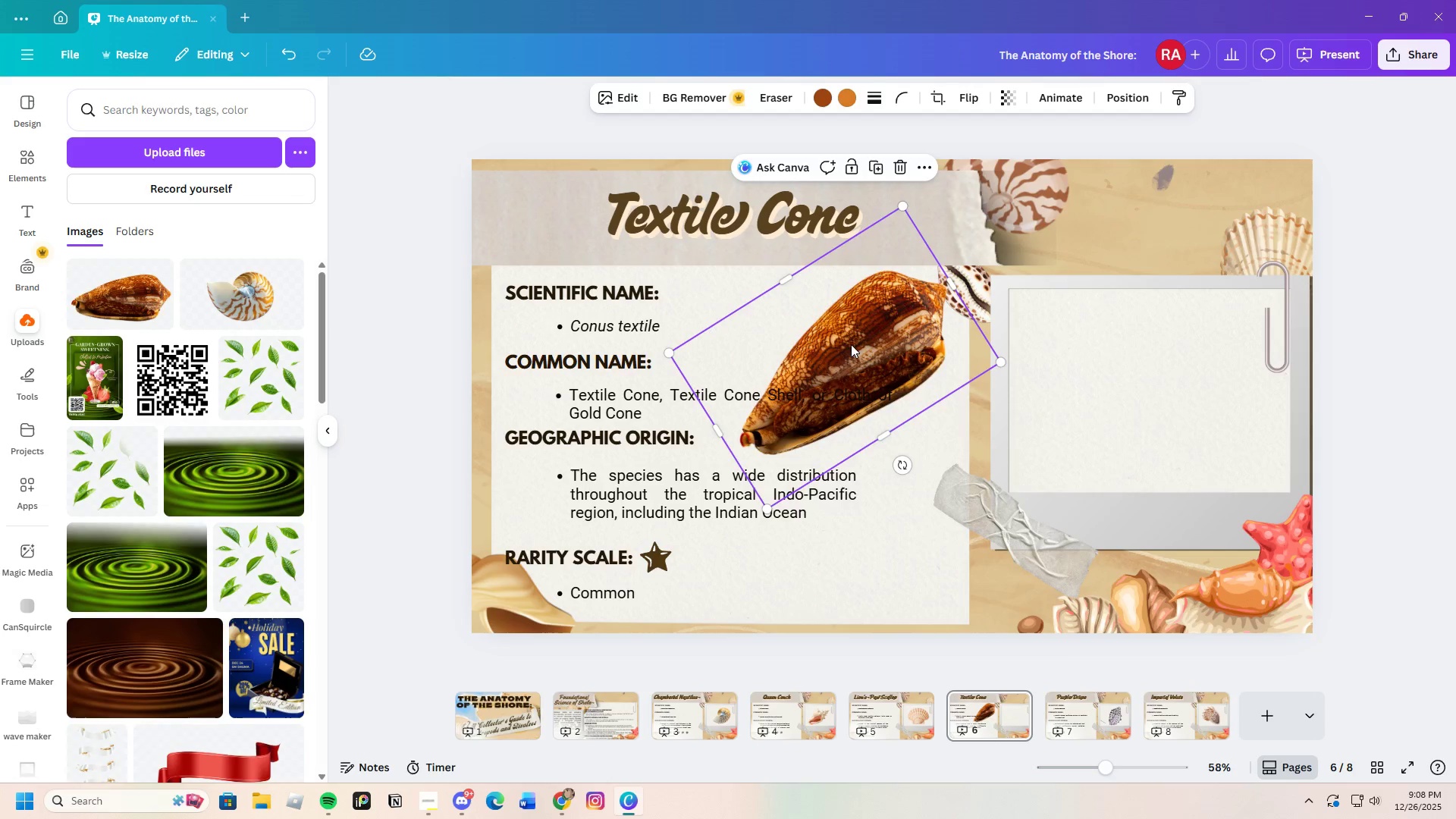 
left_click_drag(start_coordinate=[851, 344], to_coordinate=[1161, 373])
 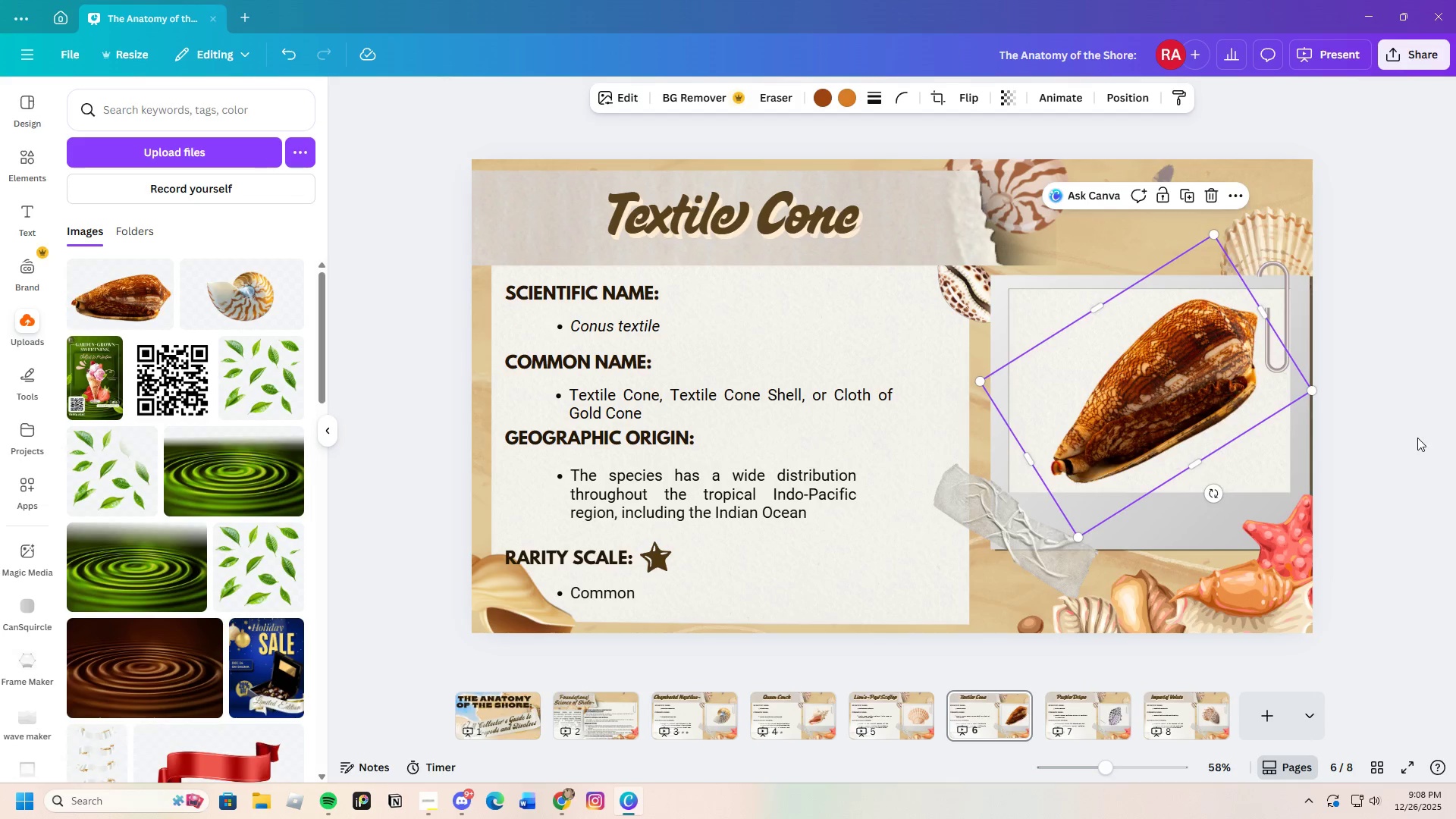 
left_click([1417, 438])
 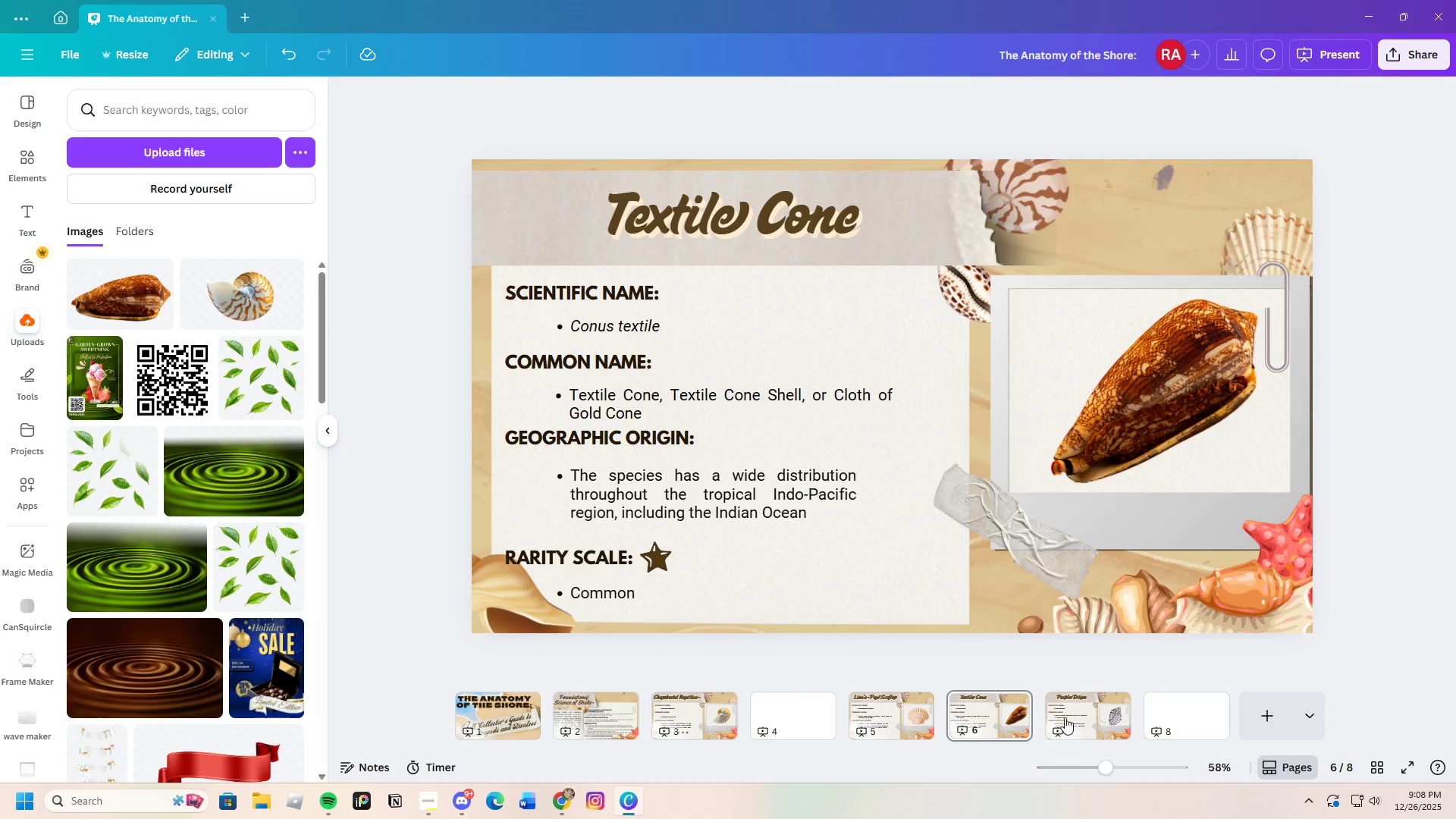 
left_click([1065, 717])
 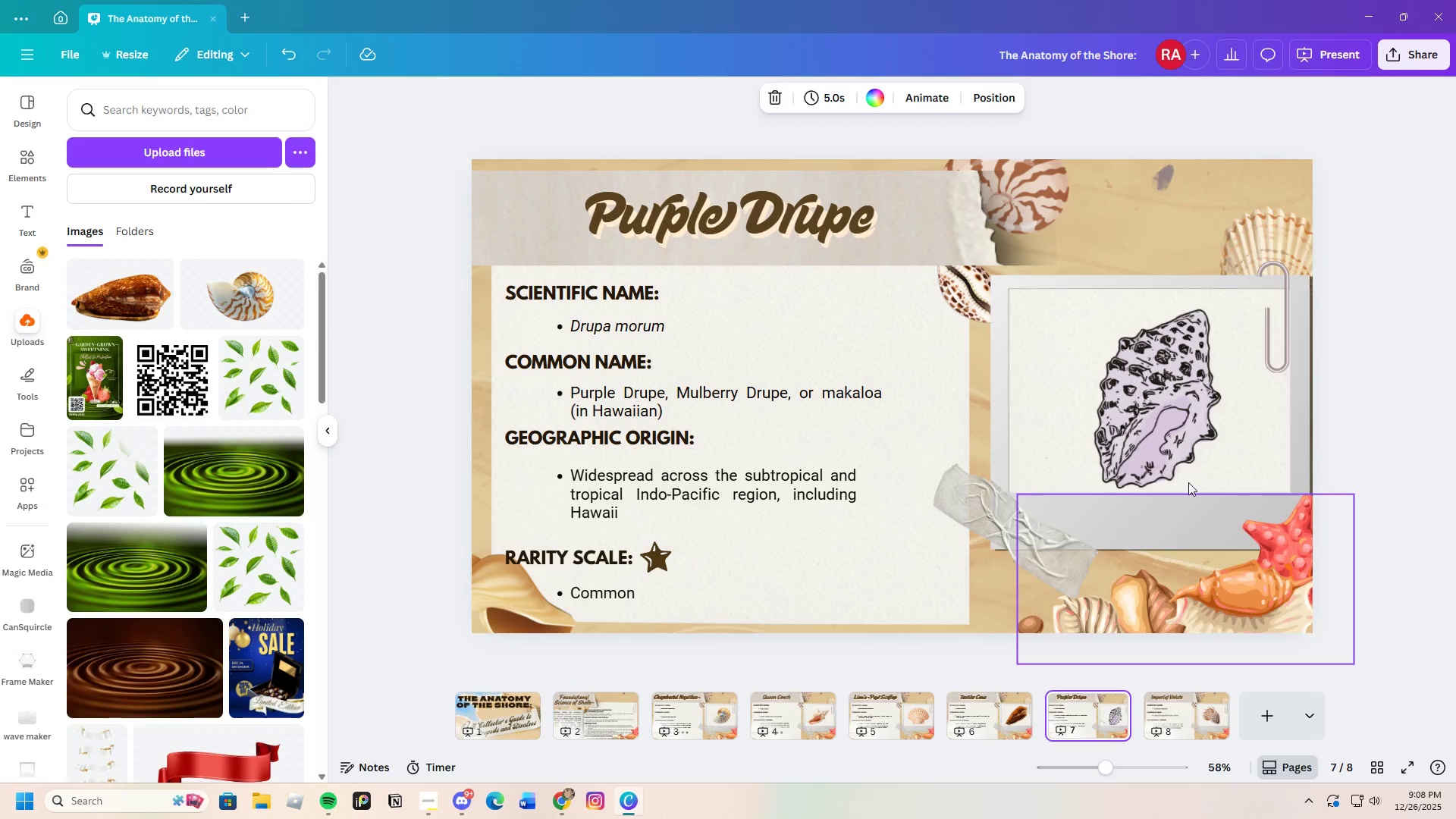 
left_click([1217, 406])
 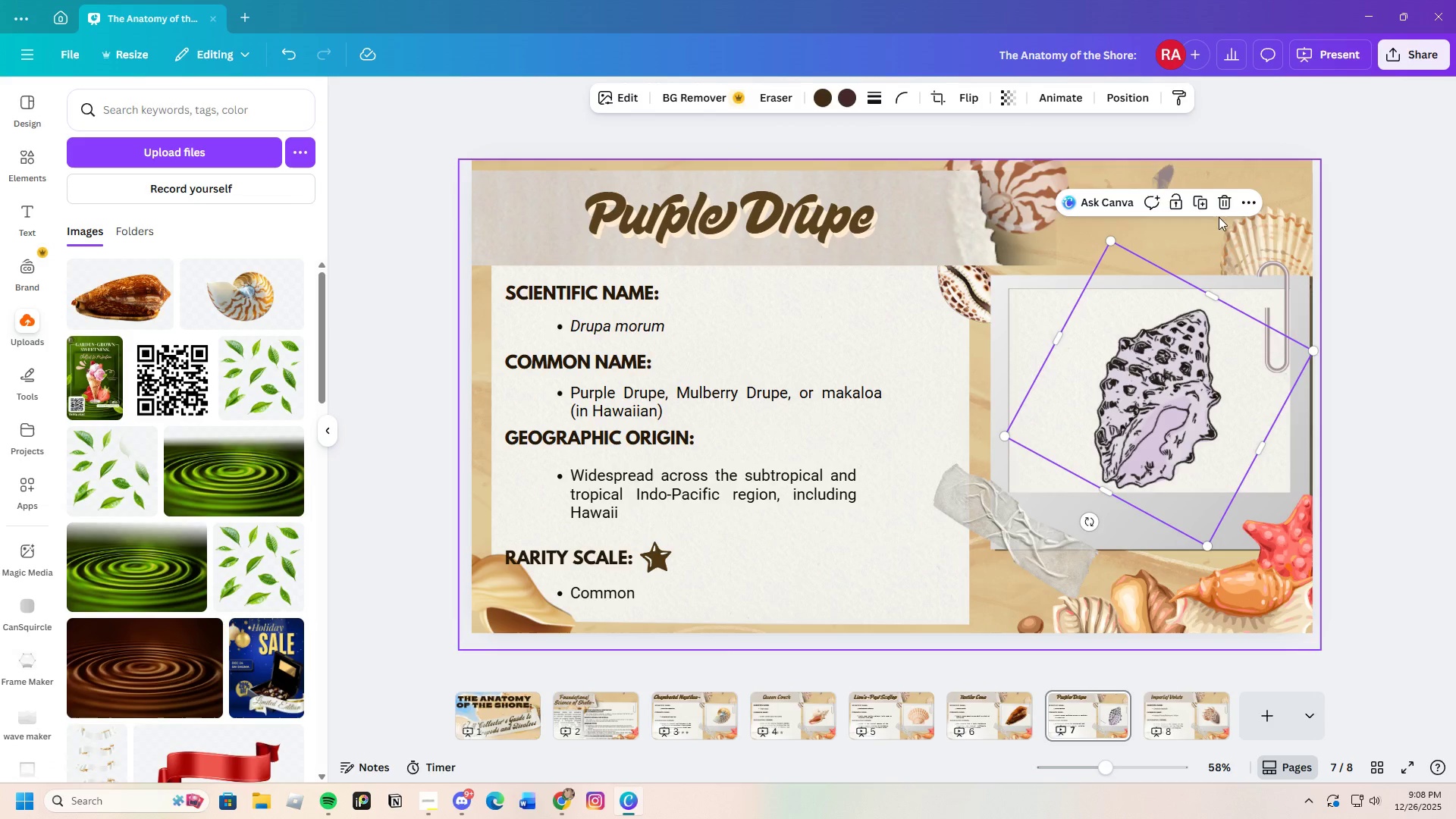 
left_click([1225, 207])
 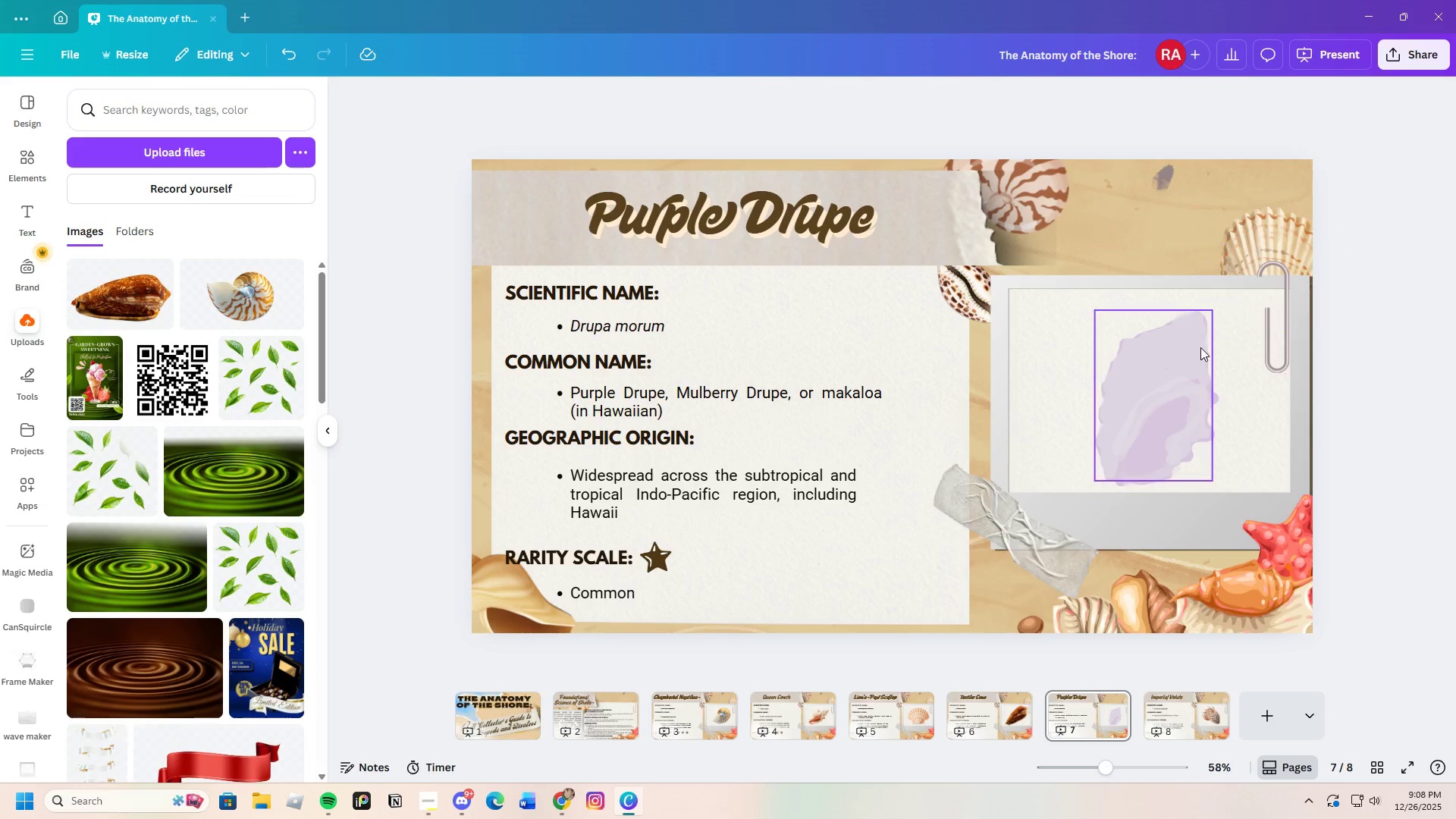 
left_click([1172, 366])
 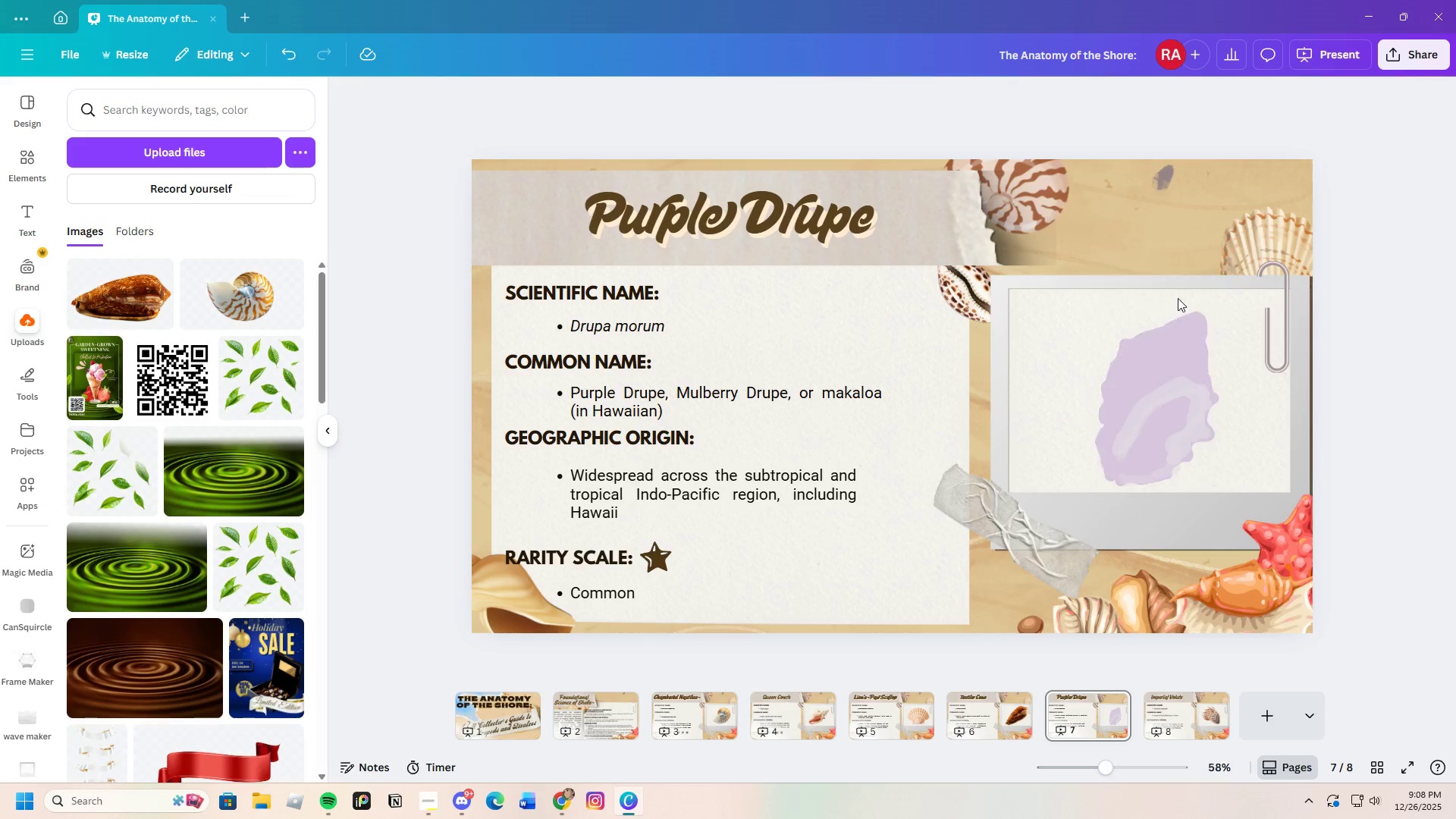 
double_click([1181, 359])
 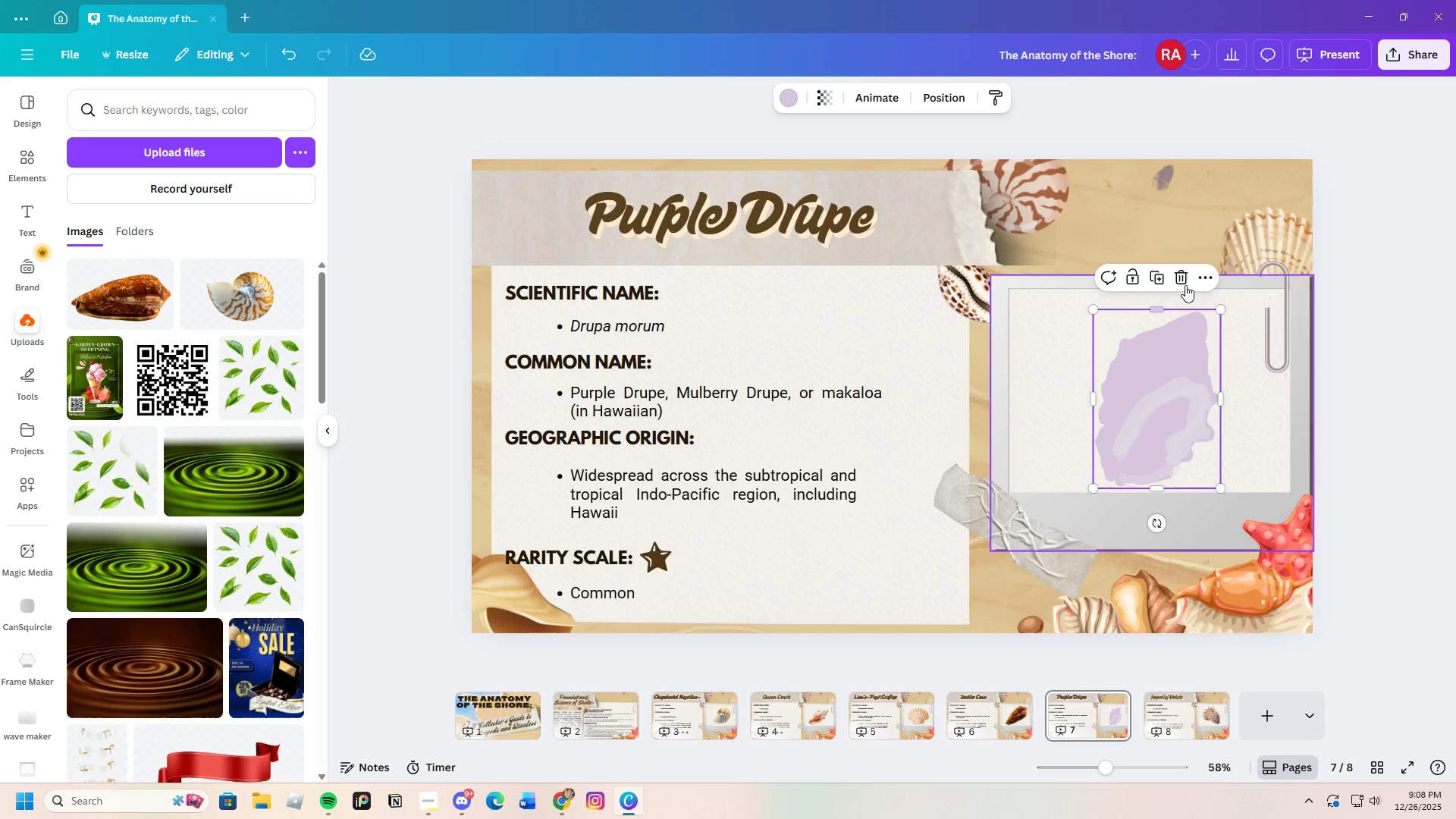 
left_click([1178, 275])
 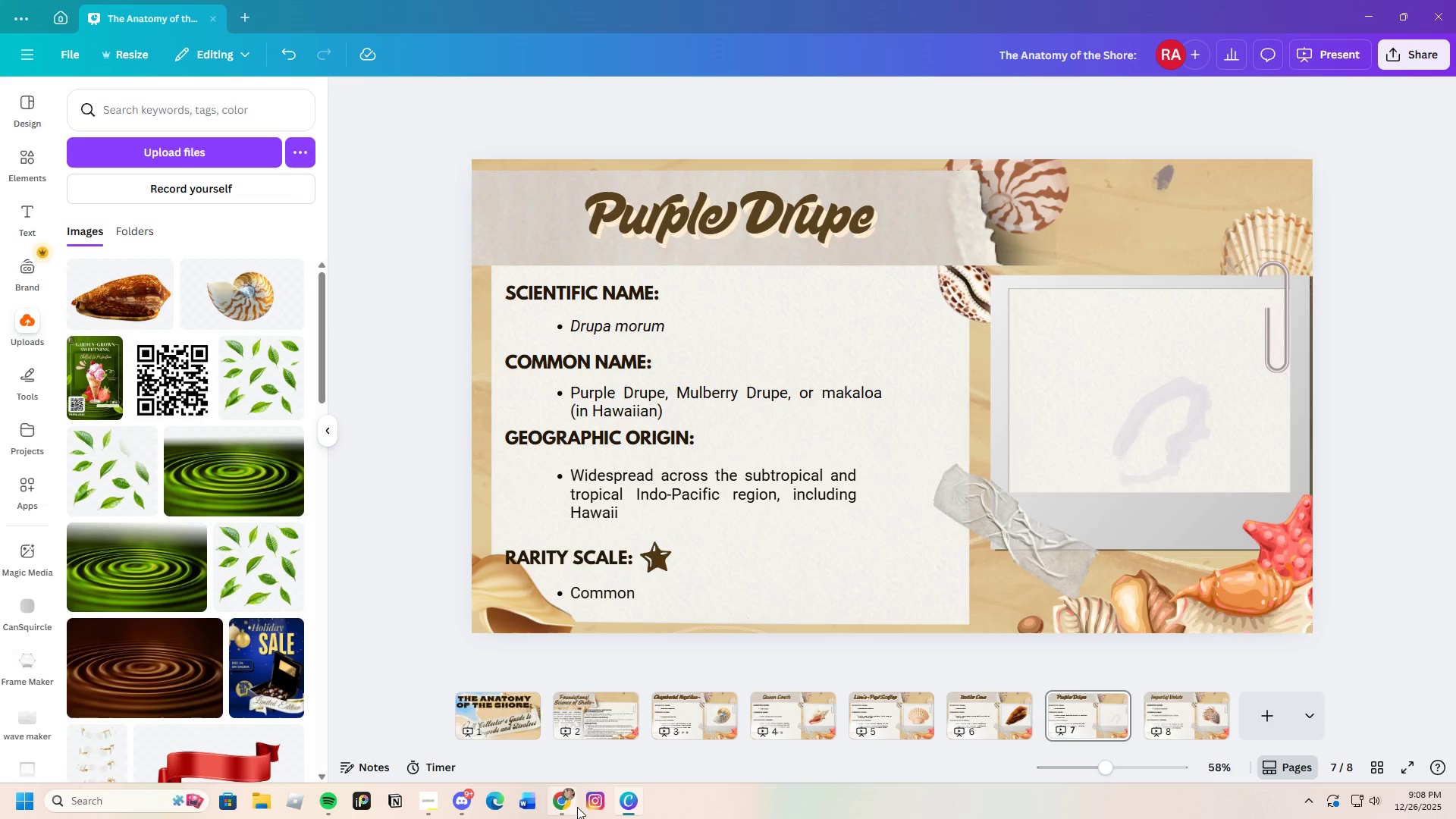 
left_click([566, 808])
 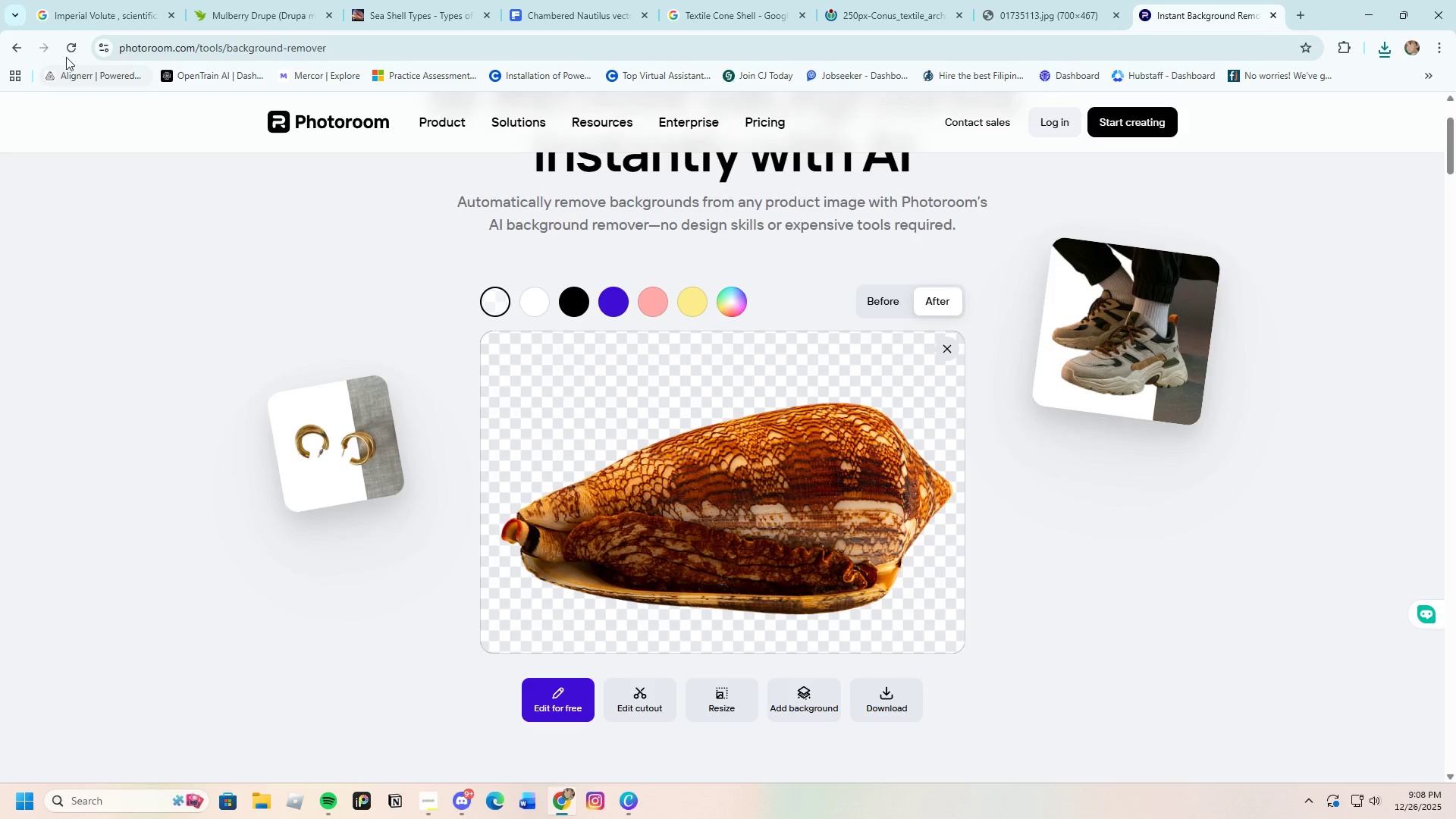 
left_click([65, 50])
 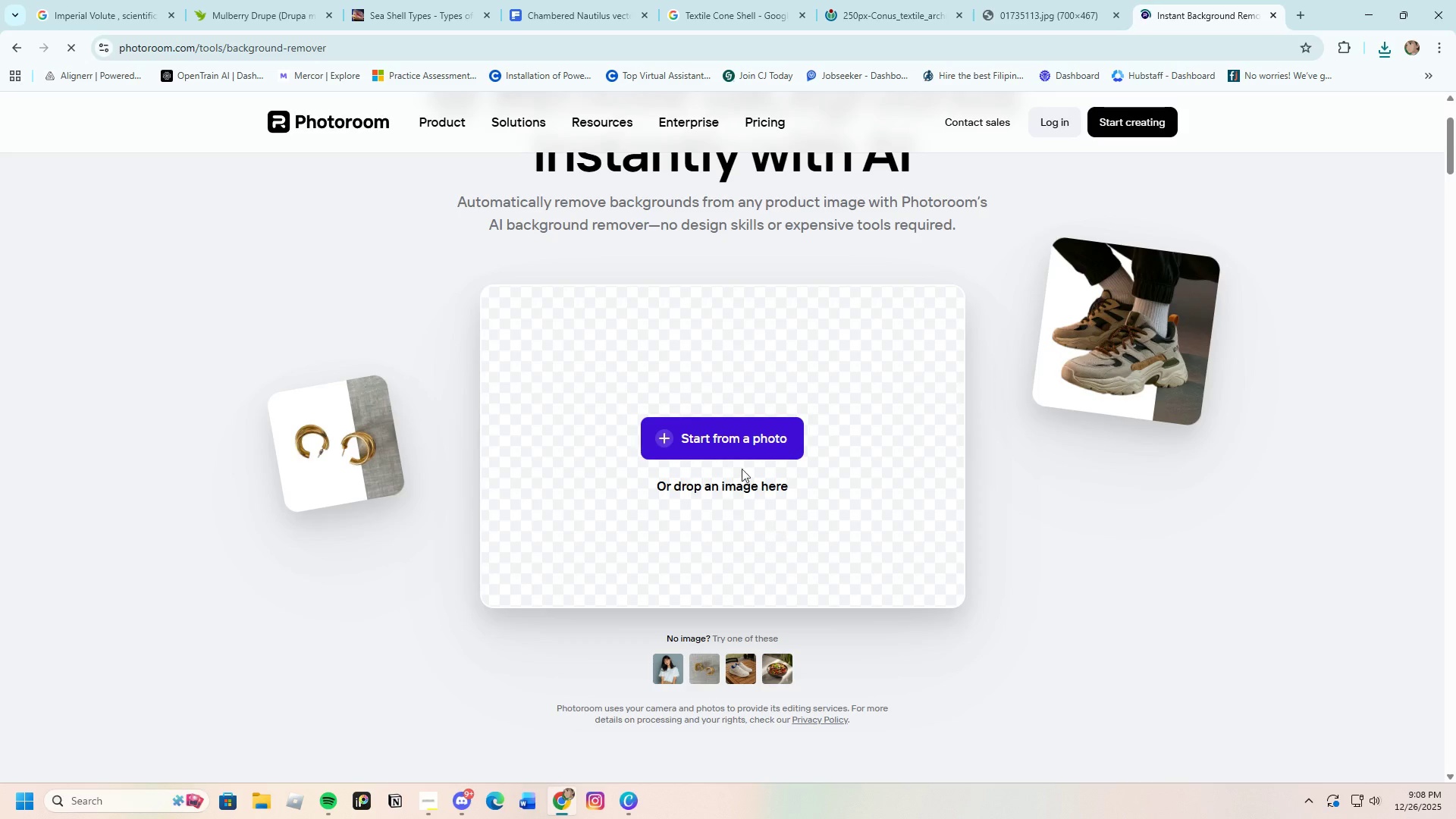 
left_click([736, 438])
 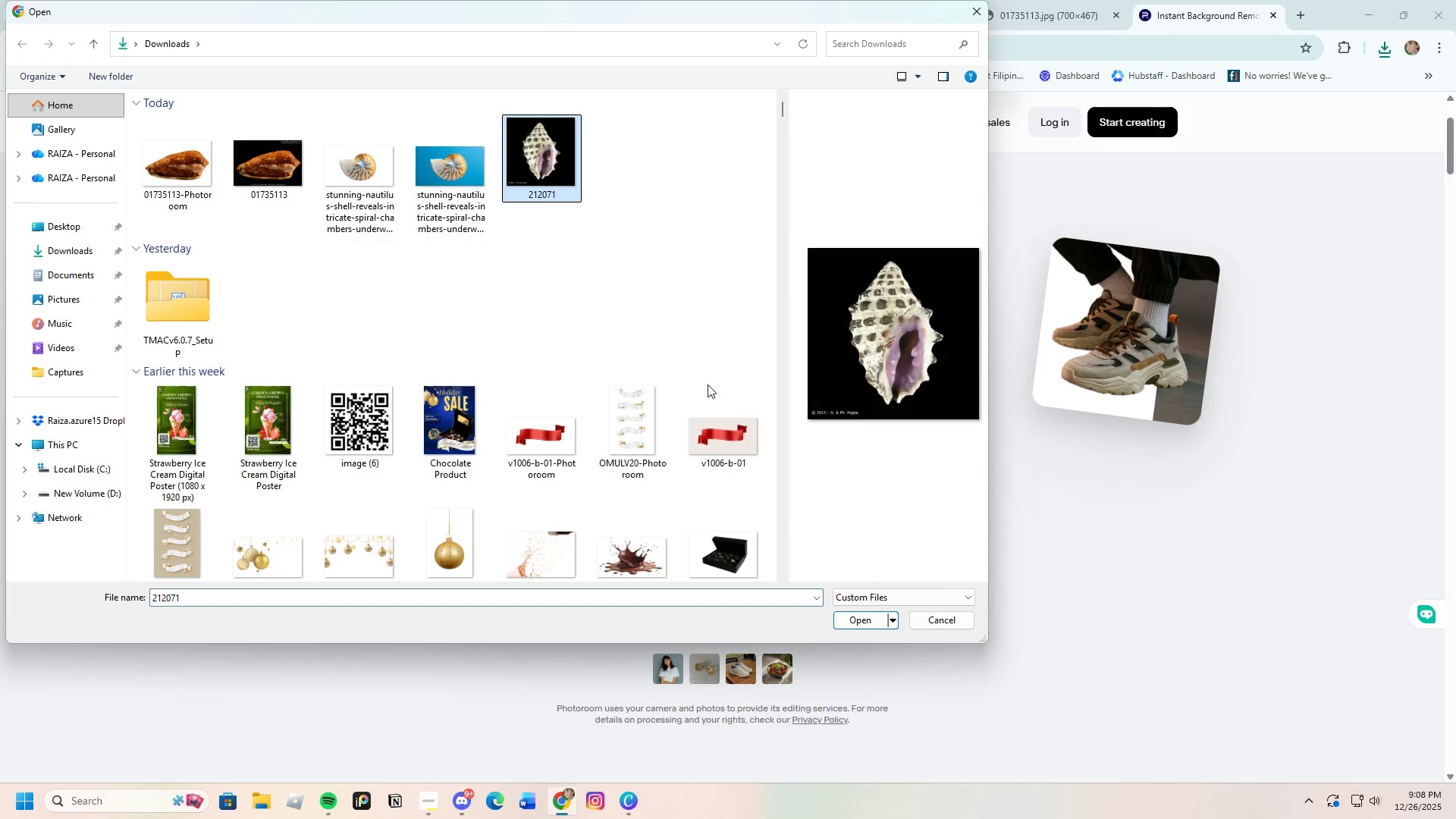 
left_click([868, 622])
 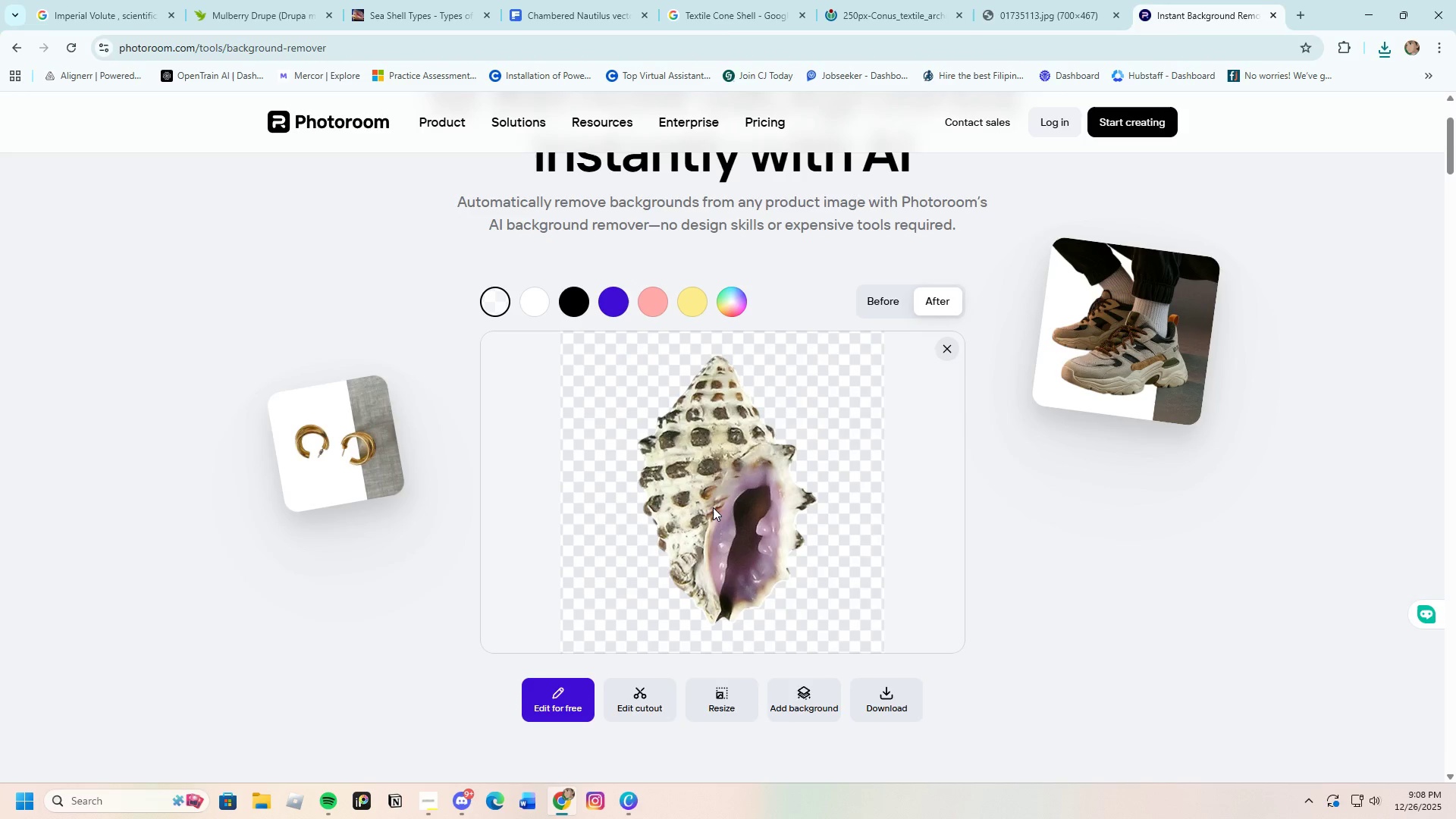 
left_click([900, 697])
 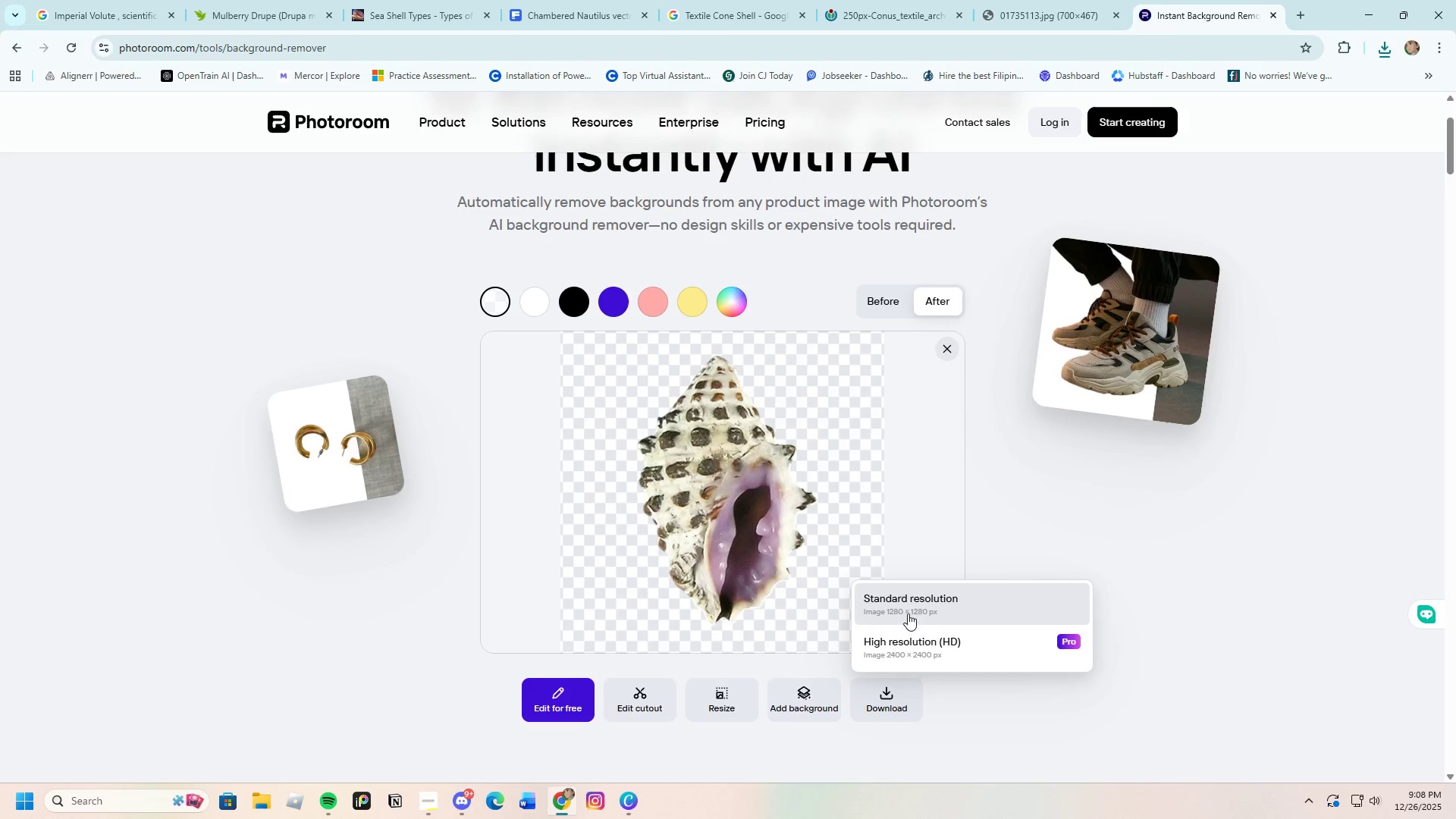 
left_click([909, 604])
 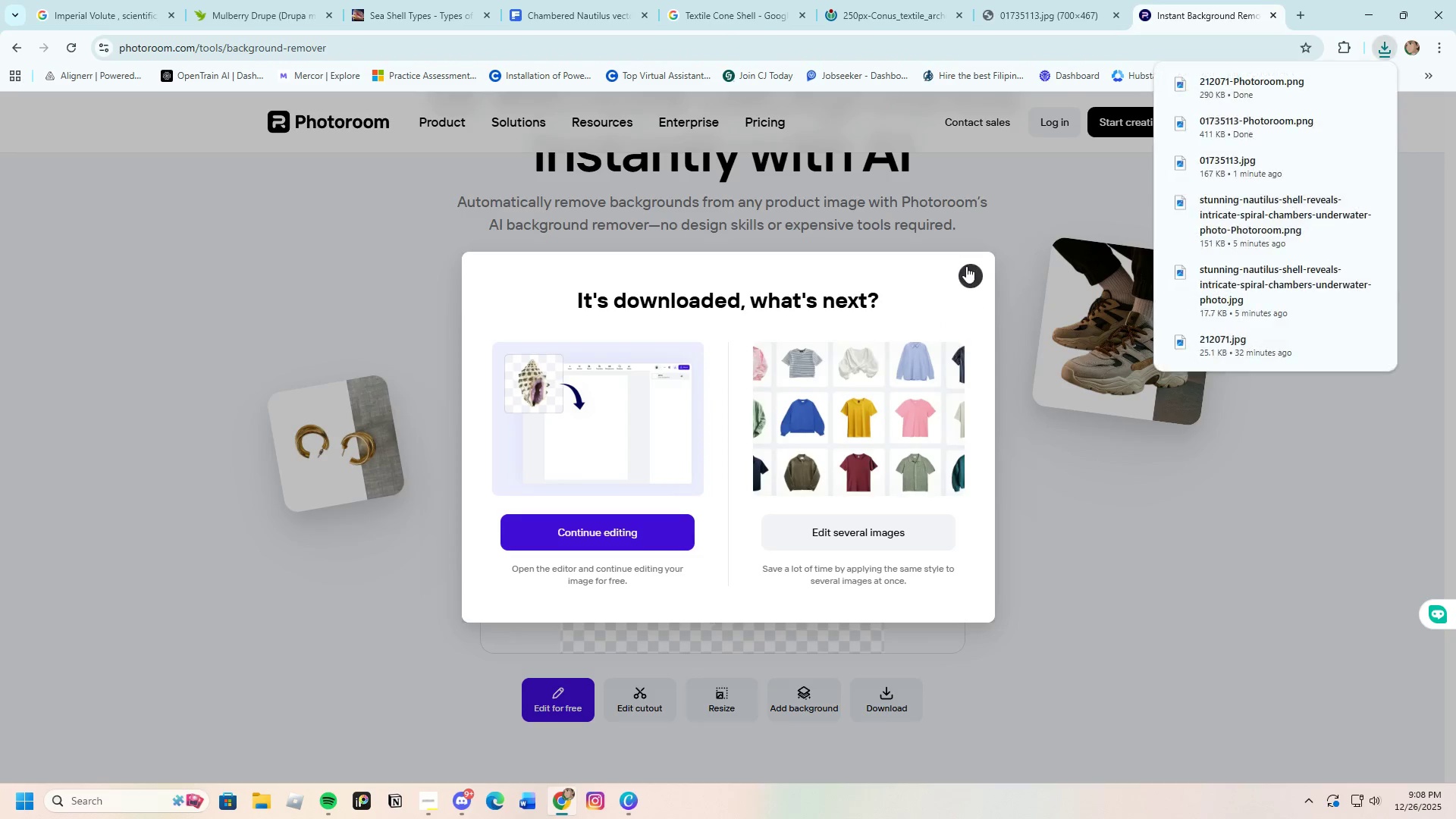 
left_click([968, 268])
 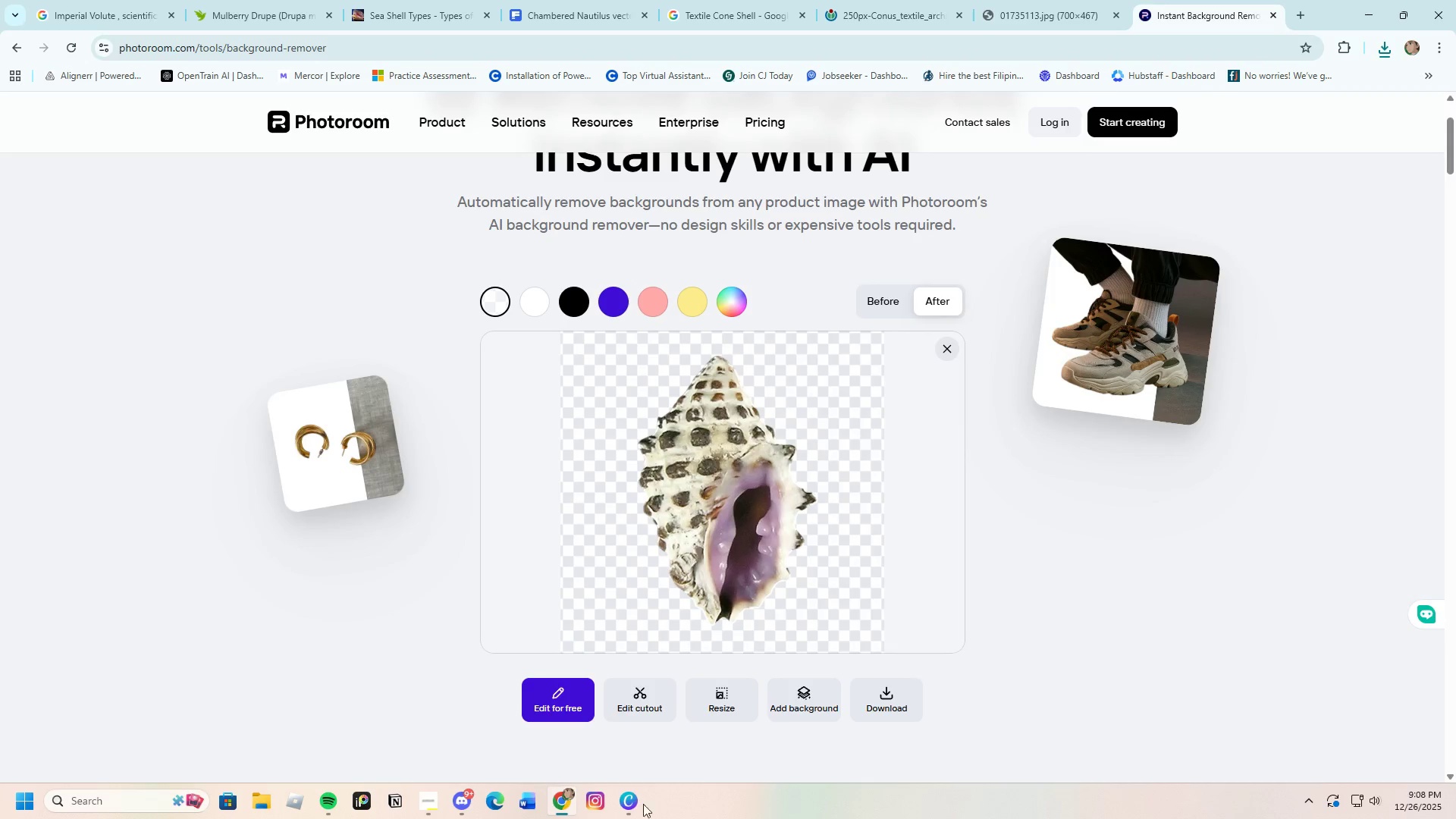 
left_click([626, 799])
 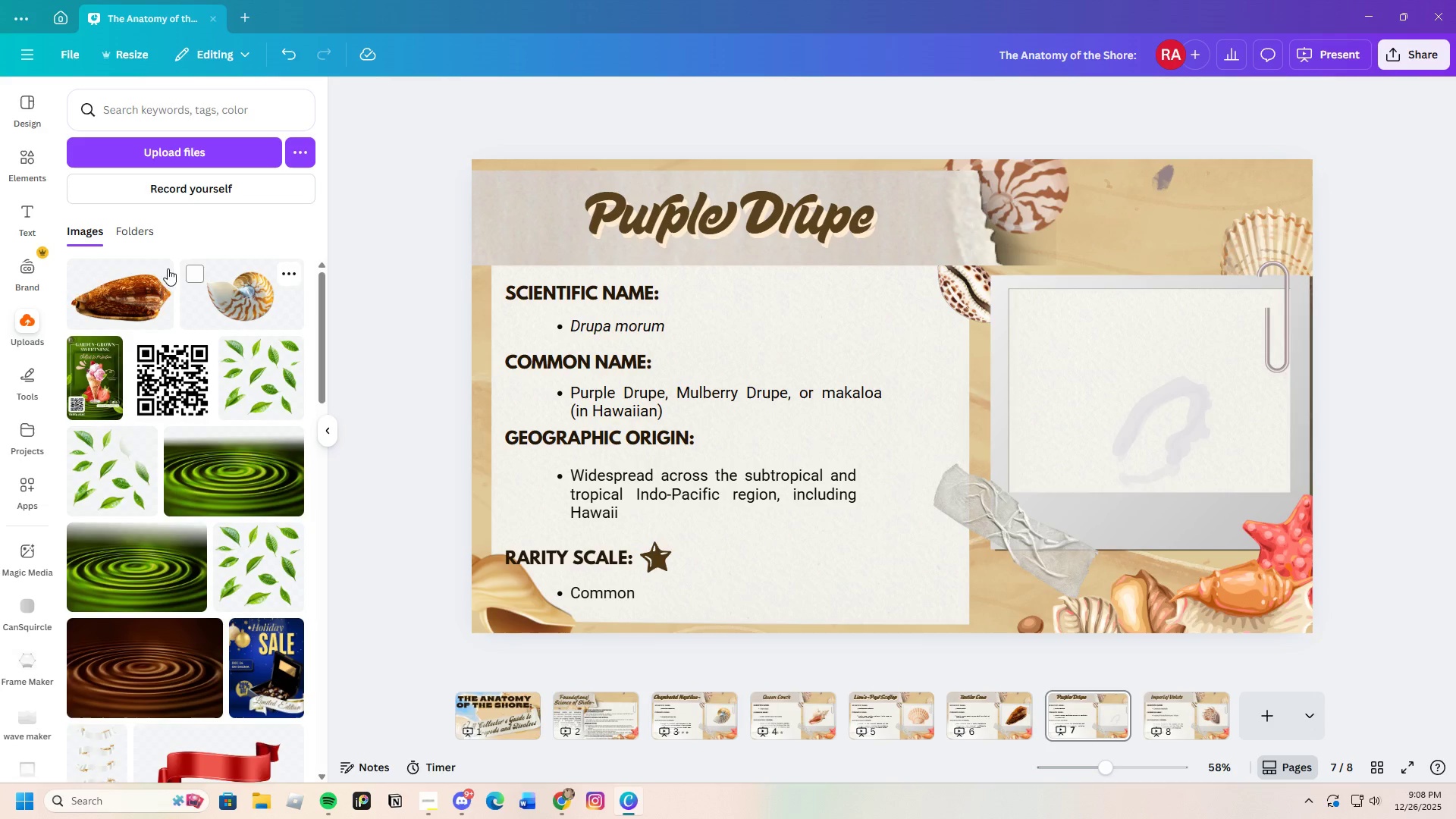 
left_click([155, 147])
 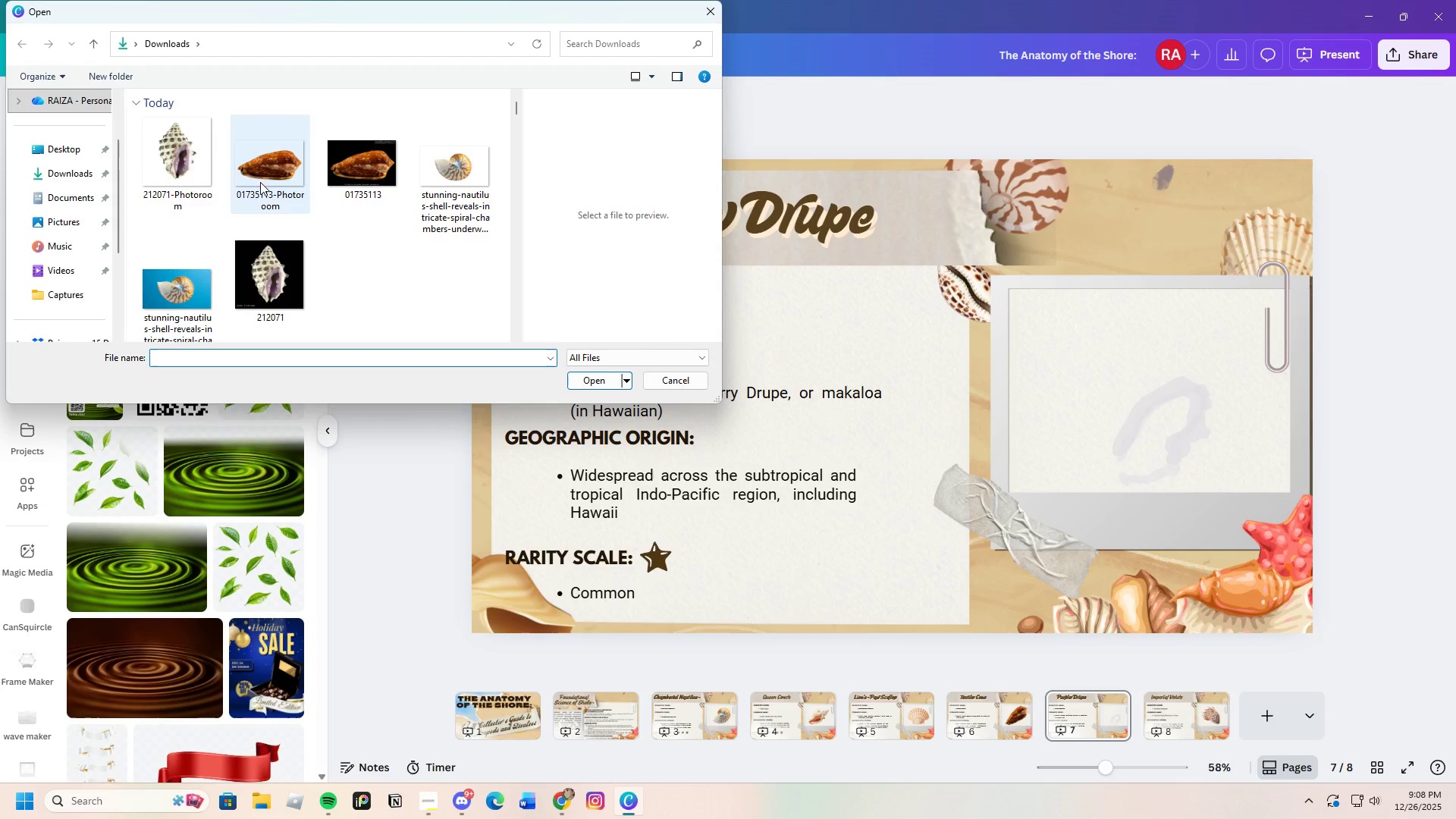 
left_click([166, 155])
 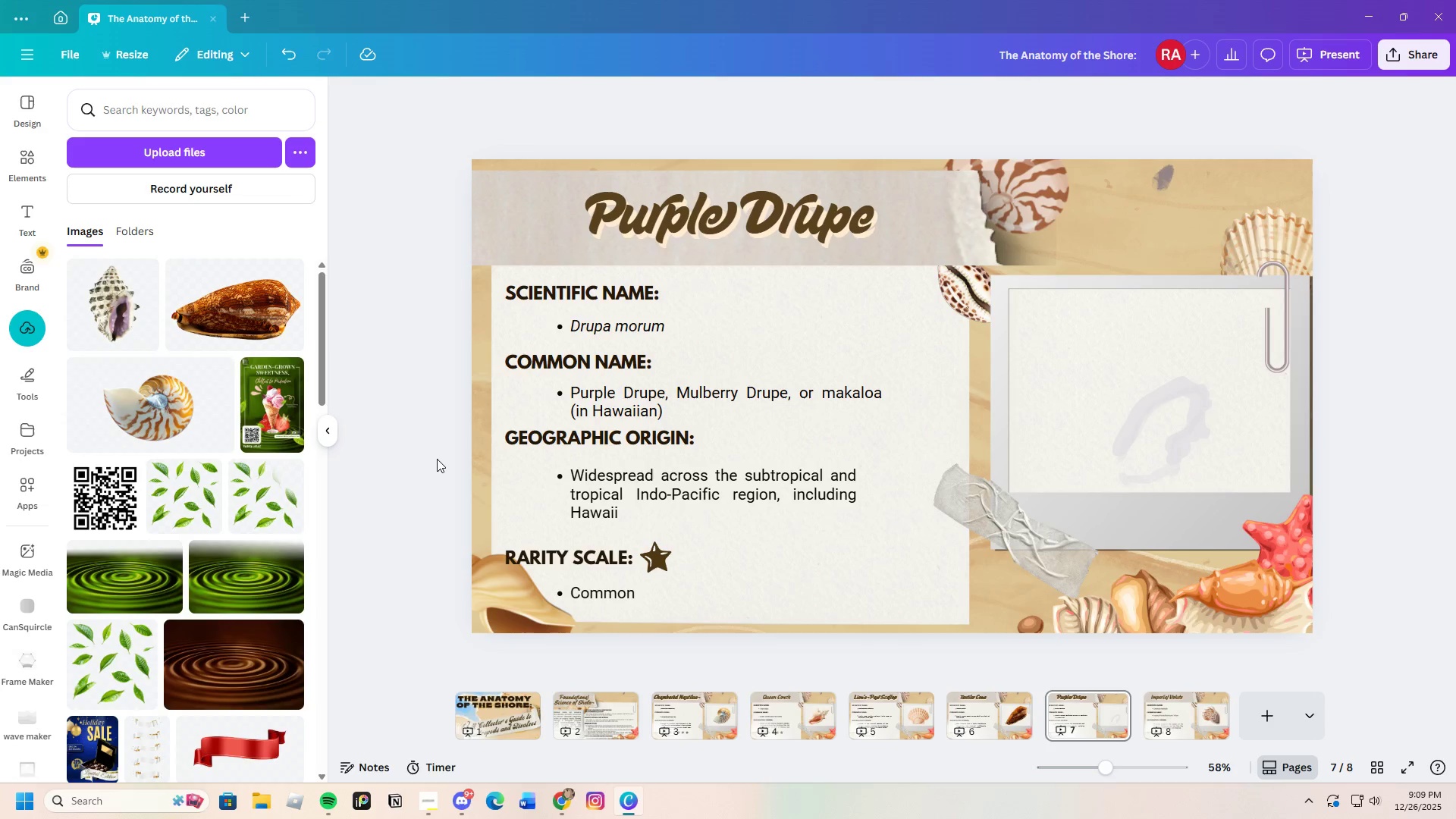 
wait(7.49)
 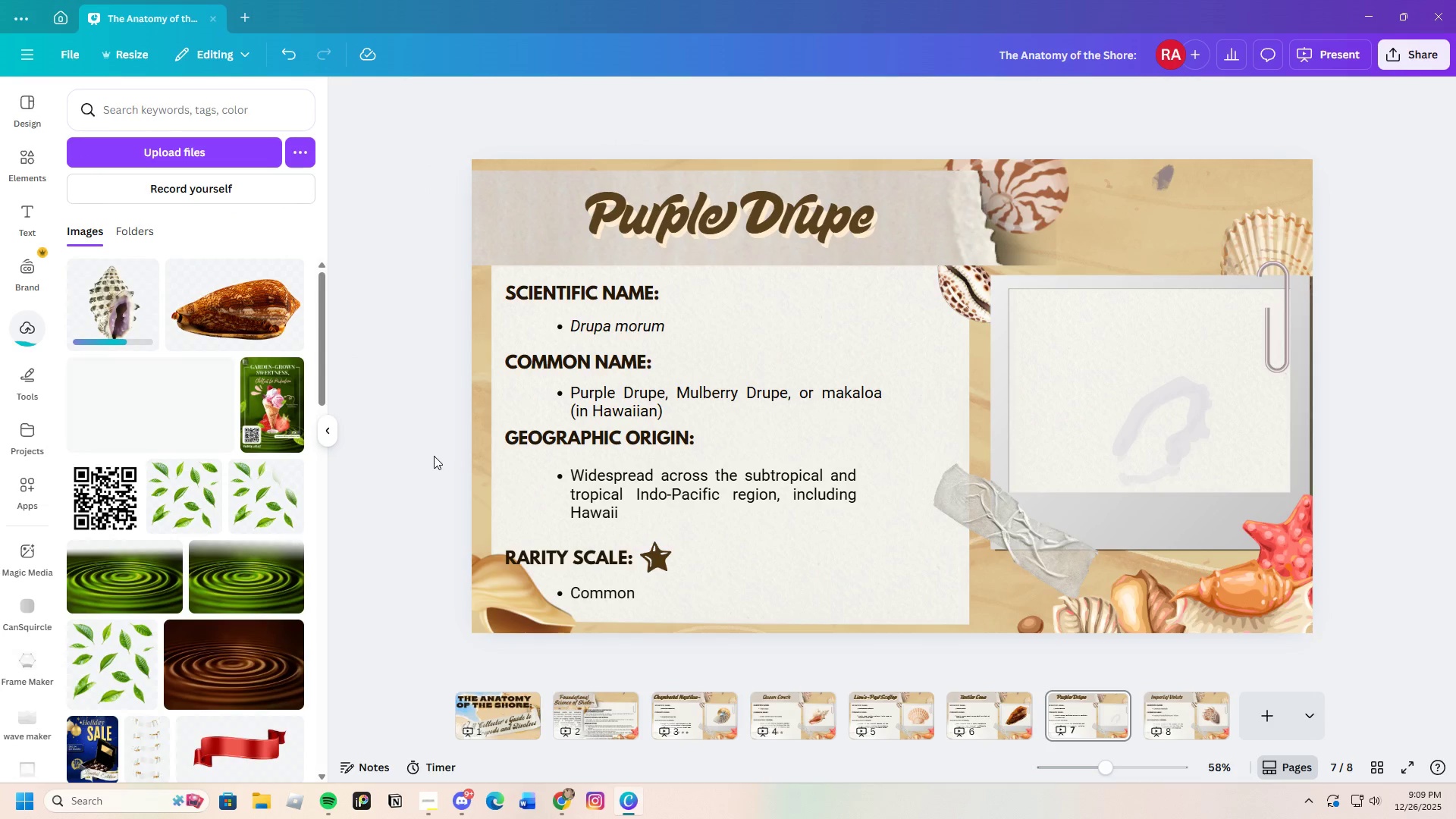 
left_click([124, 315])
 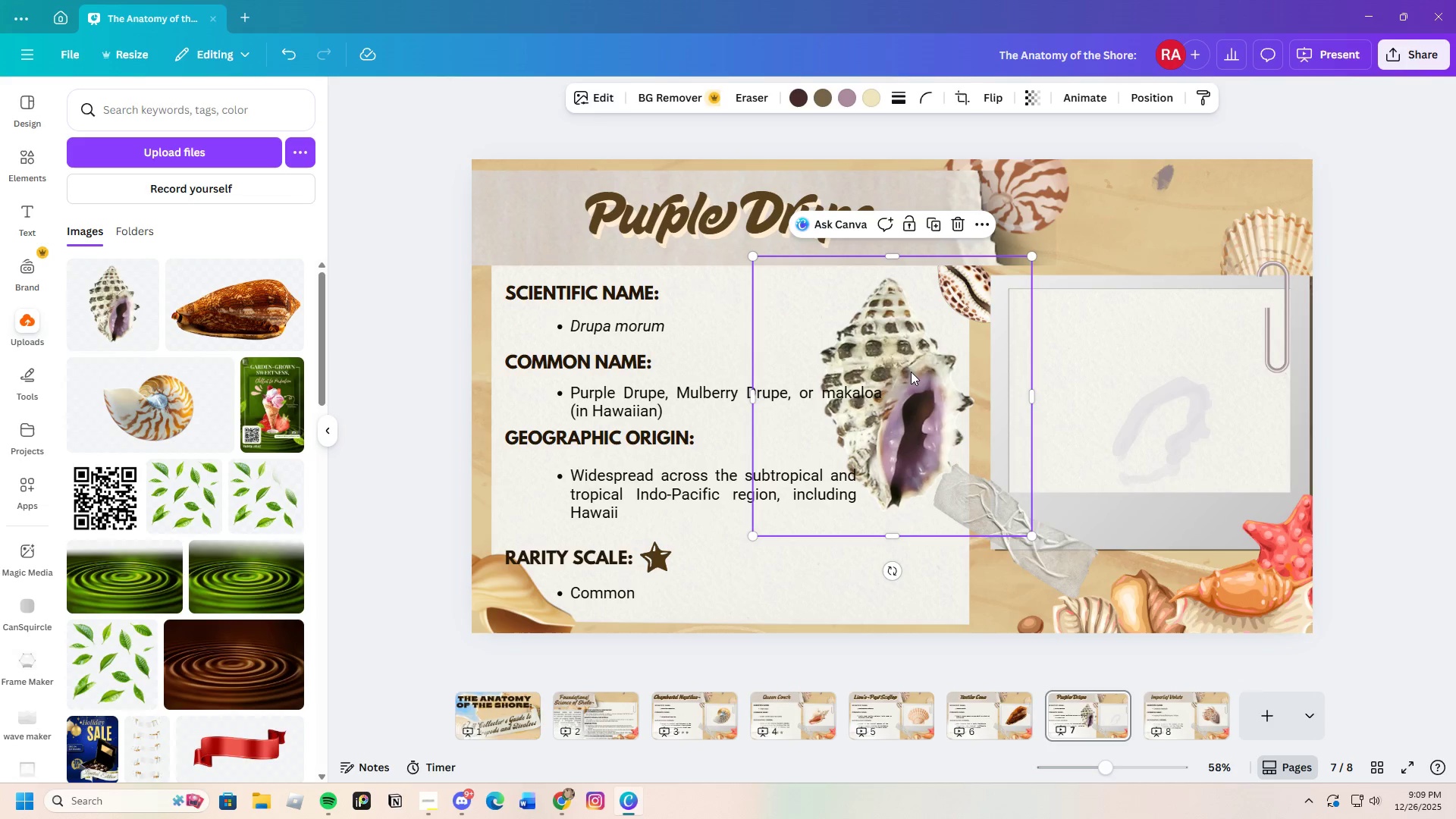 
left_click_drag(start_coordinate=[905, 363], to_coordinate=[1160, 376])
 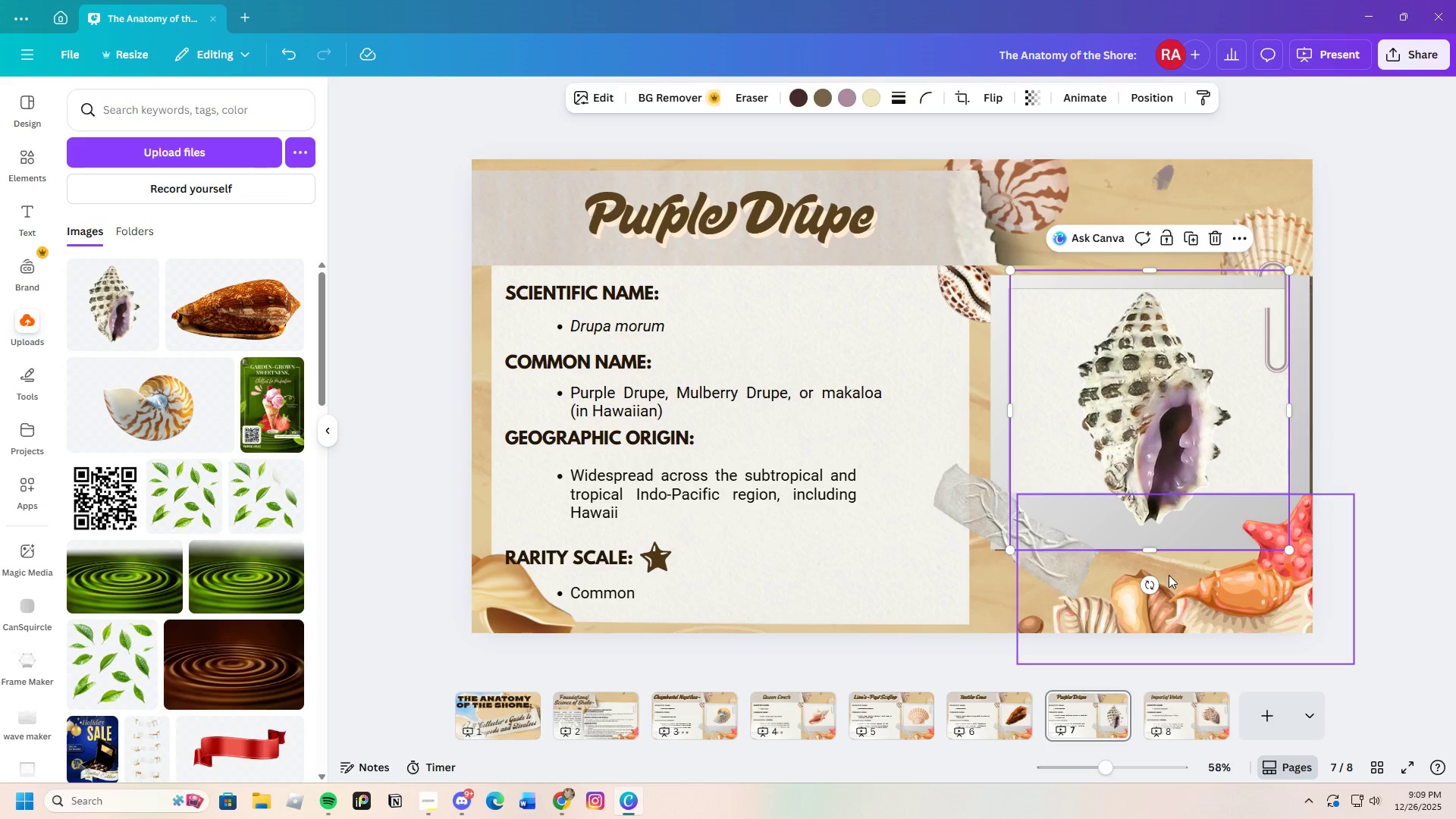 
left_click_drag(start_coordinate=[1153, 586], to_coordinate=[1054, 533])
 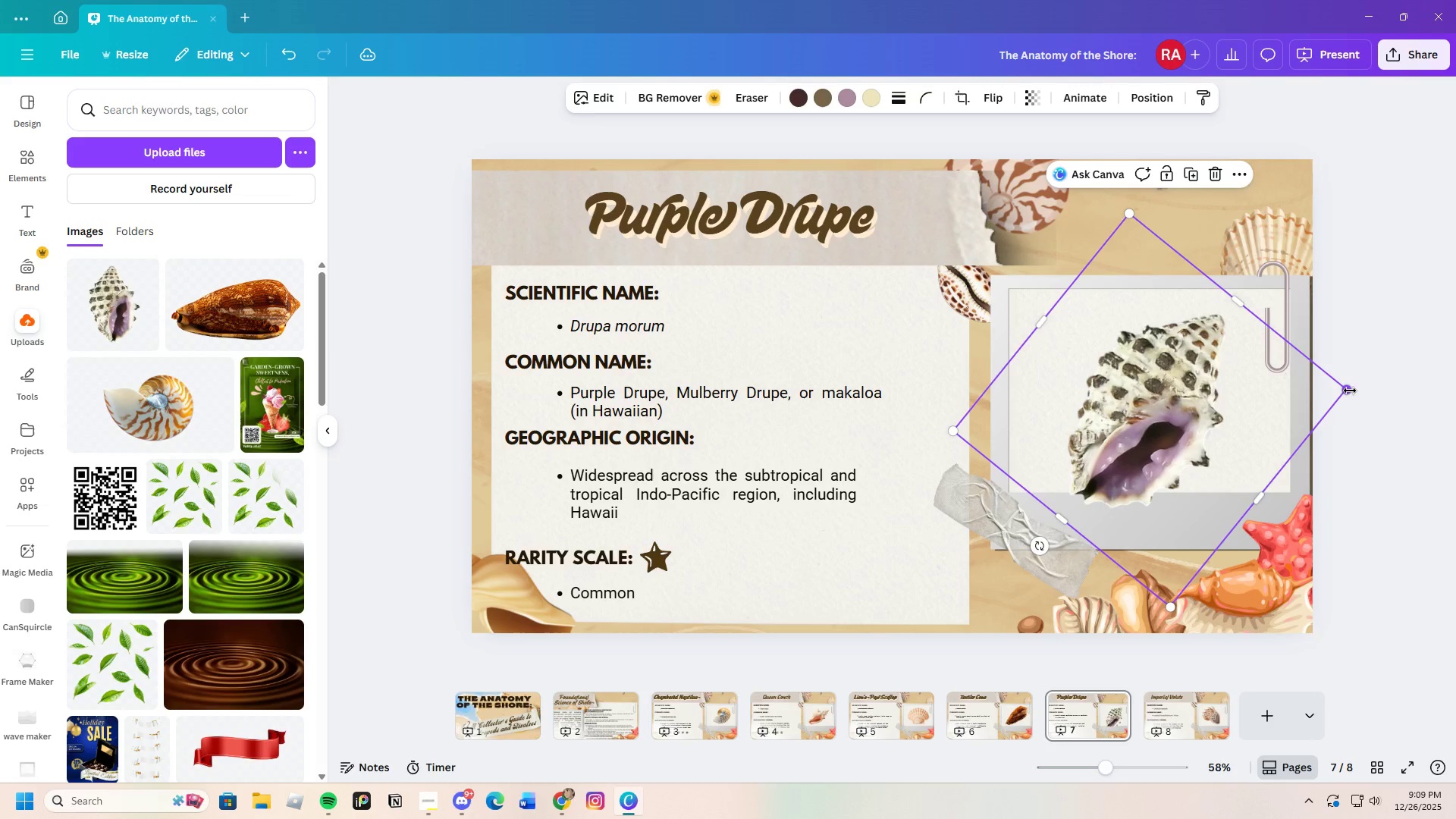 
left_click_drag(start_coordinate=[1351, 389], to_coordinate=[1282, 399])
 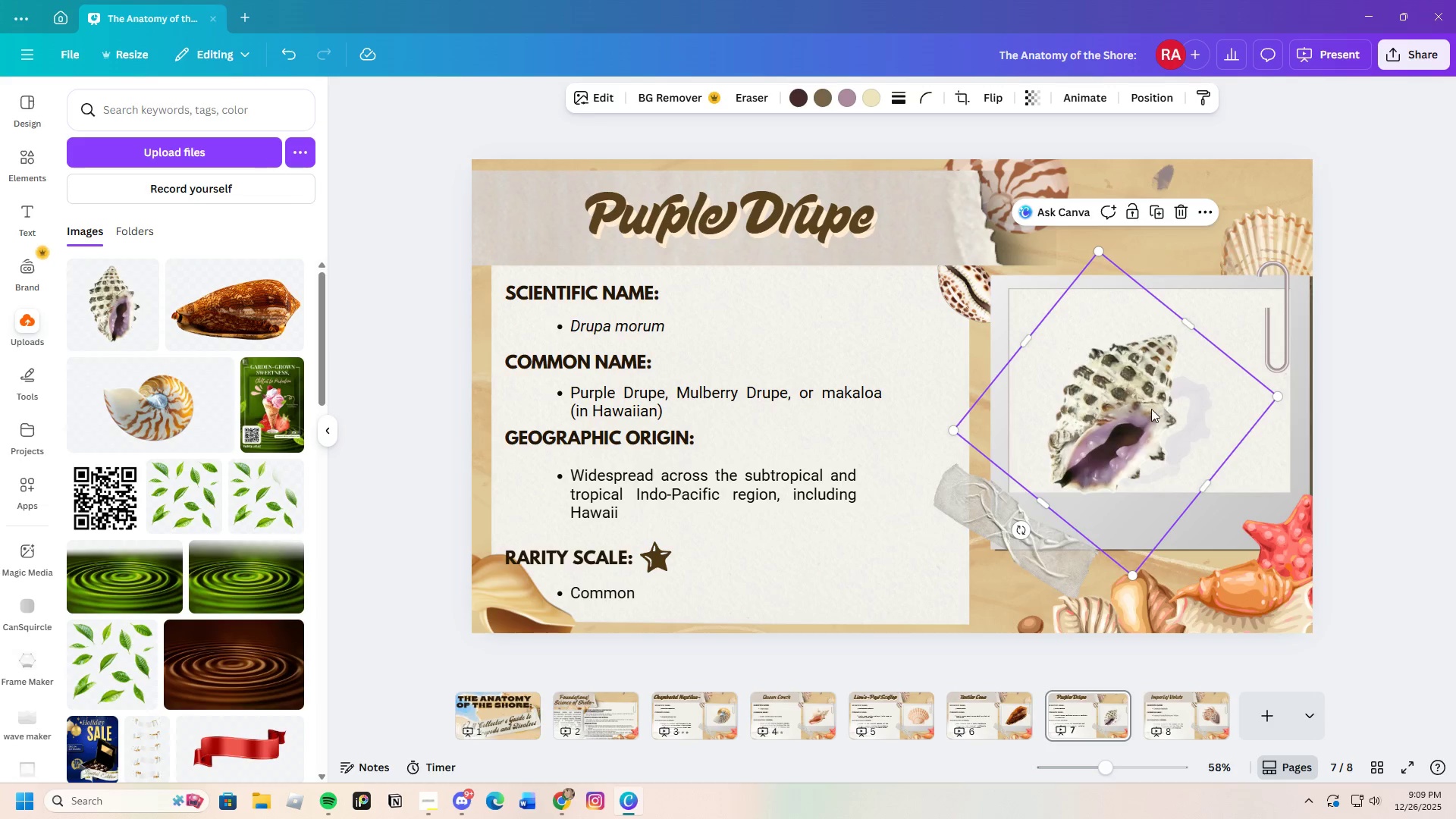 
left_click_drag(start_coordinate=[1151, 409], to_coordinate=[1188, 397])
 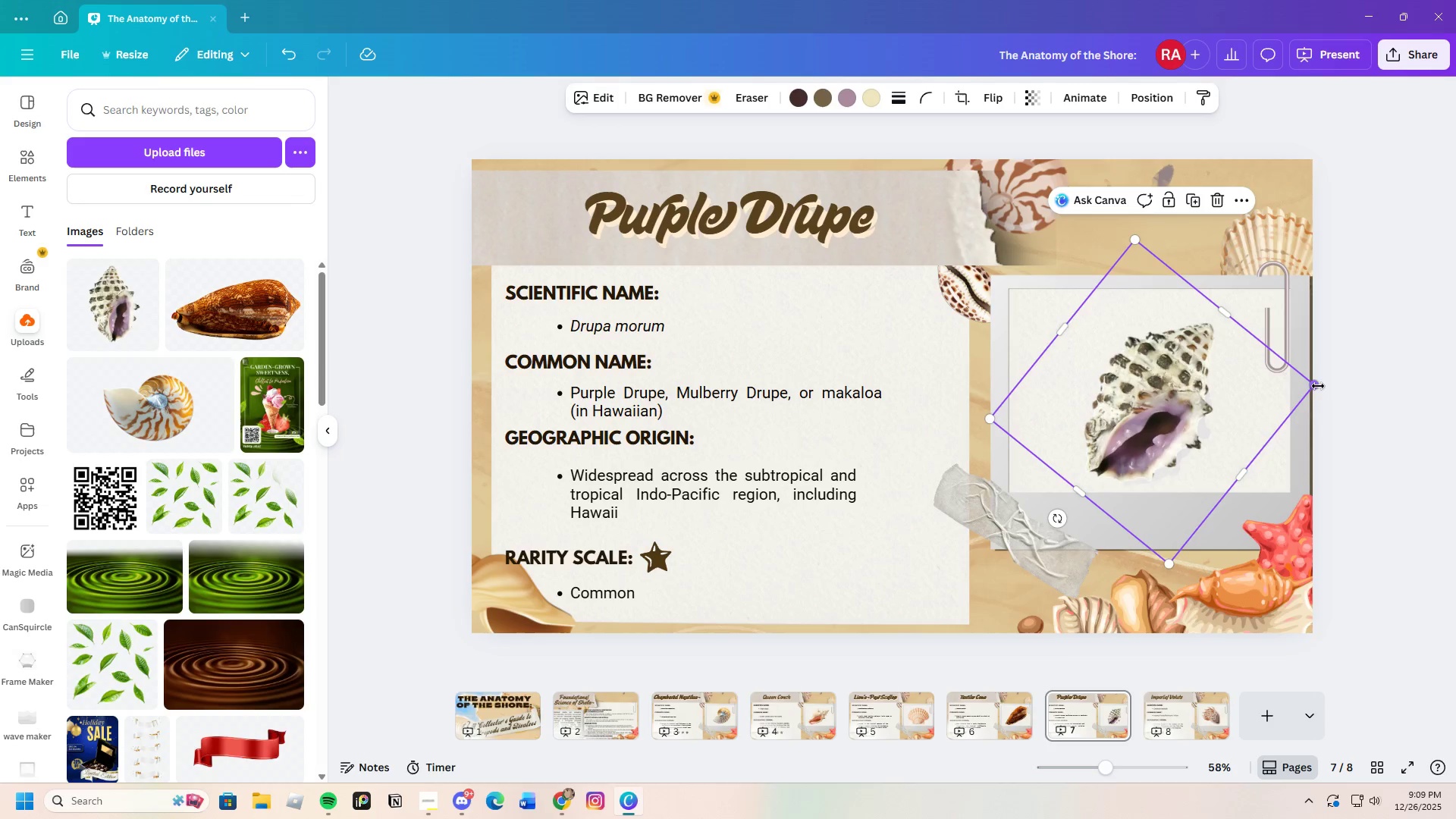 
left_click_drag(start_coordinate=[1314, 385], to_coordinate=[1353, 378])
 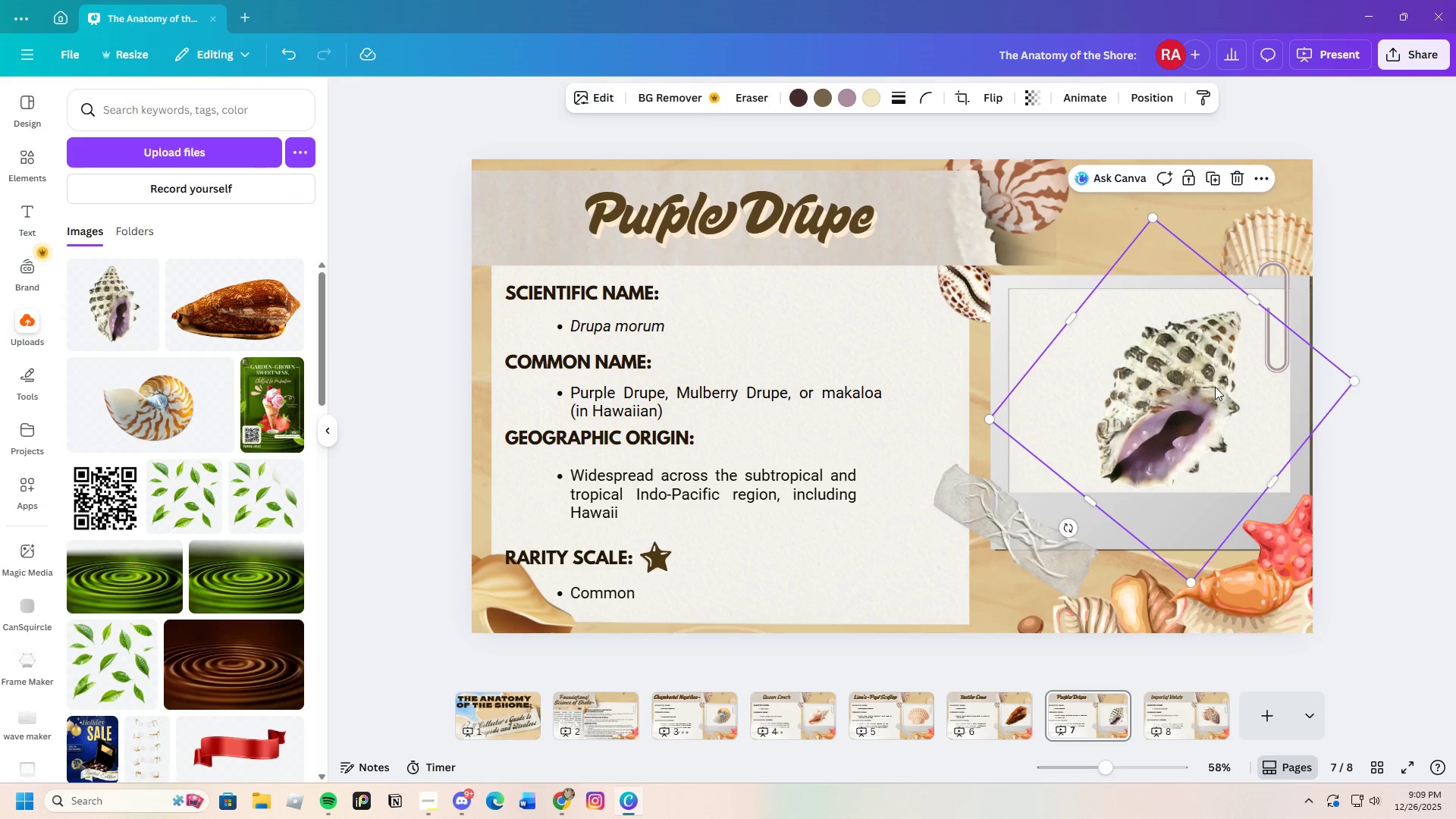 
left_click_drag(start_coordinate=[1215, 387], to_coordinate=[1197, 381])
 